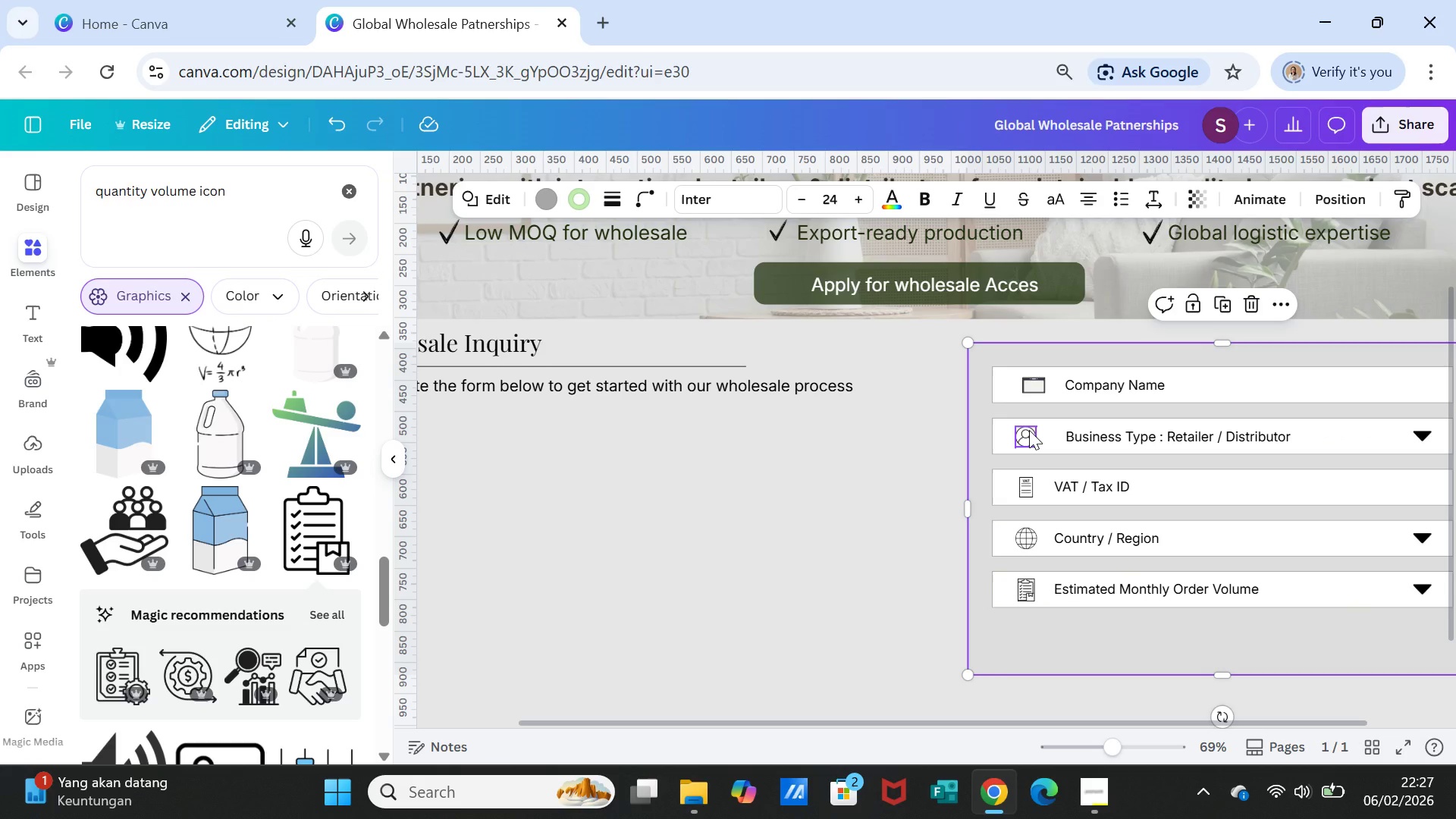 
left_click([1029, 430])
 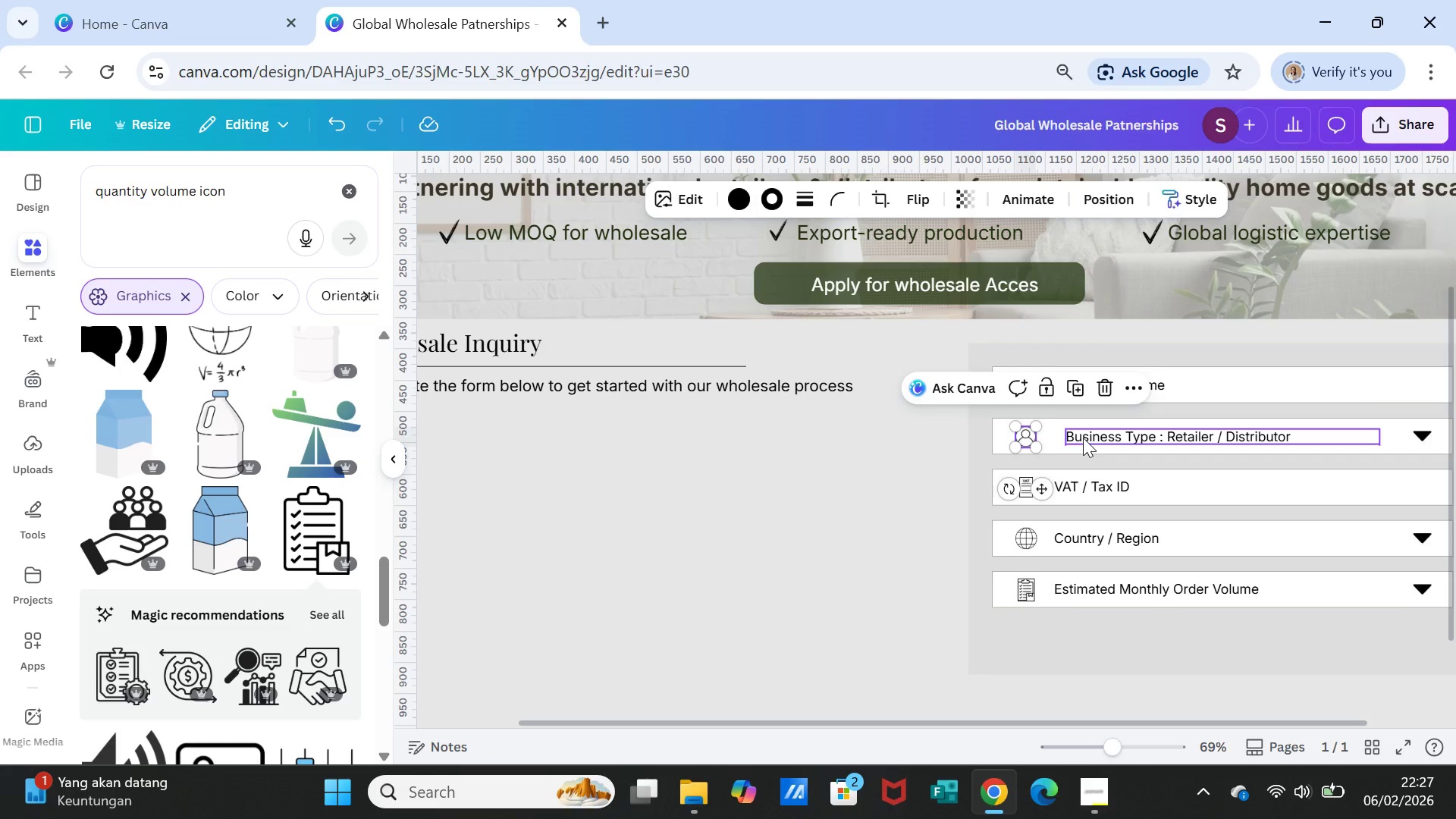 
left_click([1083, 438])
 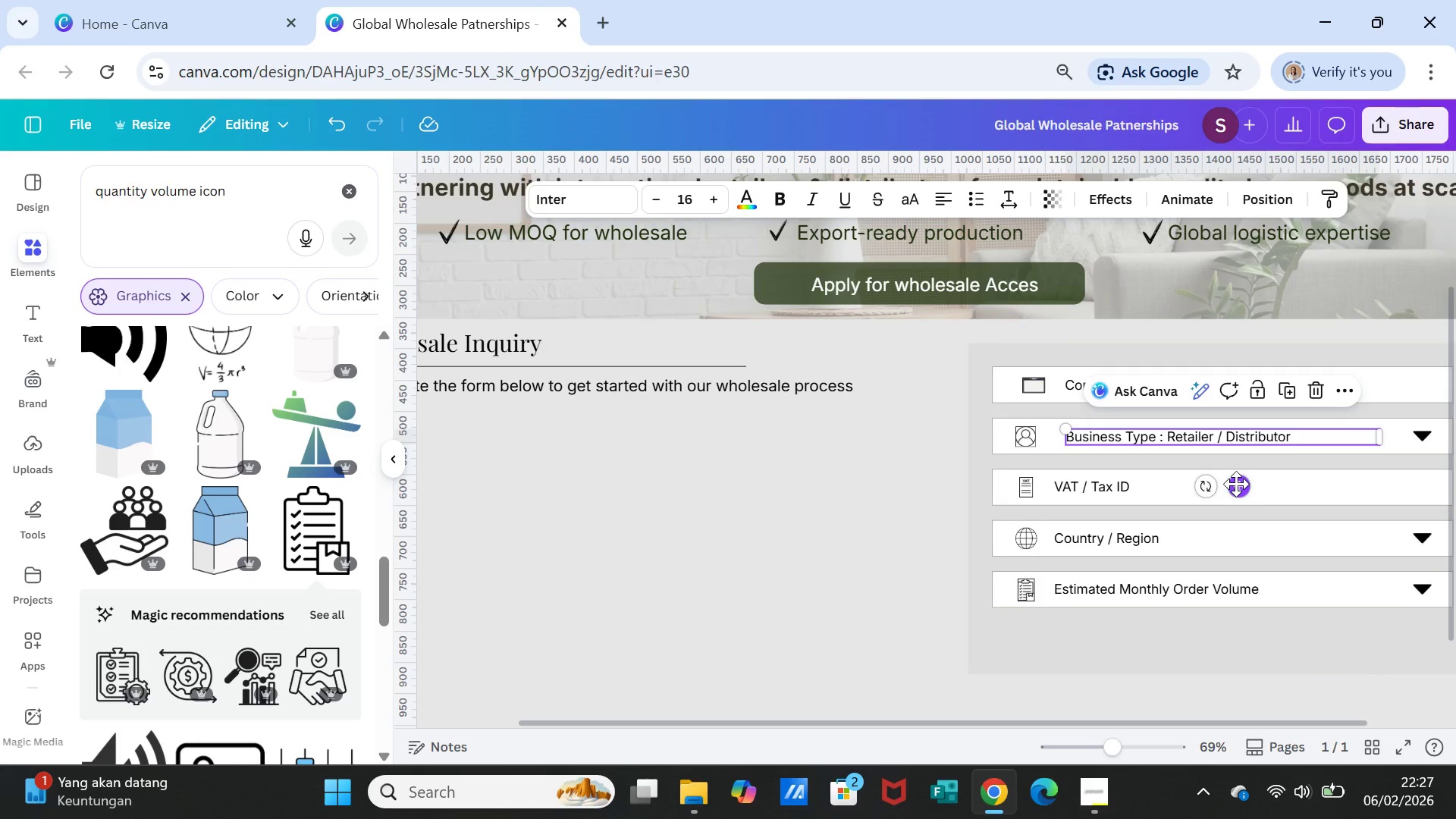 
left_click_drag(start_coordinate=[1238, 484], to_coordinate=[1228, 484])
 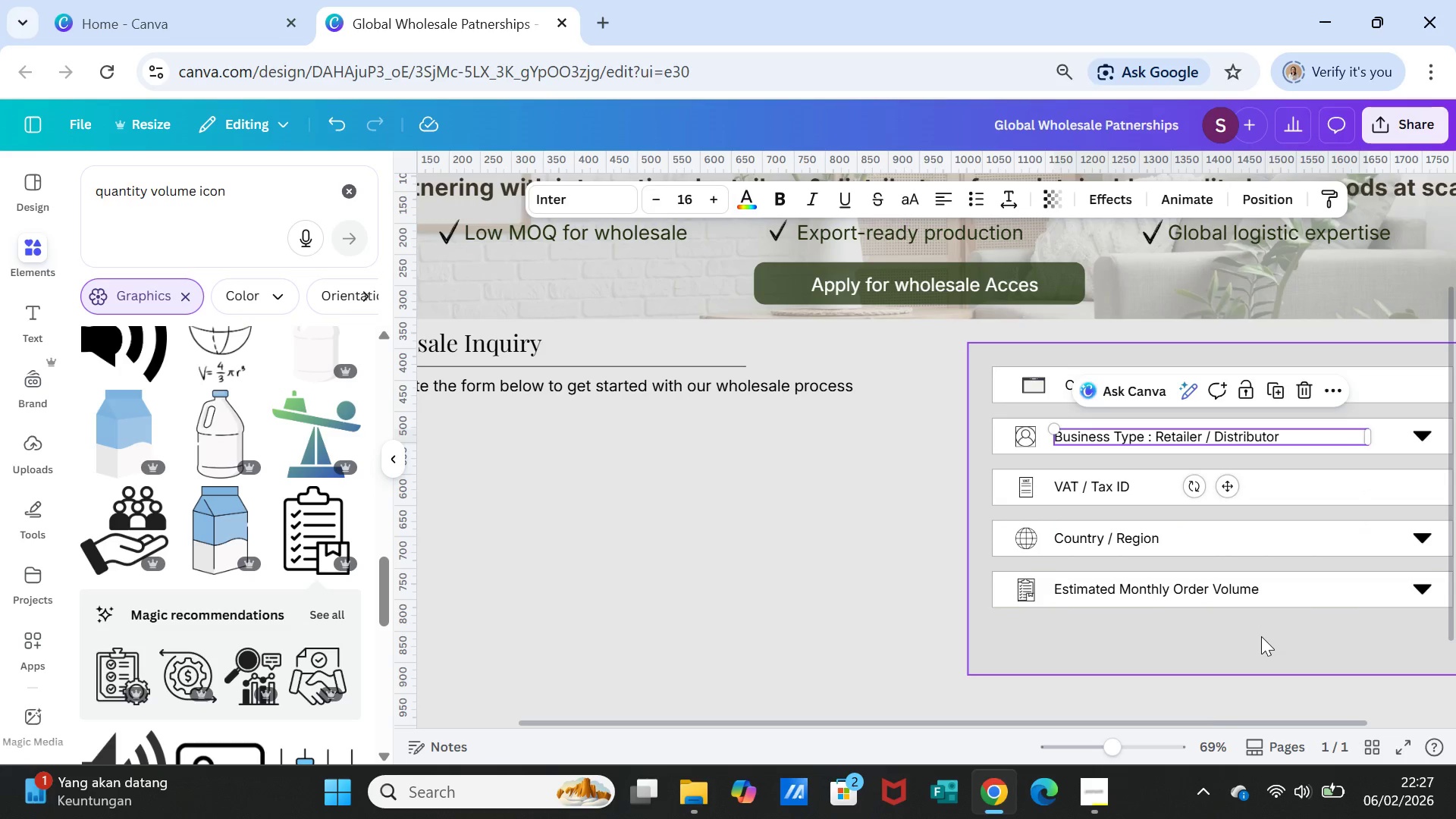 
left_click([1261, 636])
 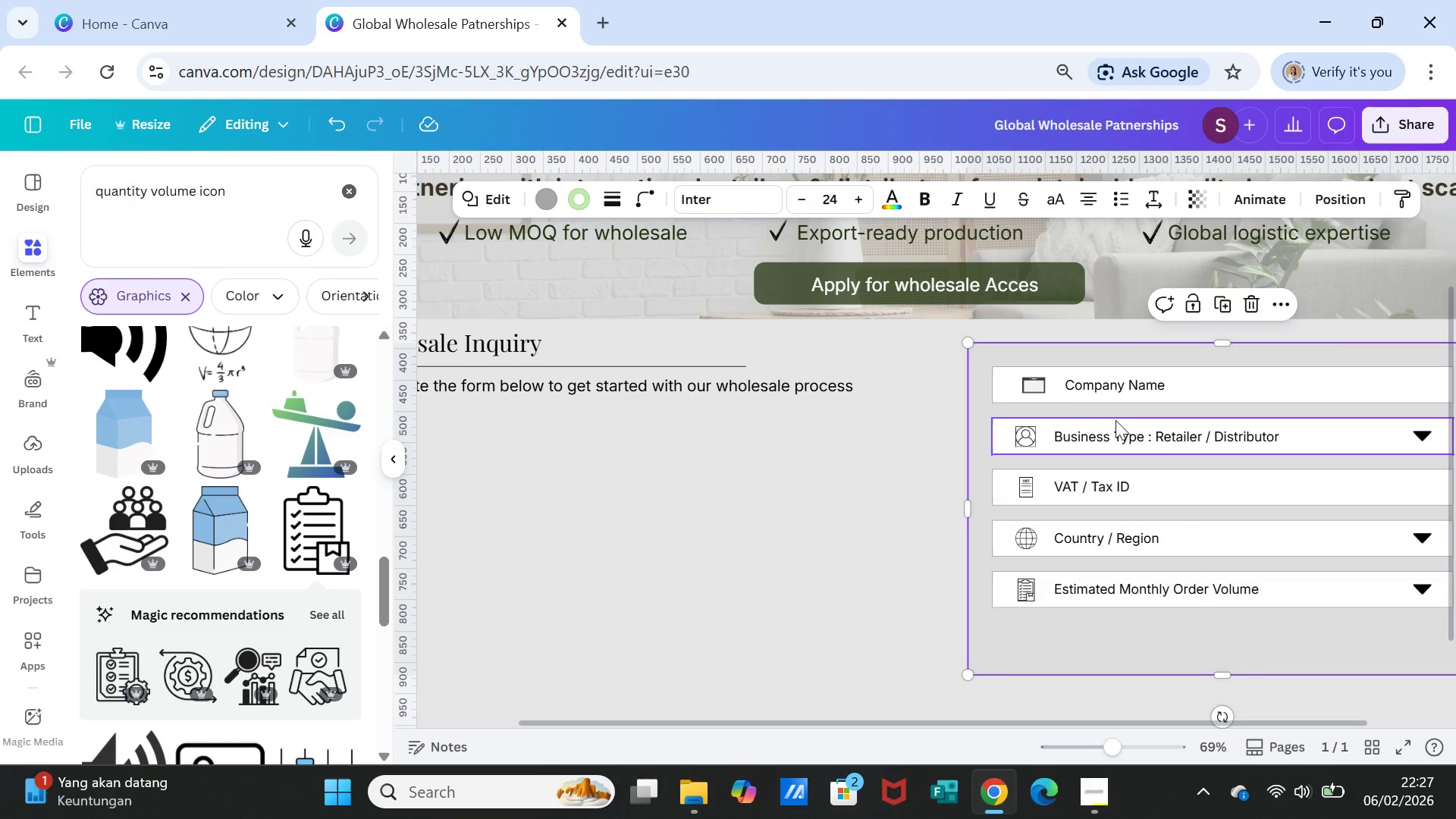 
left_click([1040, 386])
 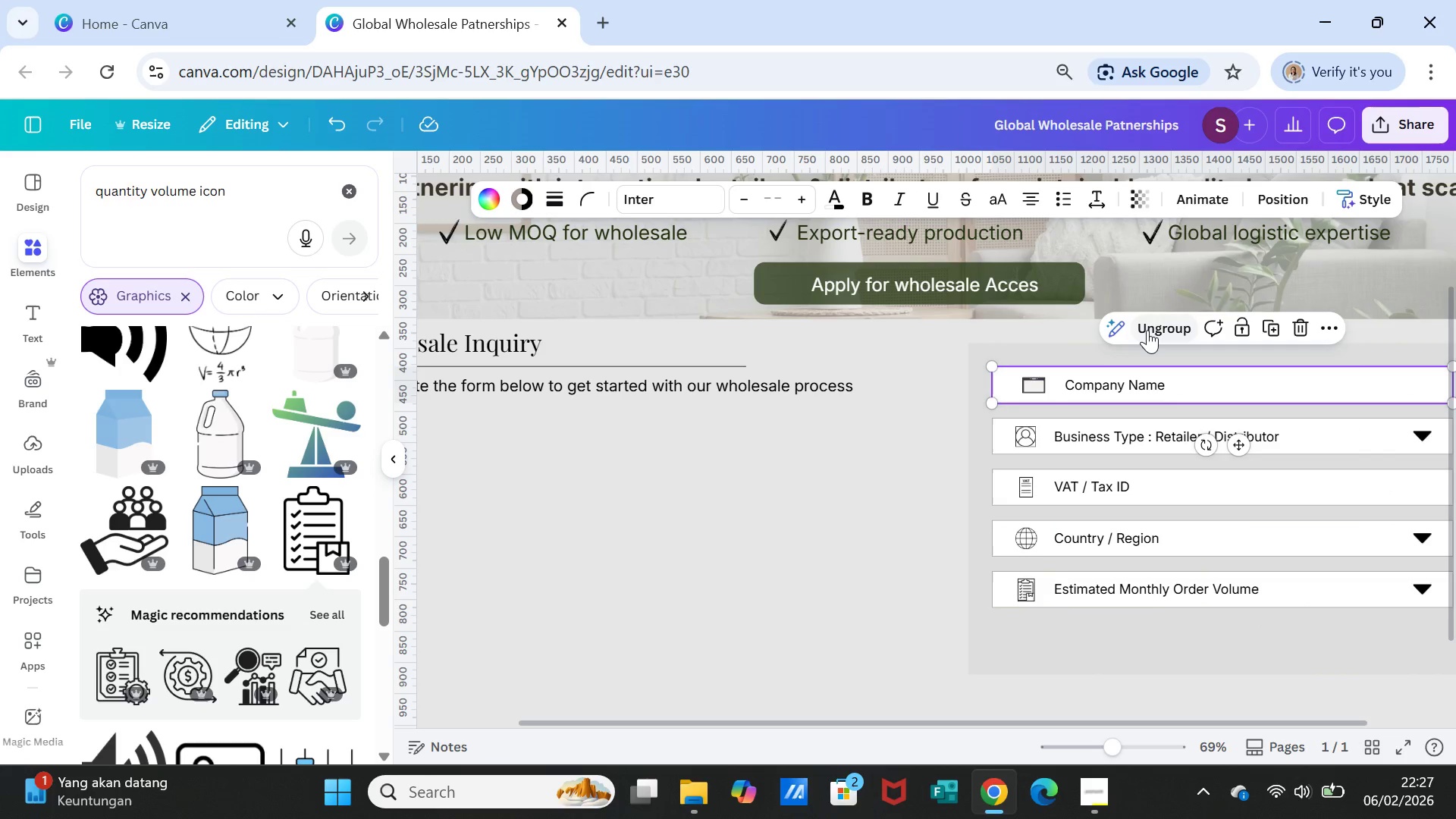 
left_click([1147, 330])
 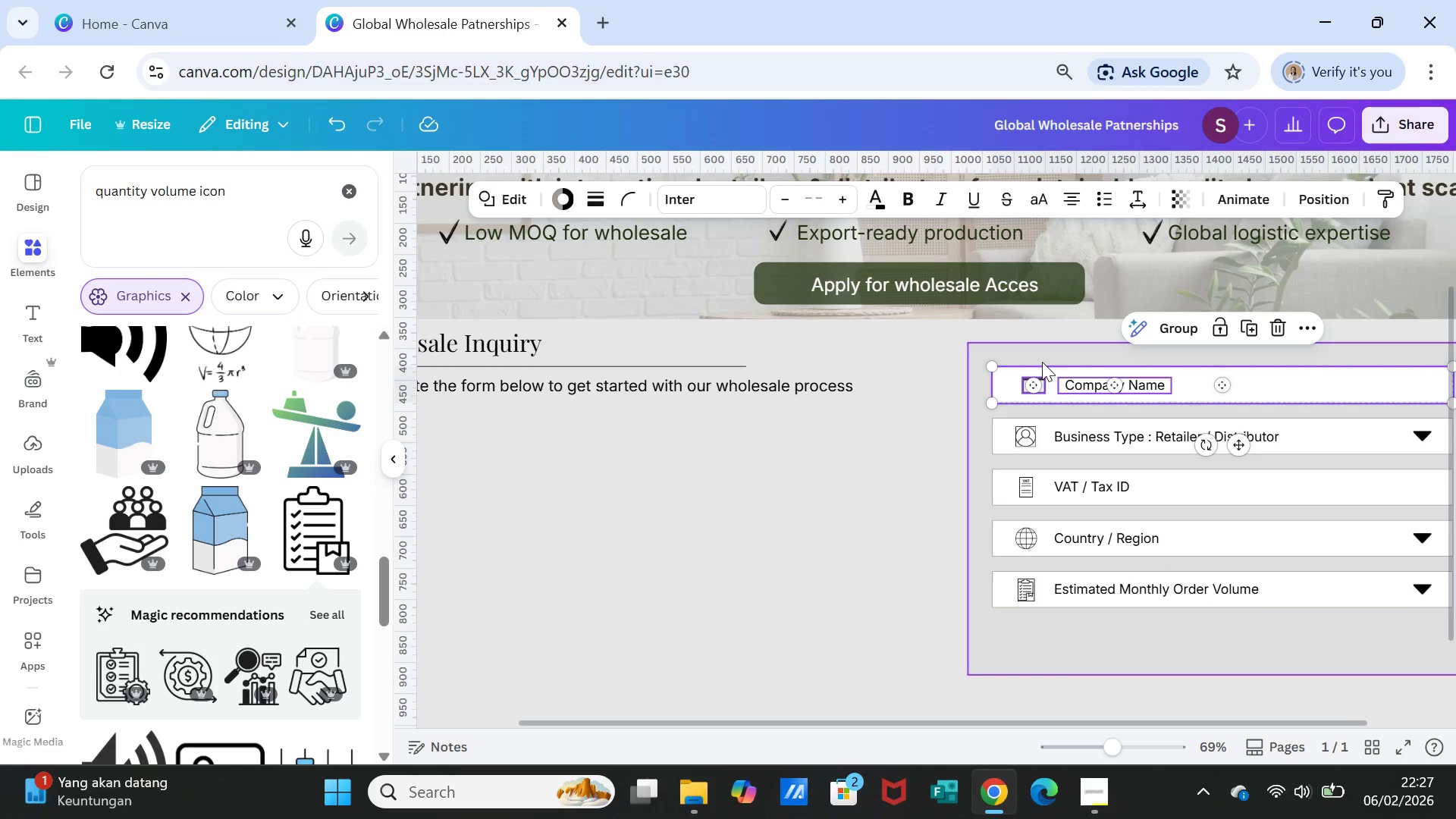 
left_click([1059, 408])
 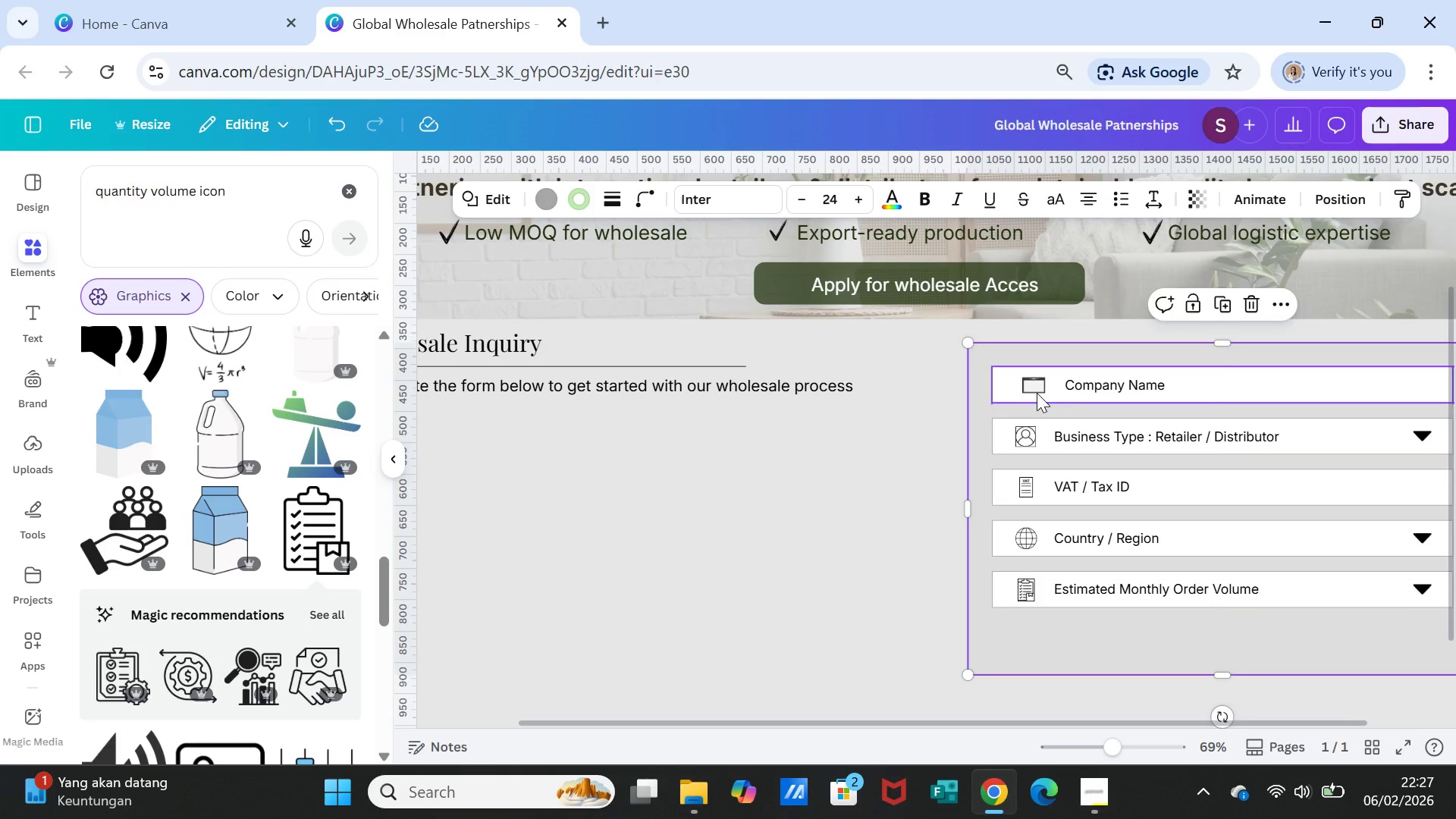 
left_click([1037, 393])
 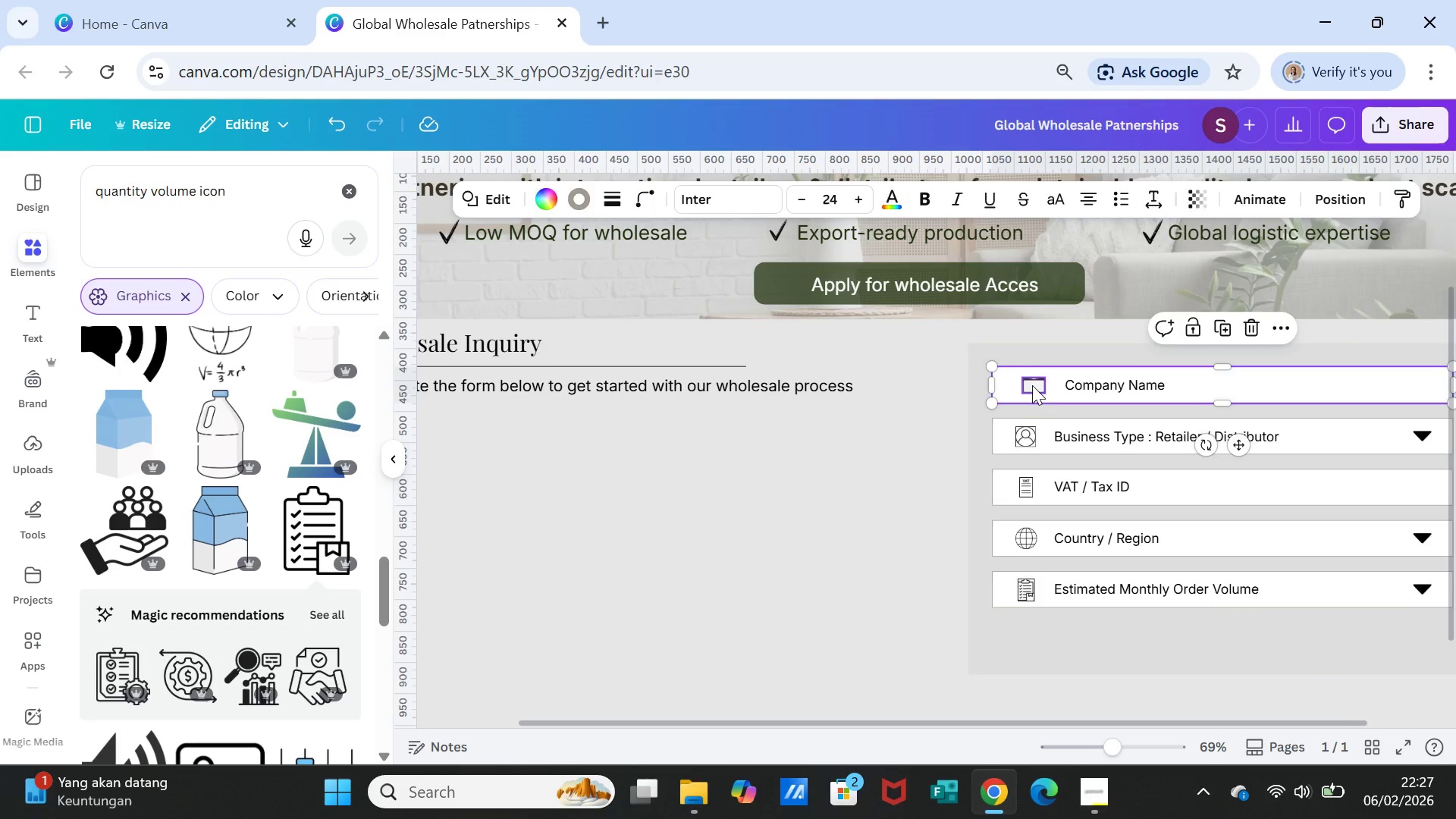 
left_click([1032, 385])
 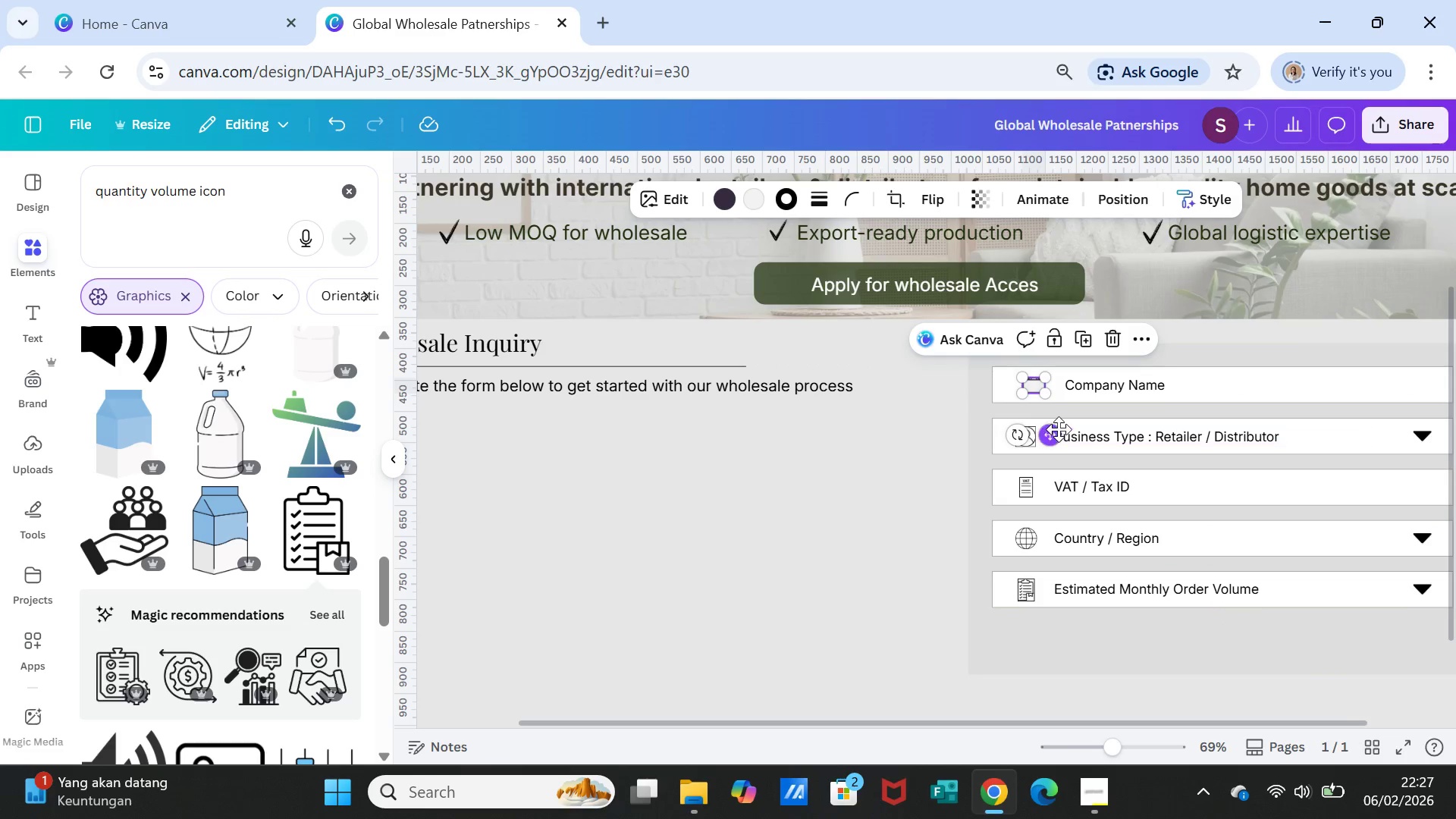 
left_click_drag(start_coordinate=[1057, 430], to_coordinate=[1052, 430])
 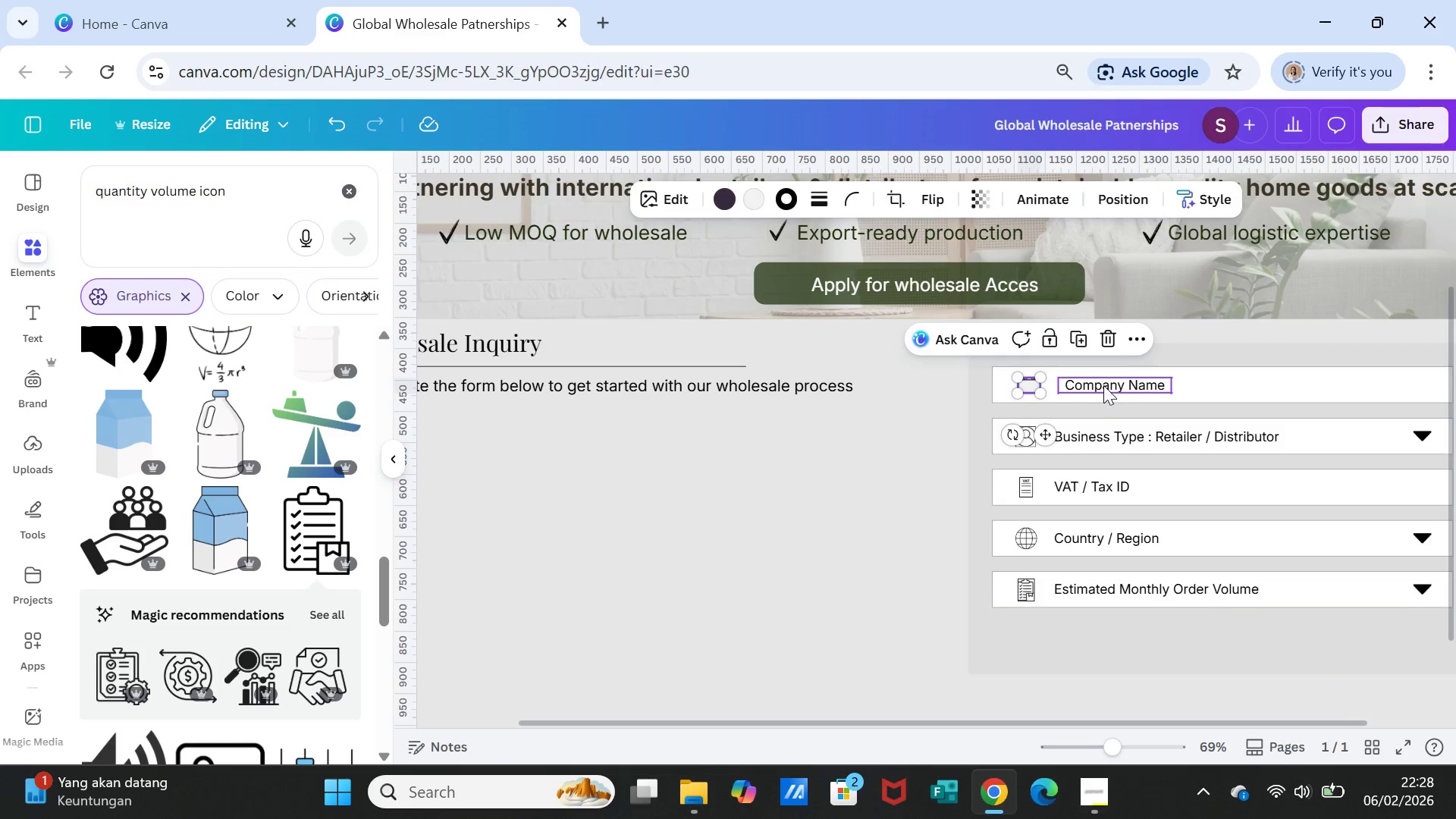 
left_click([1103, 385])
 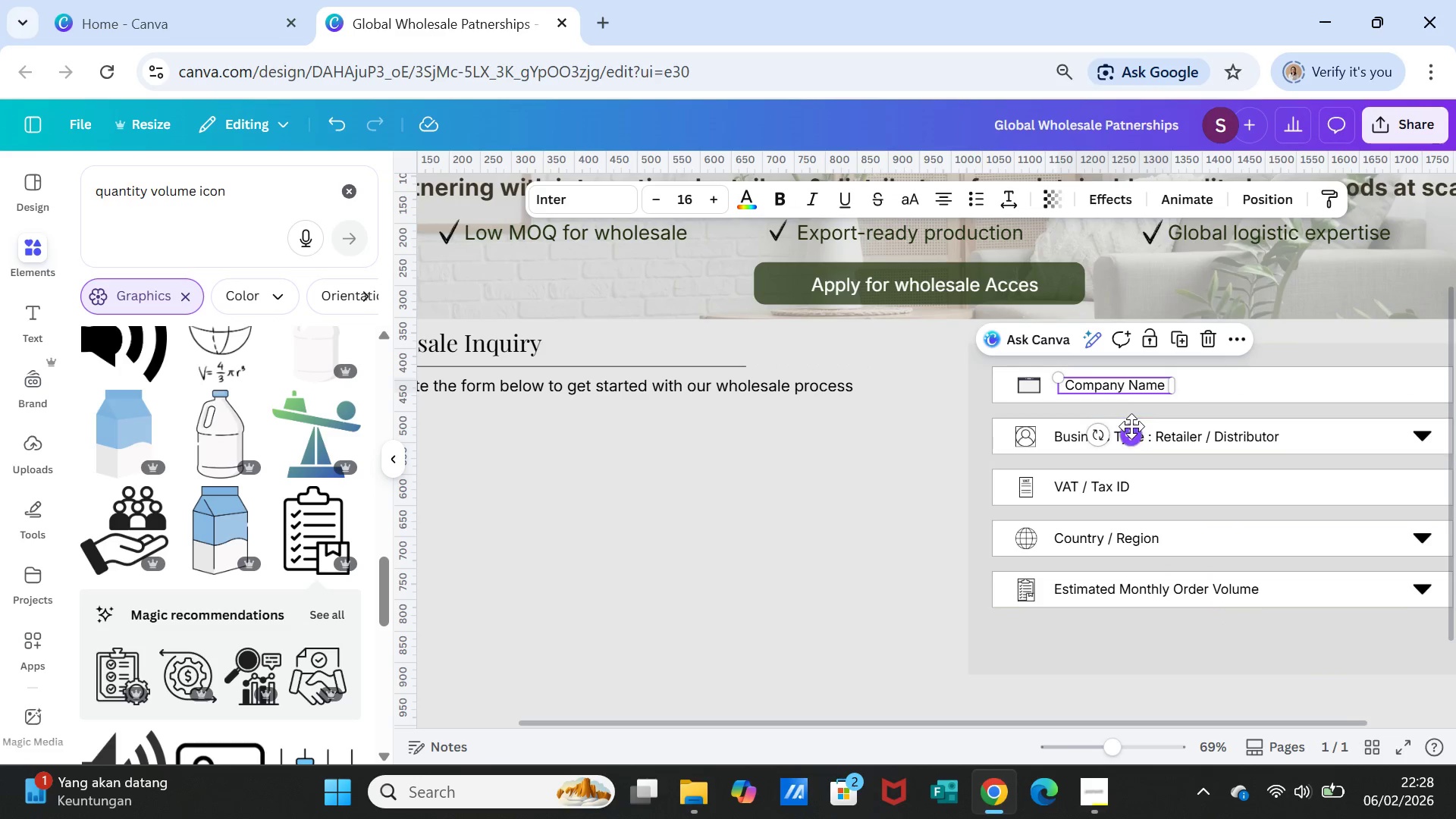 
left_click_drag(start_coordinate=[1131, 428], to_coordinate=[1124, 428])
 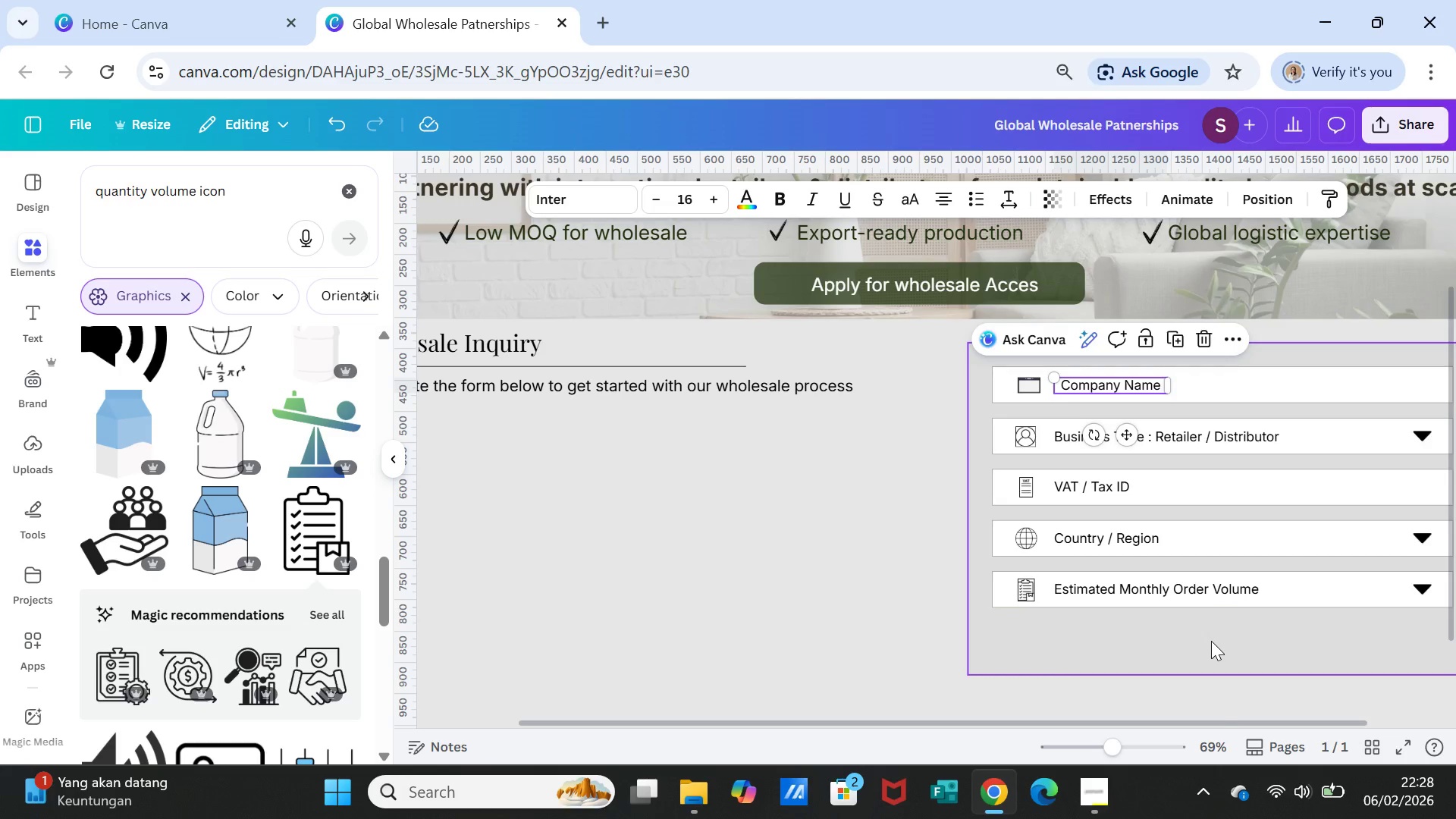 
left_click([1211, 641])
 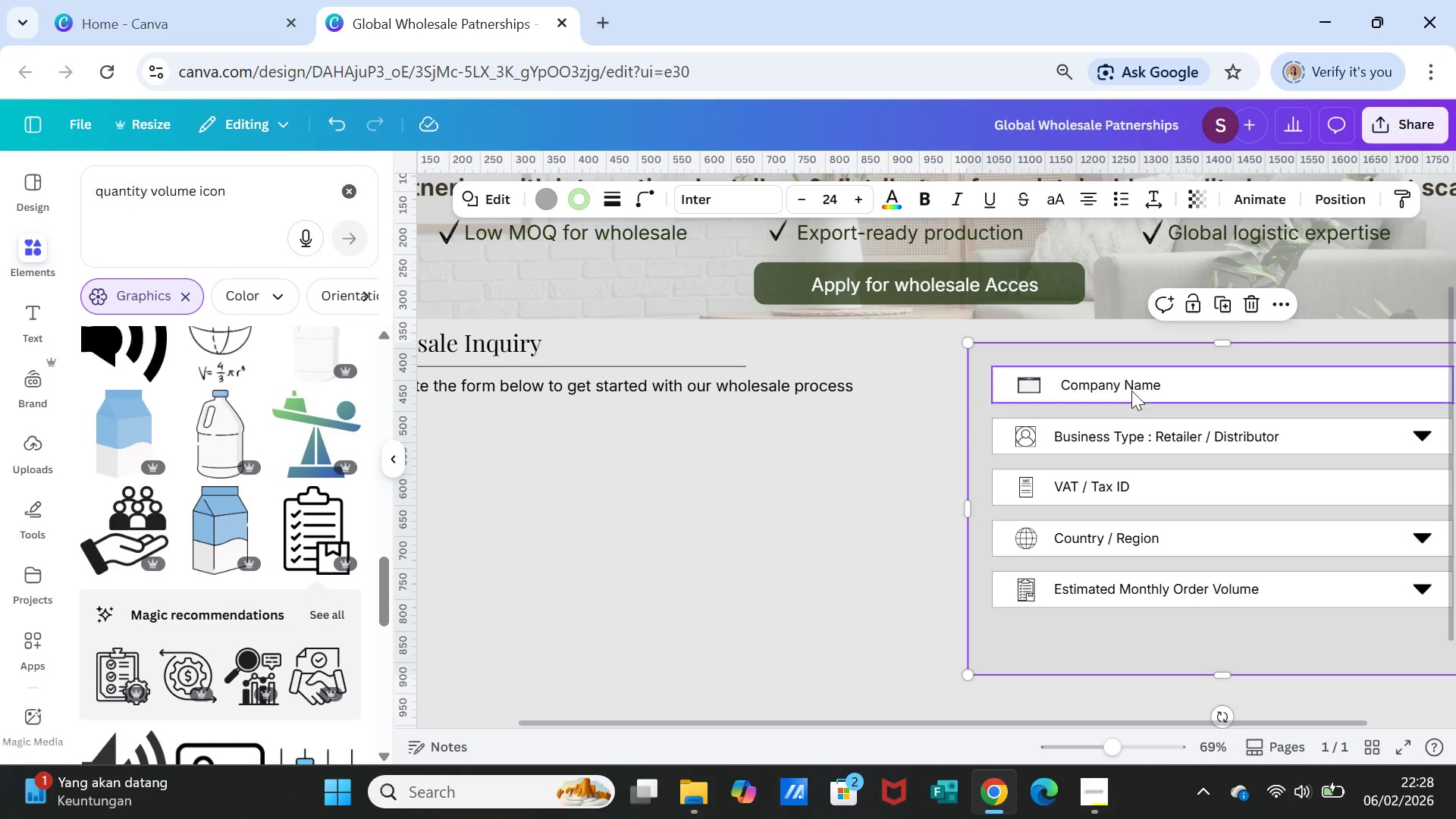 
left_click([1128, 381])
 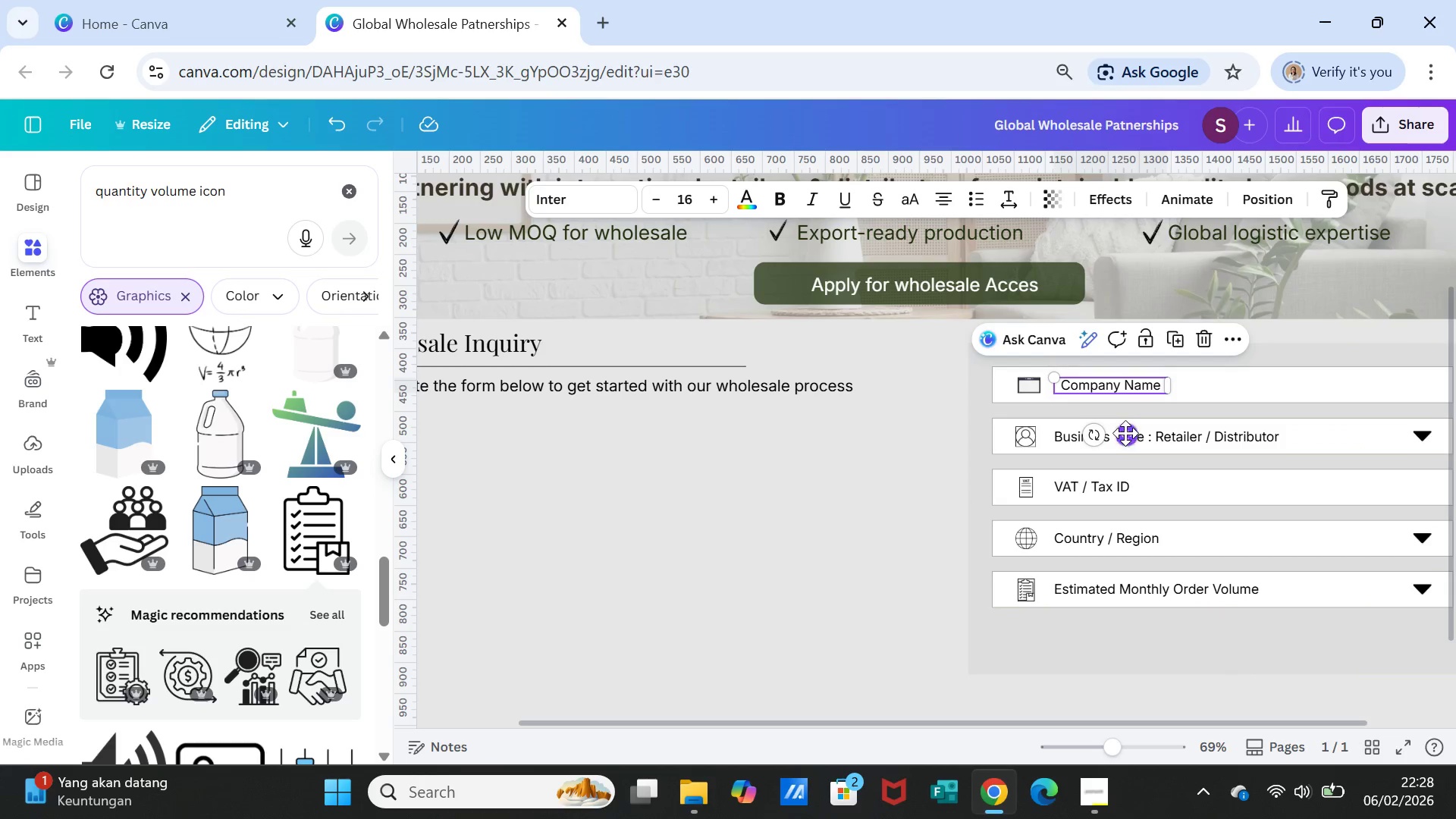 
left_click_drag(start_coordinate=[1125, 433], to_coordinate=[1122, 433])
 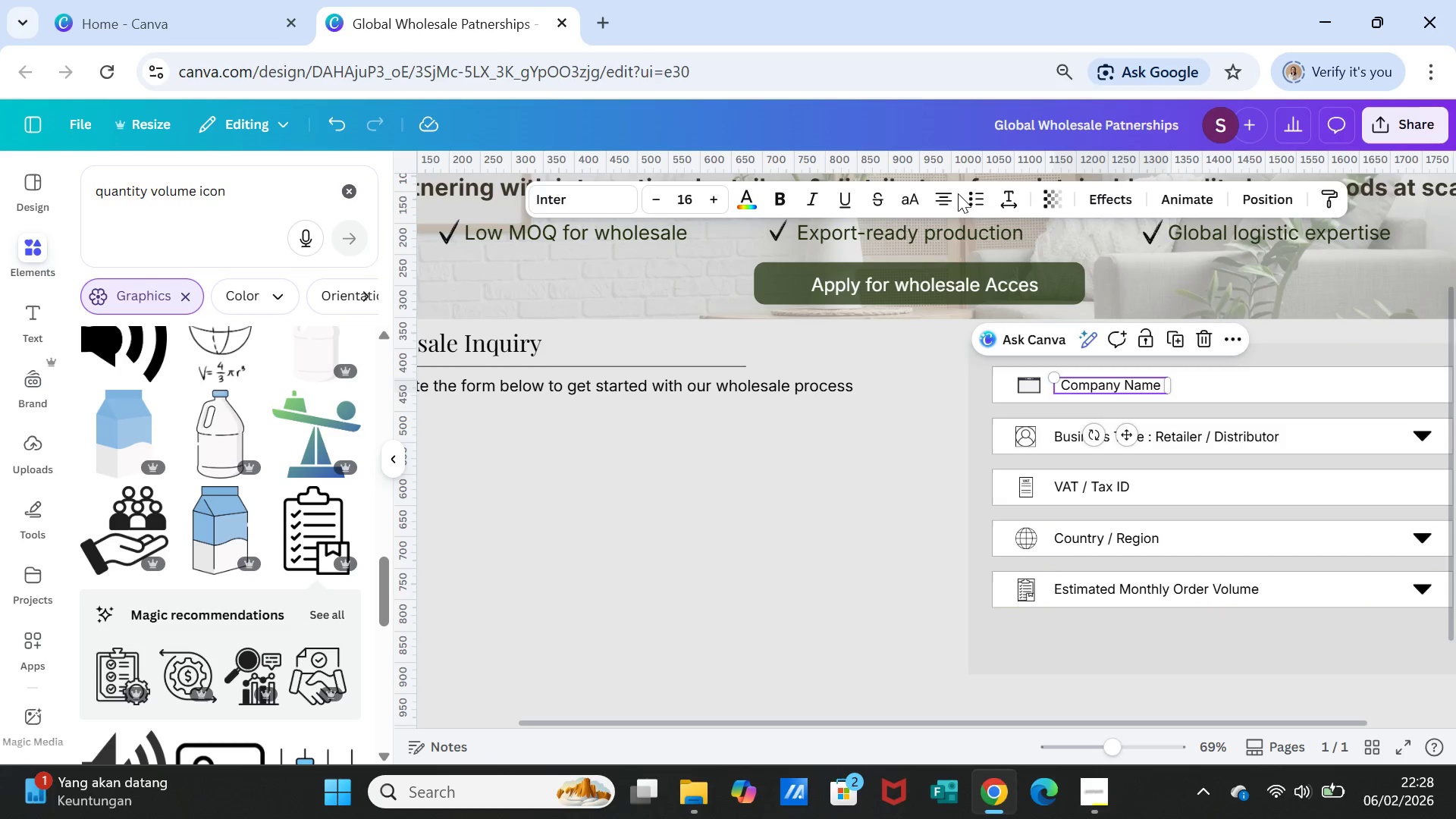 
left_click([944, 193])
 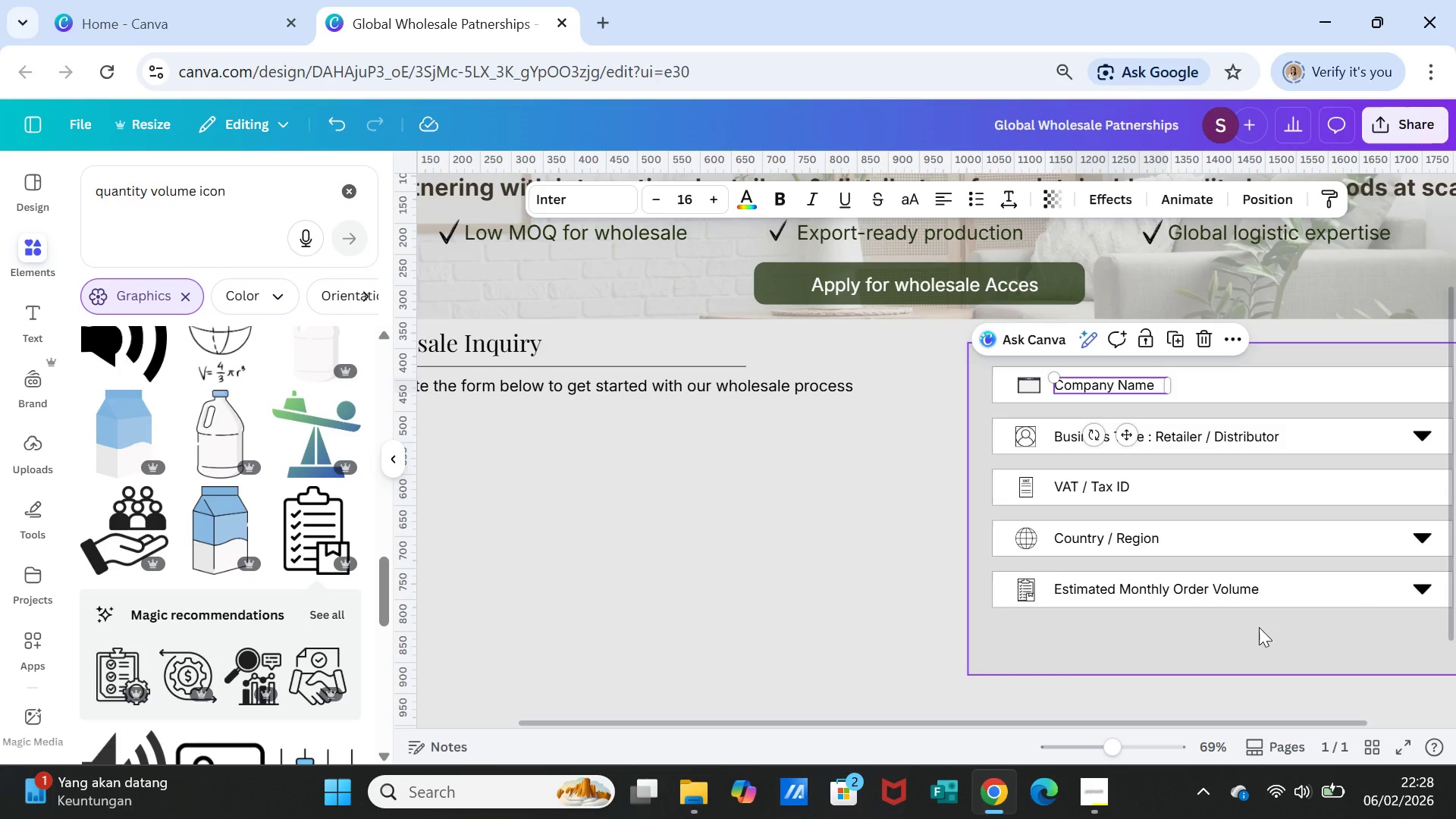 
left_click([1252, 639])
 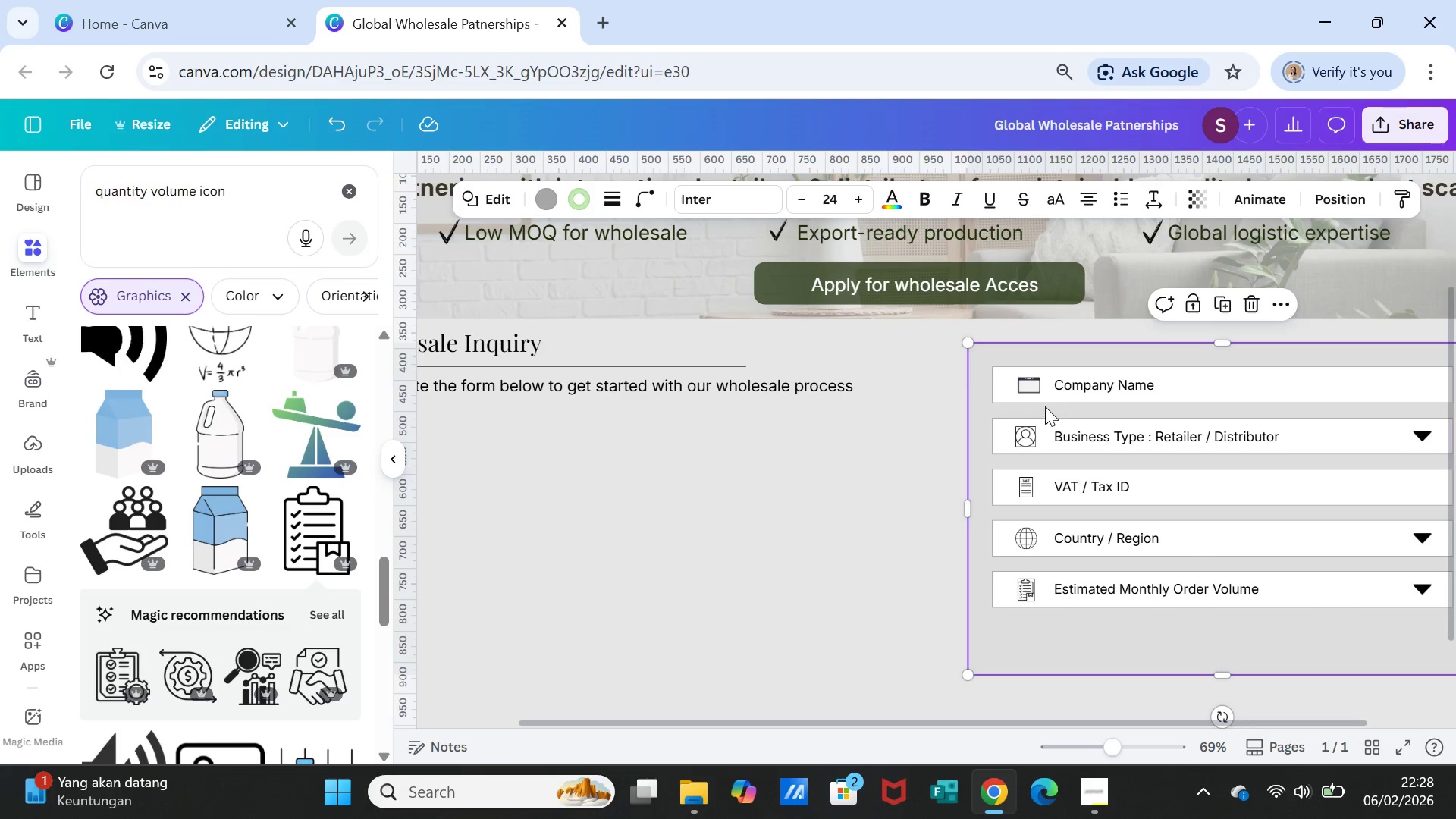 
left_click_drag(start_coordinate=[1035, 387], to_coordinate=[999, 389])
 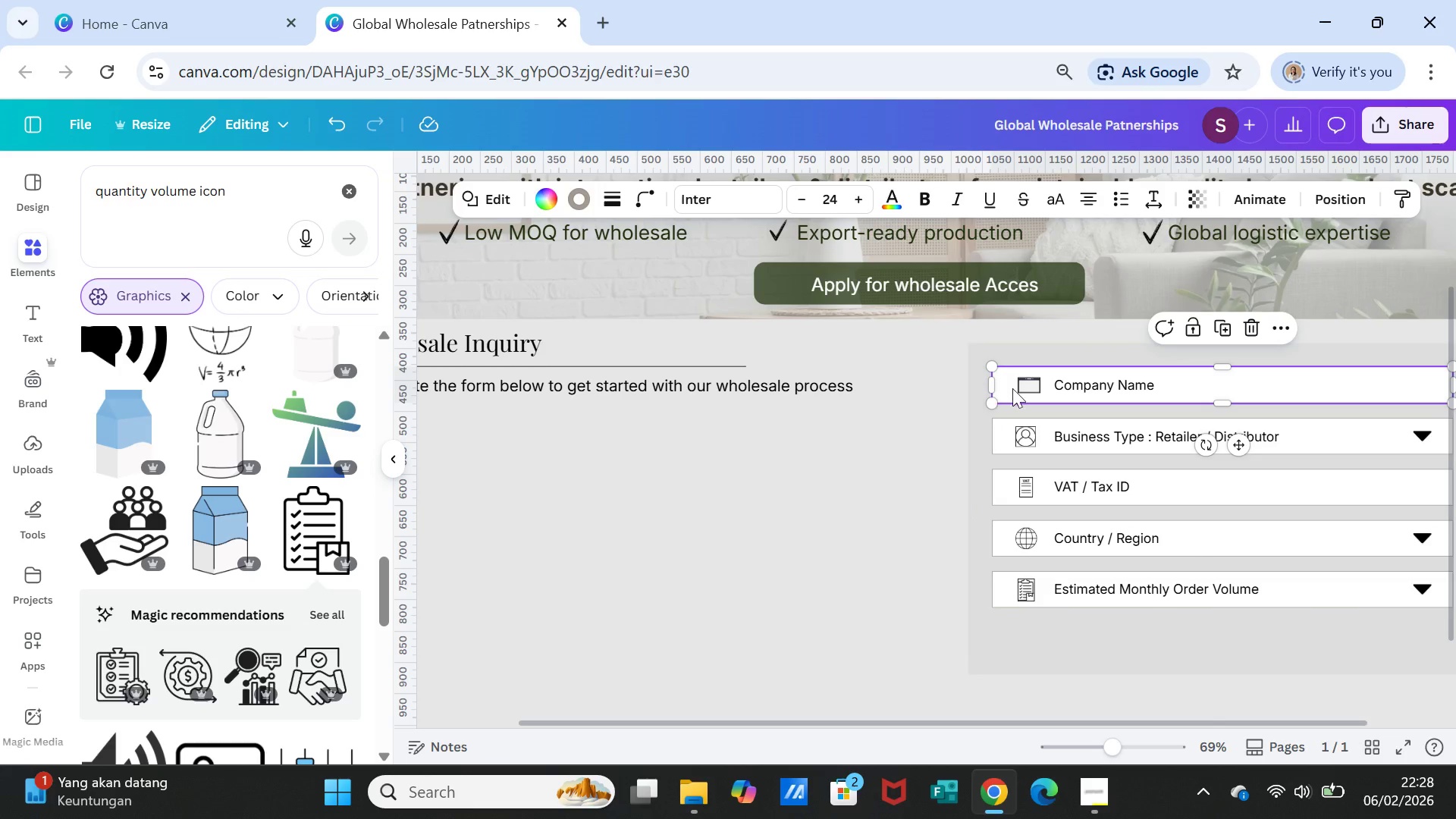 
left_click([999, 389])
 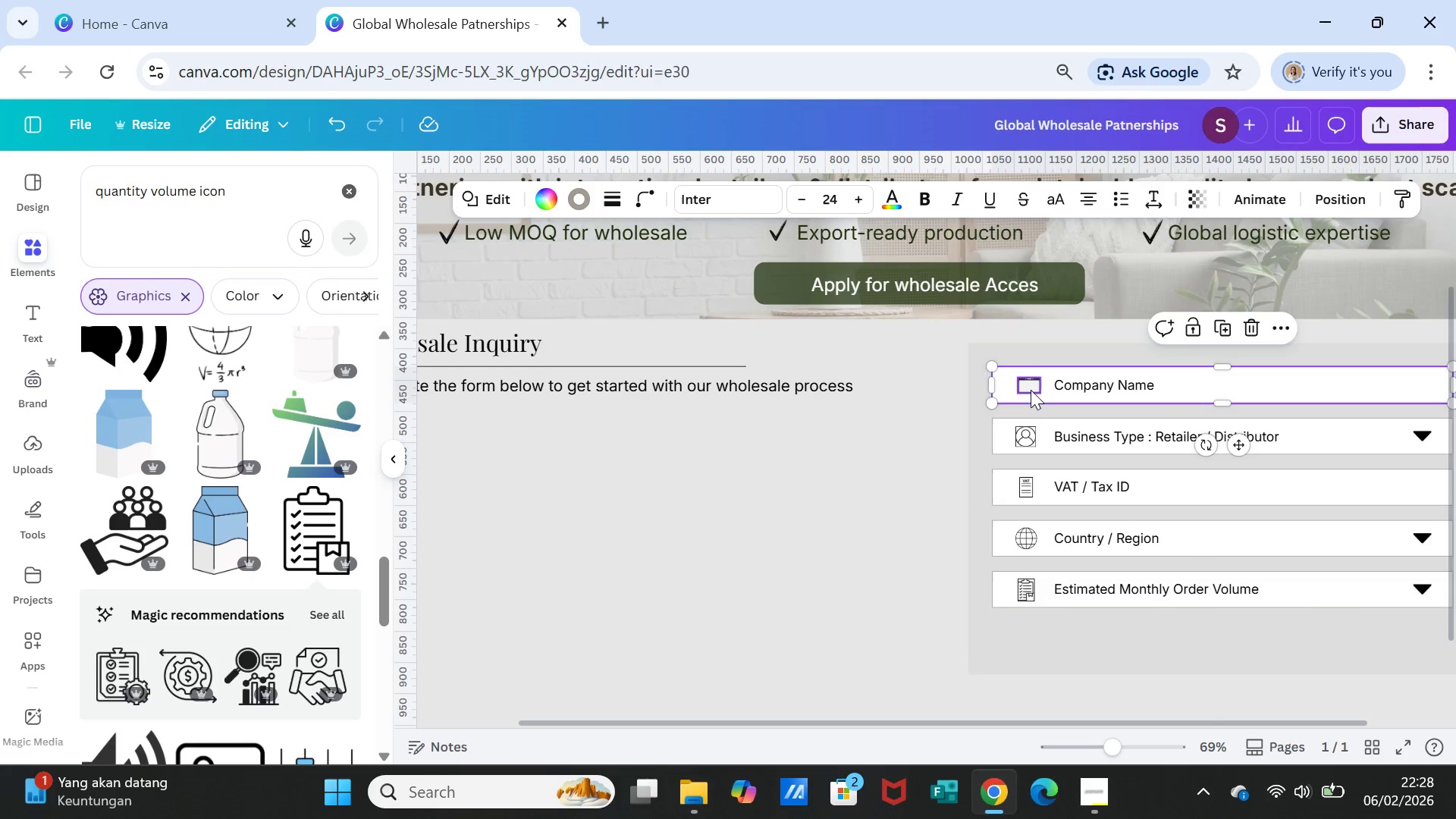 
hold_key(key=ShiftLeft, duration=2.12)
left_click([1030, 383])
 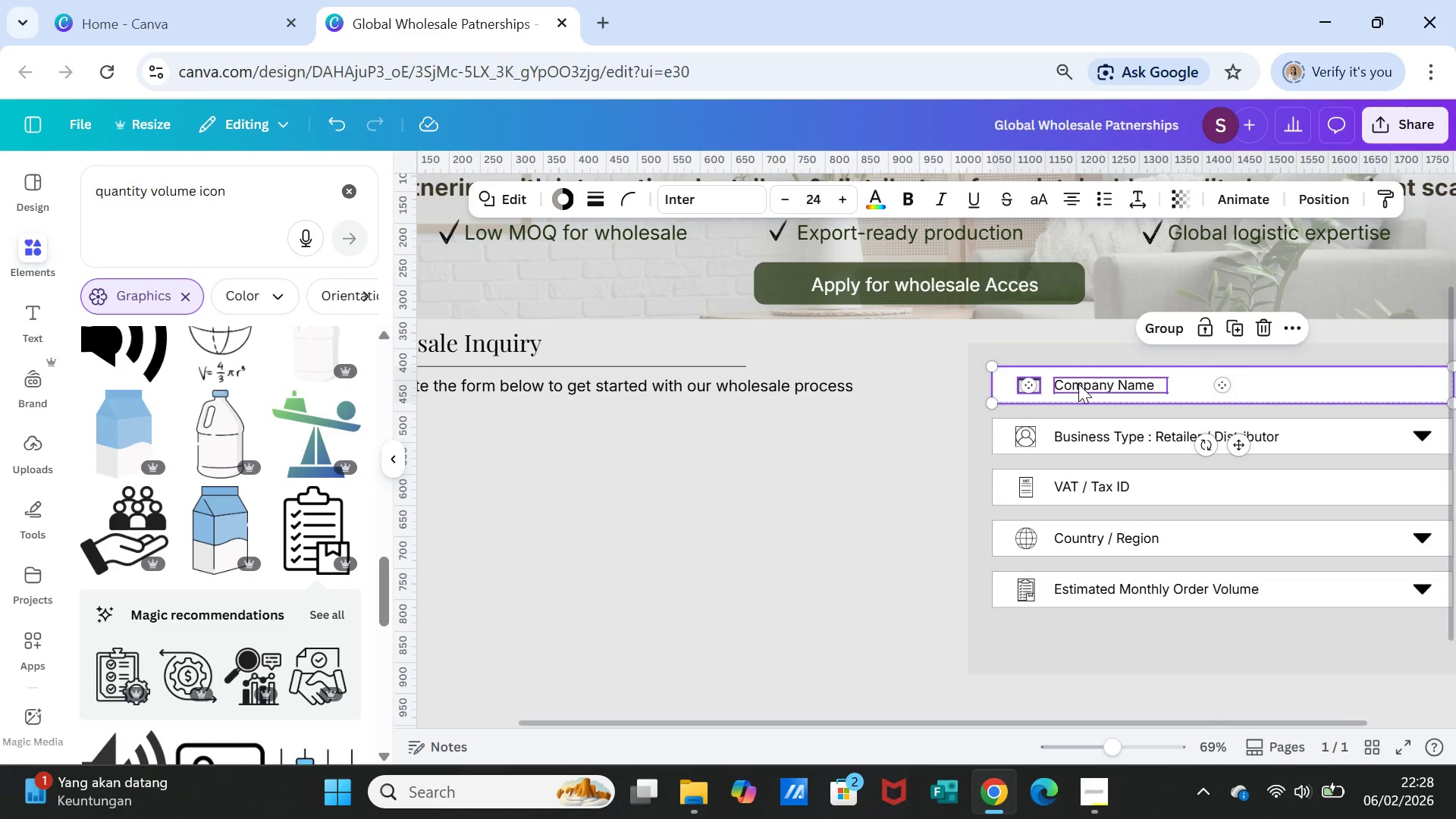 
left_click([1078, 384])
 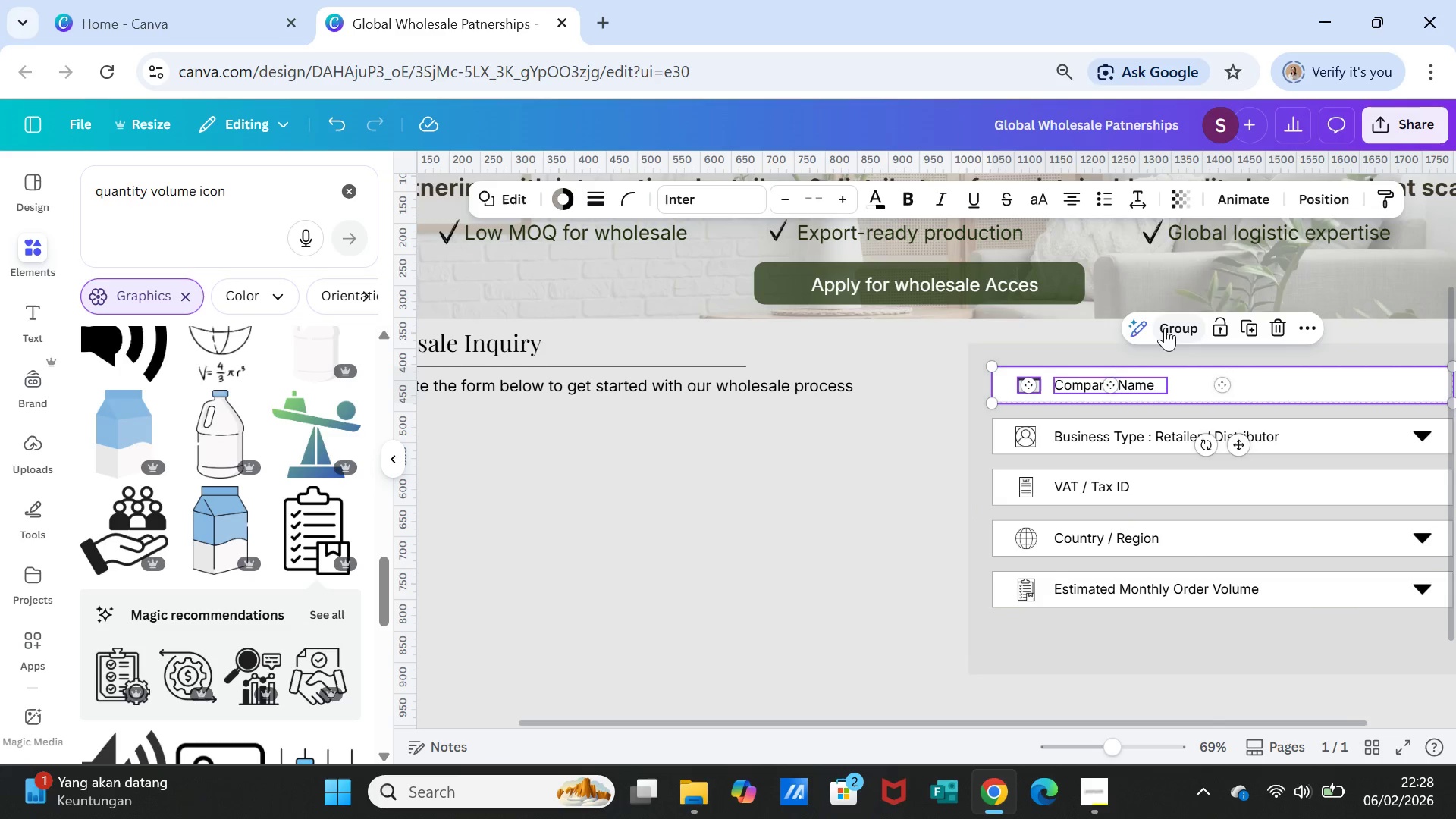 
left_click([1165, 328])
 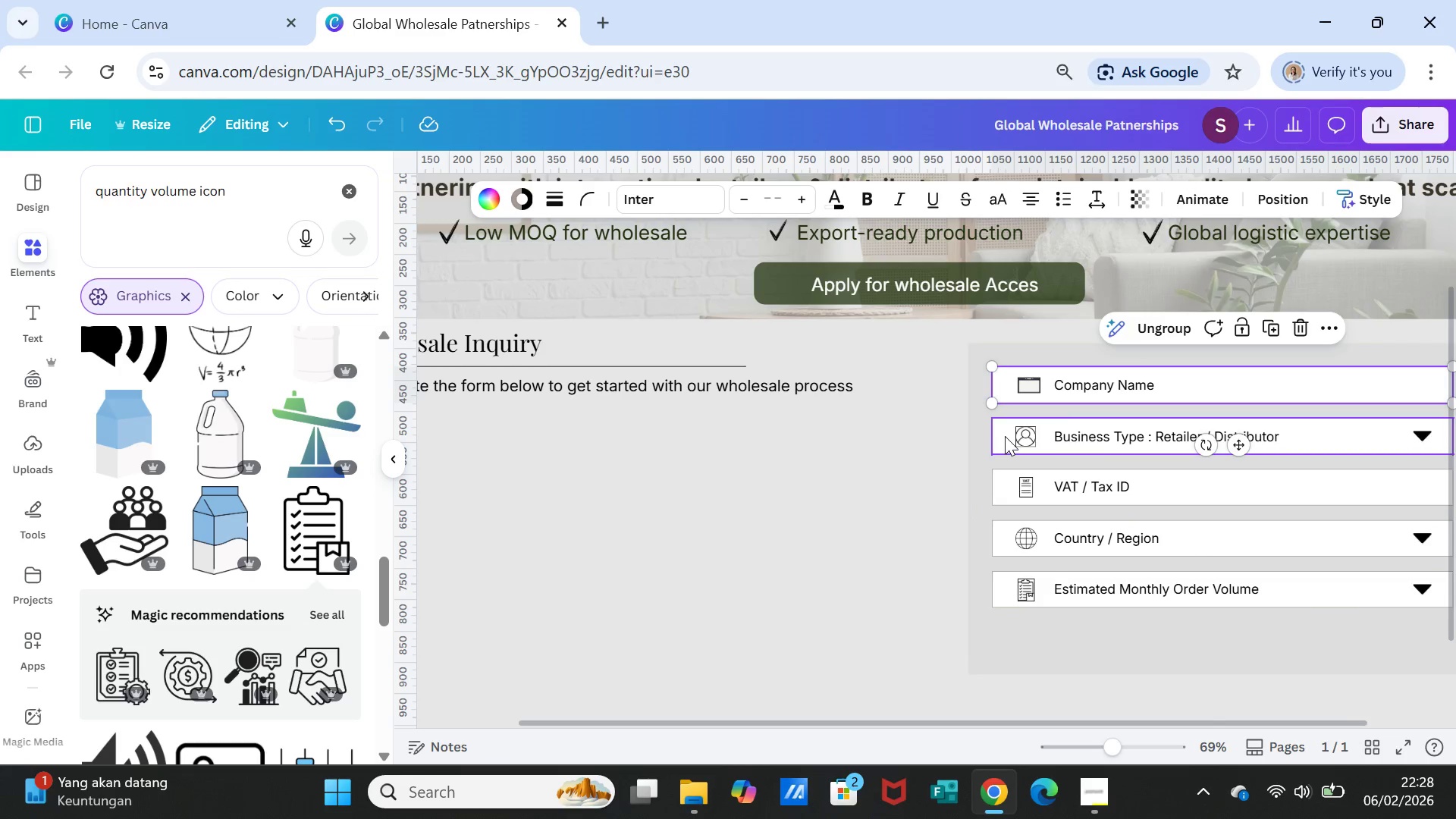 
left_click([1005, 436])
 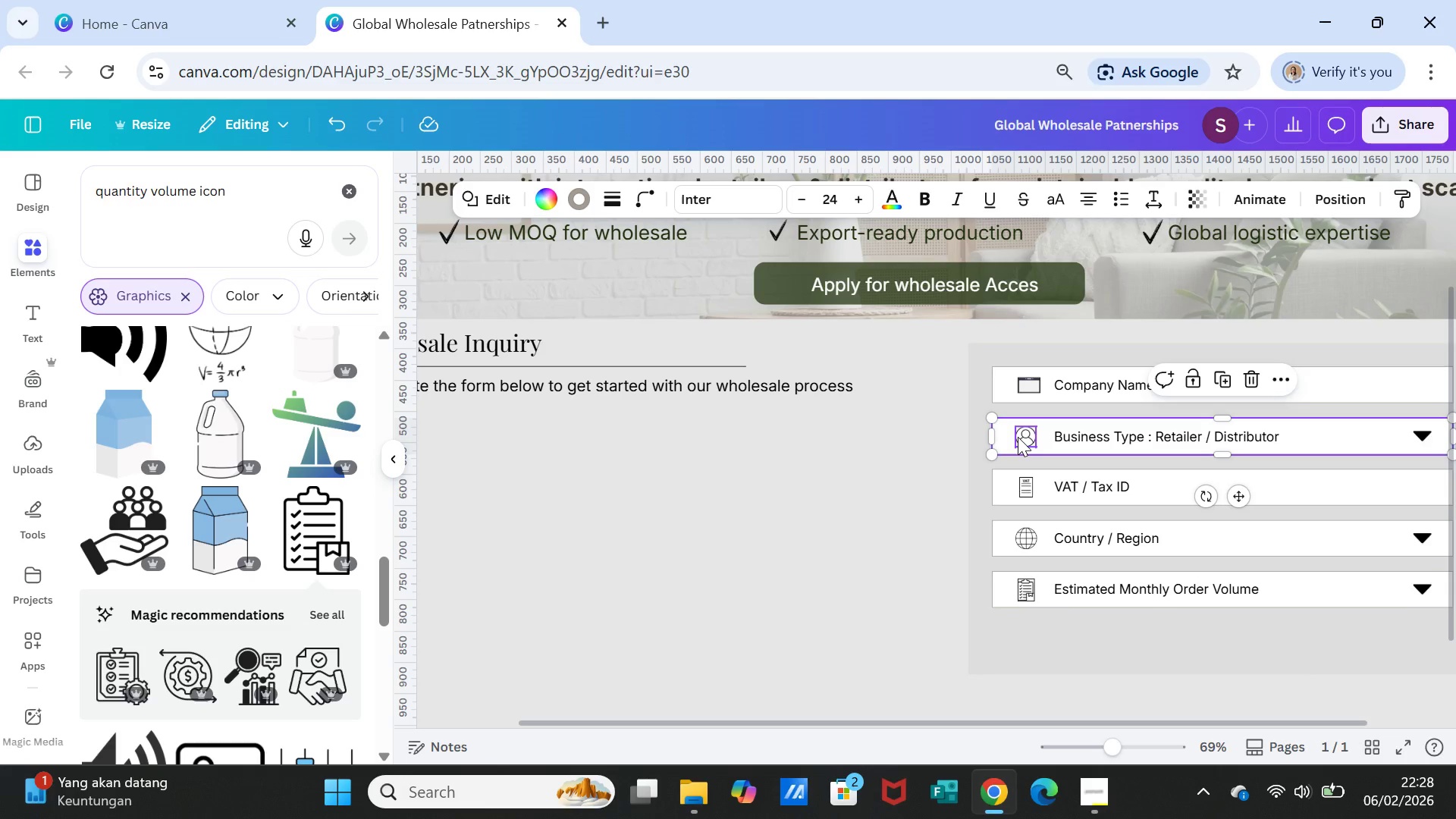 
hold_key(key=ShiftLeft, duration=2.62)
left_click([1019, 438])
 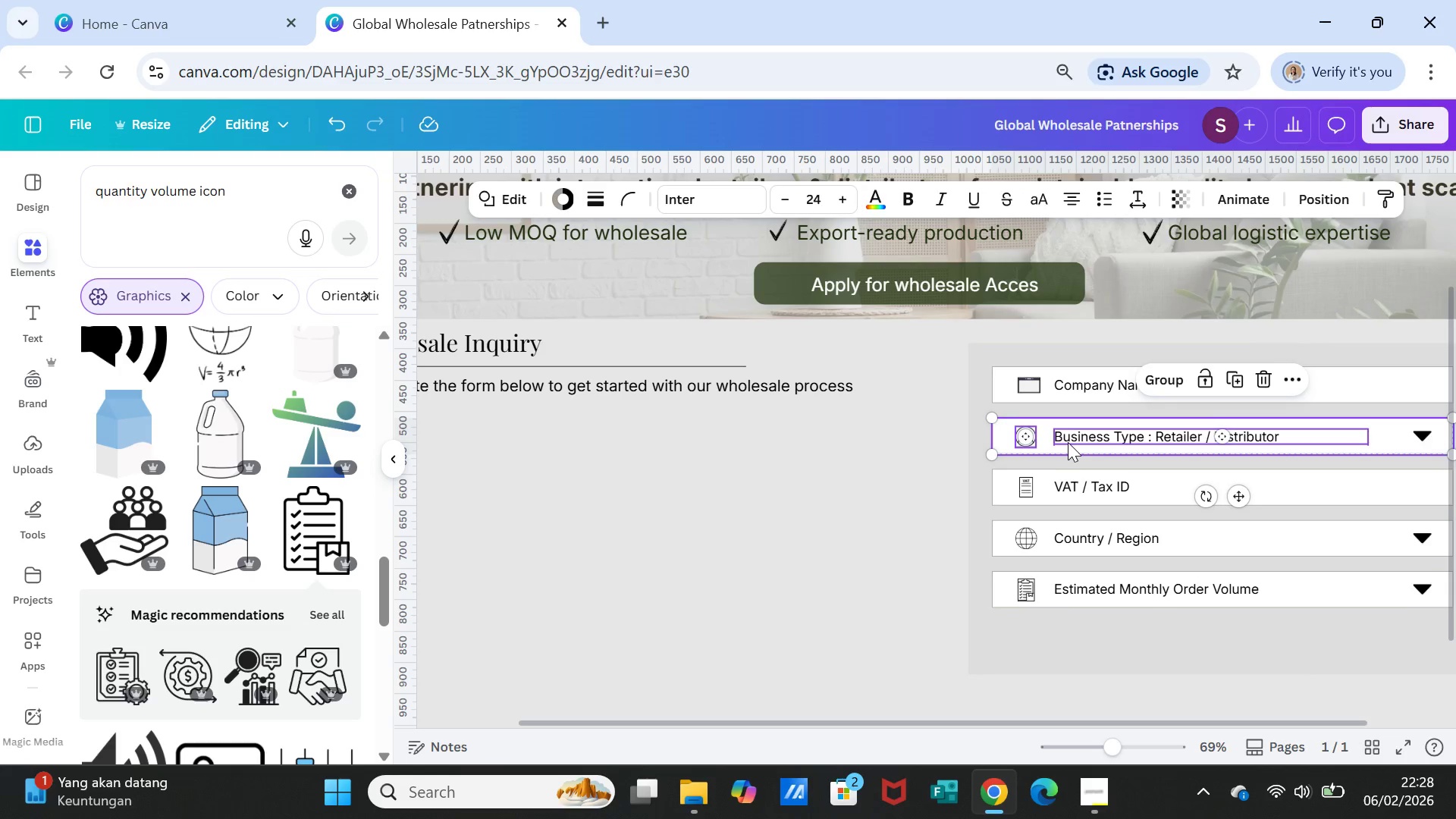 
left_click([1068, 442])
 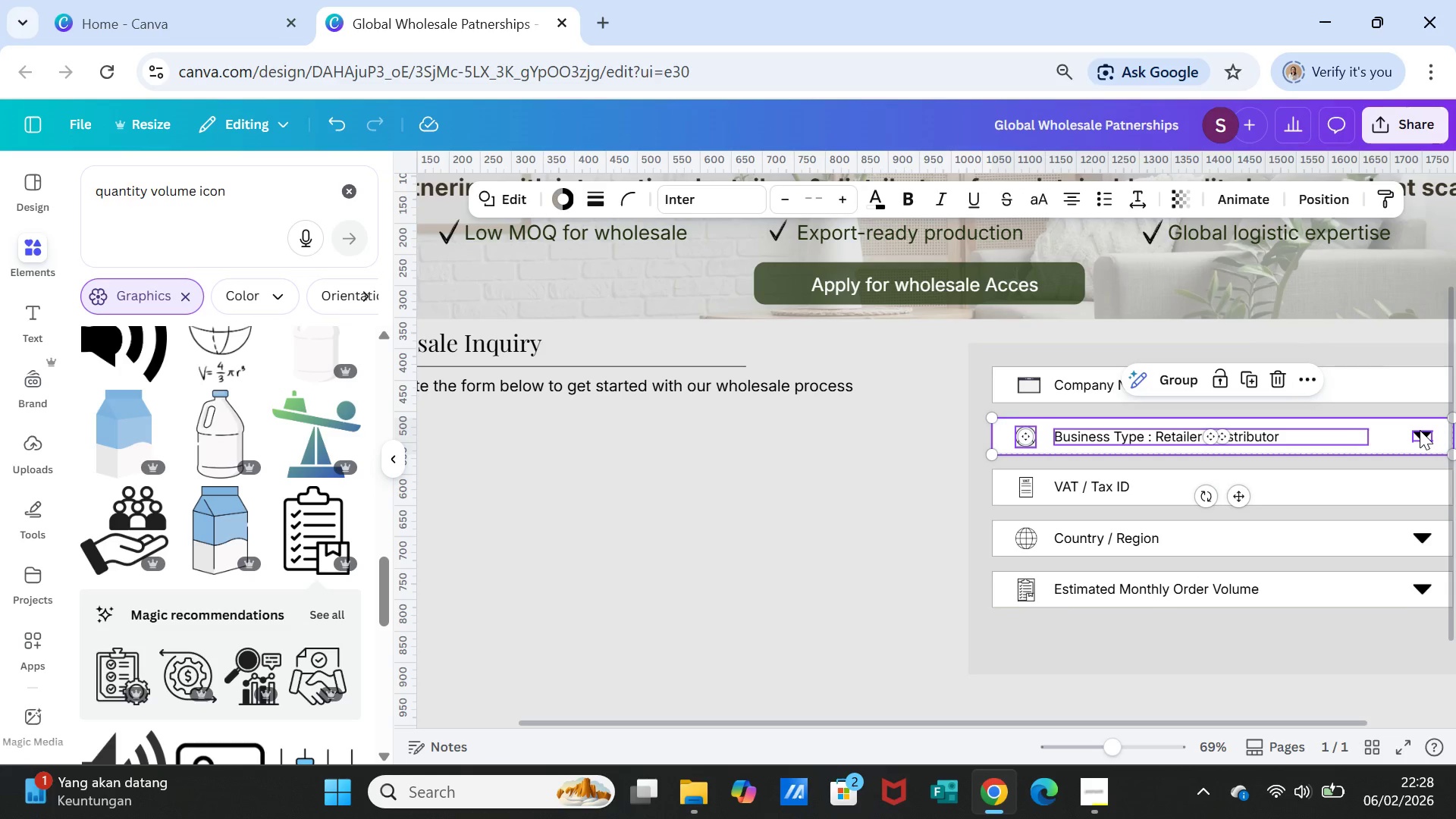 
left_click([1420, 430])
 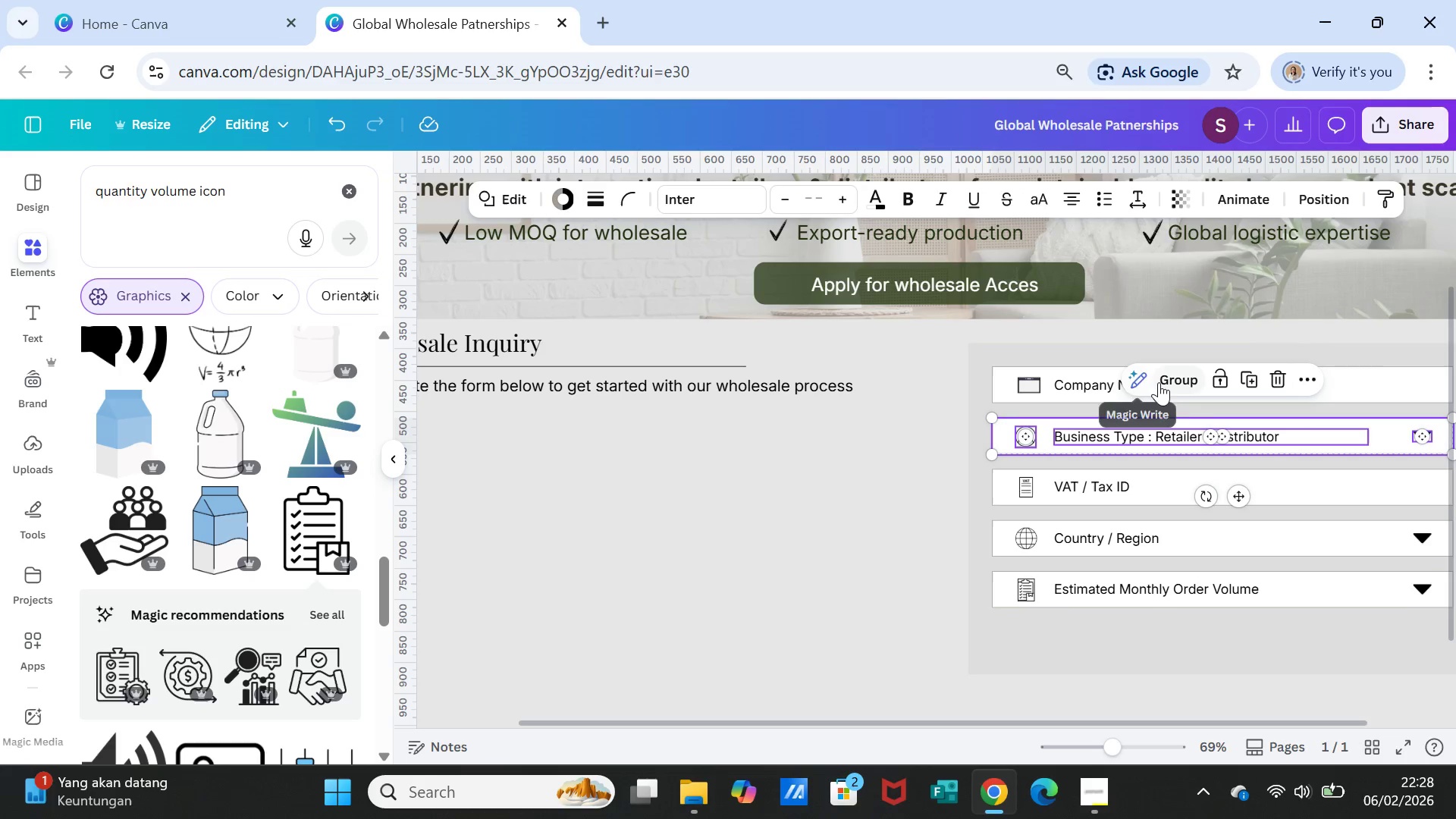 
left_click([1162, 382])
 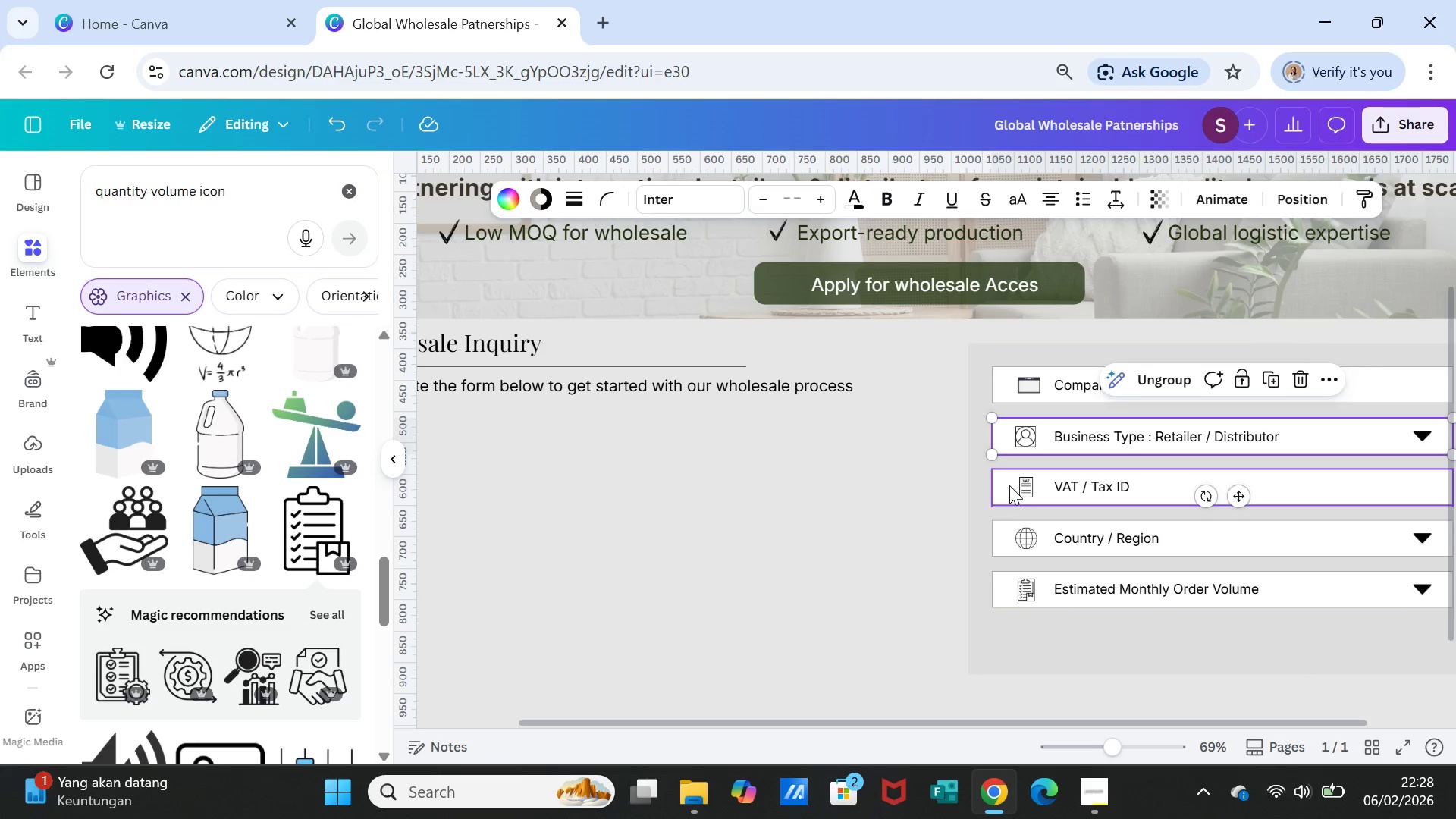 
left_click([1009, 485])
 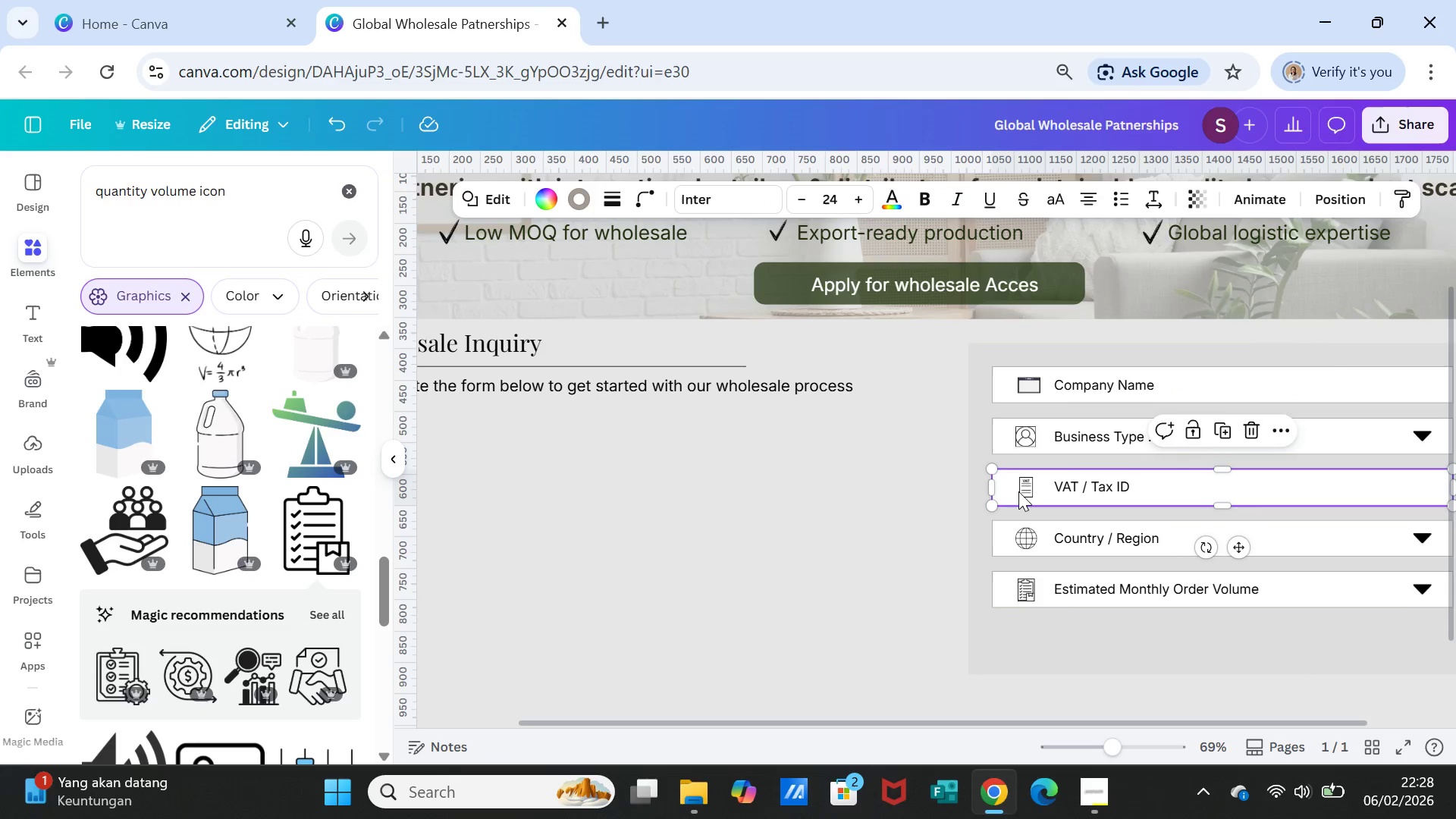 
hold_key(key=ShiftLeft, duration=3.44)
left_click([1026, 491])
 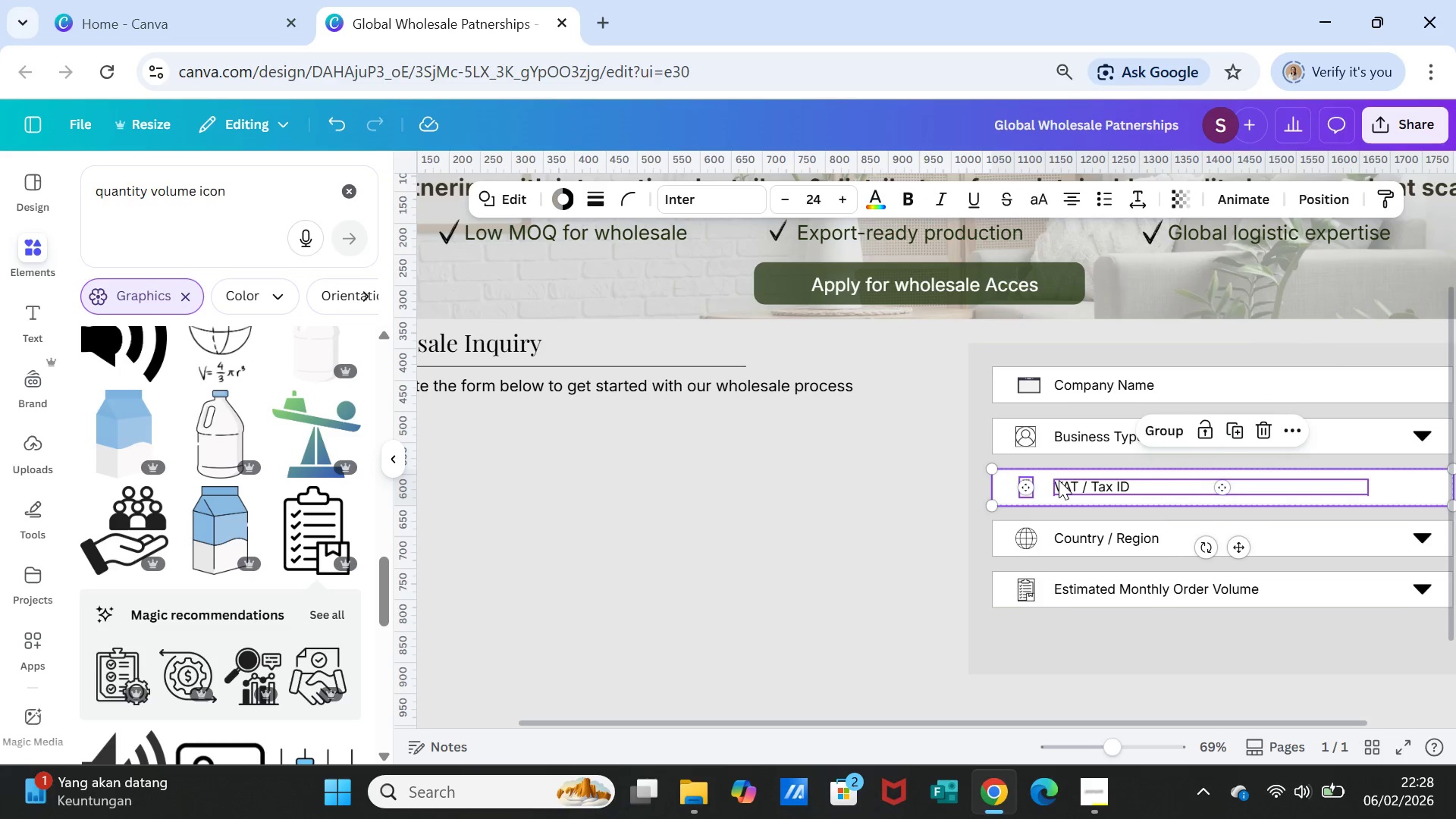 
left_click([1059, 480])
 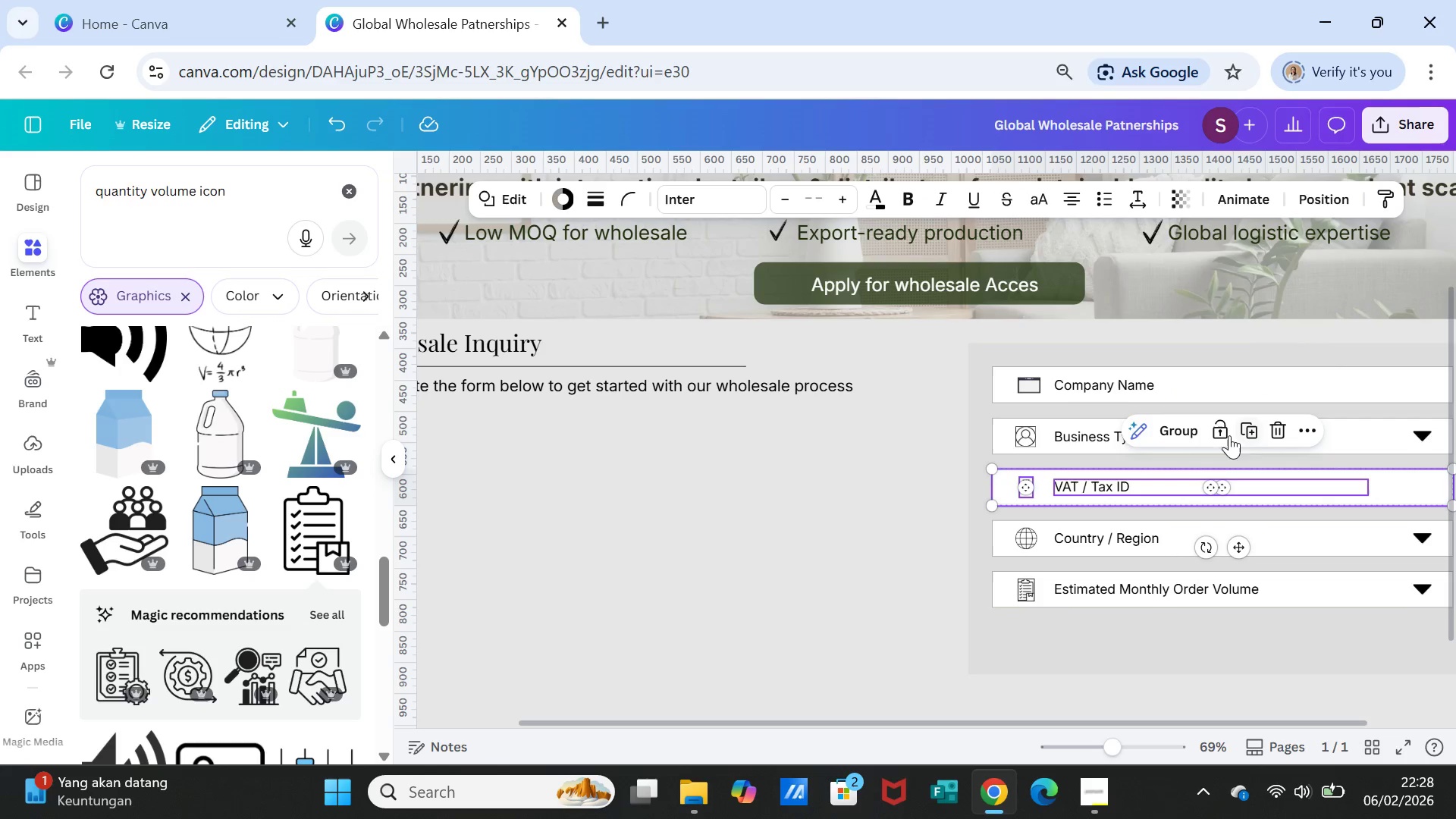 
left_click([1180, 424])
 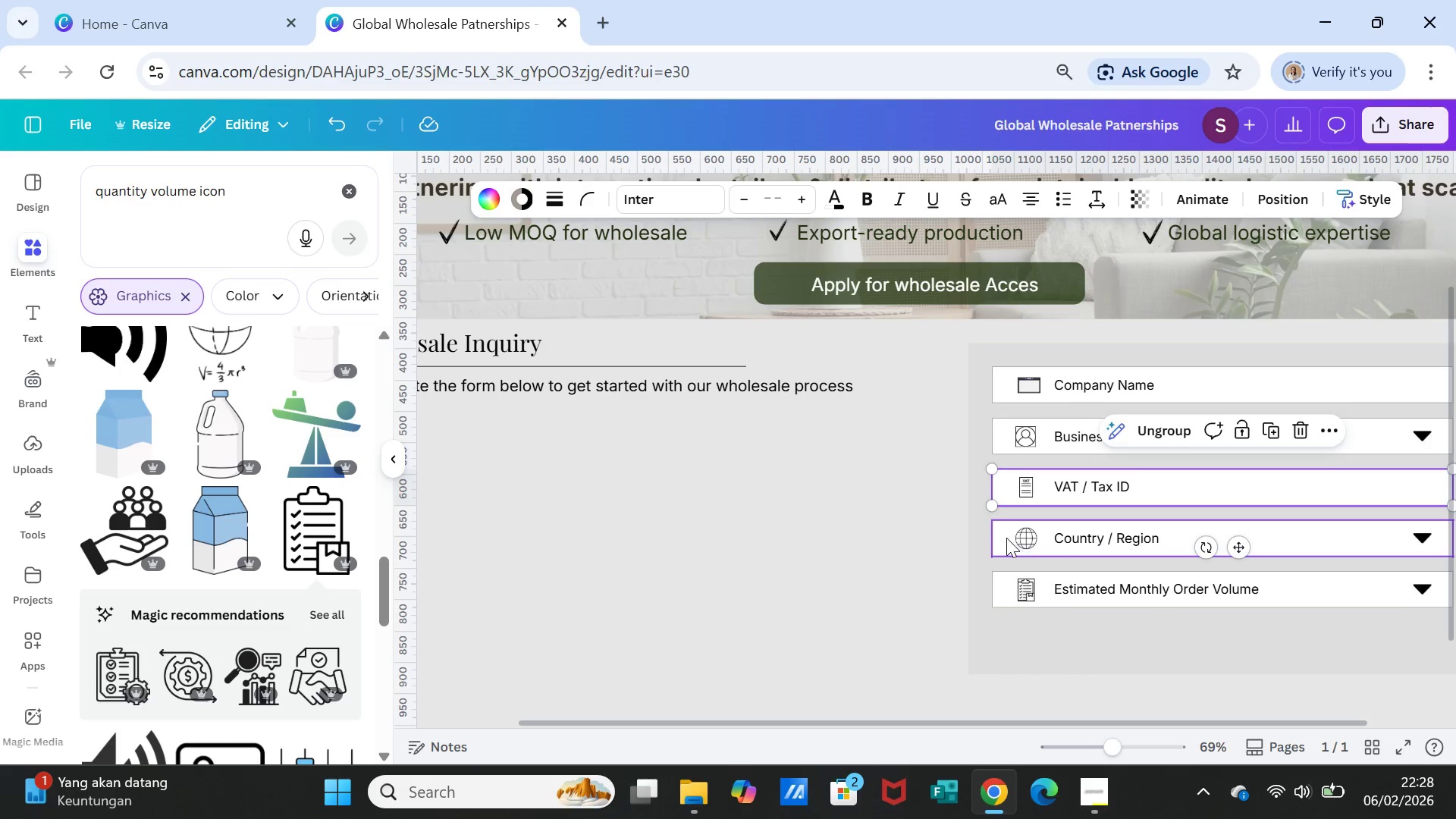 
left_click([1005, 538])
 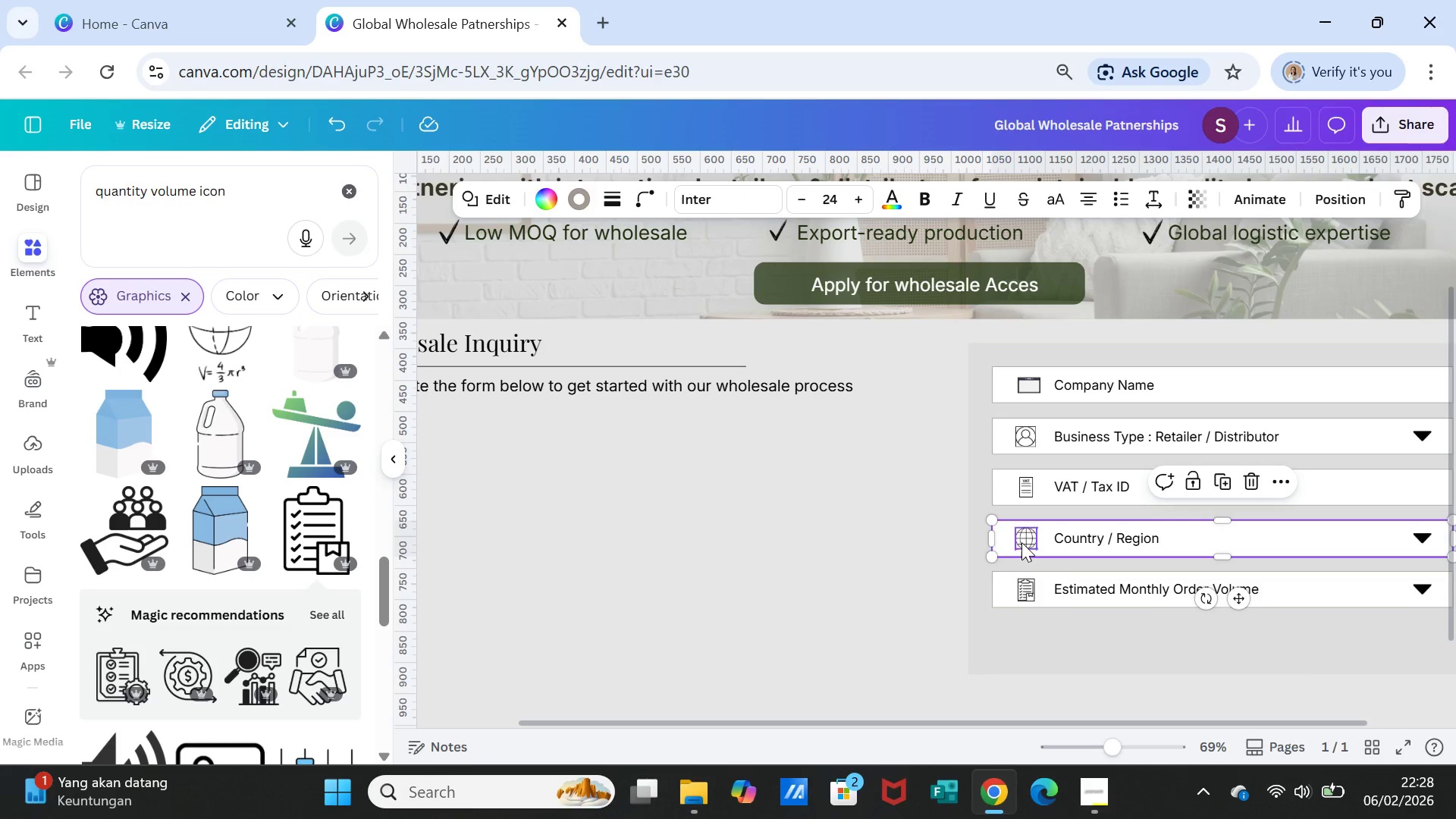 
hold_key(key=ShiftLeft, duration=5.3)
left_click([1023, 542])
 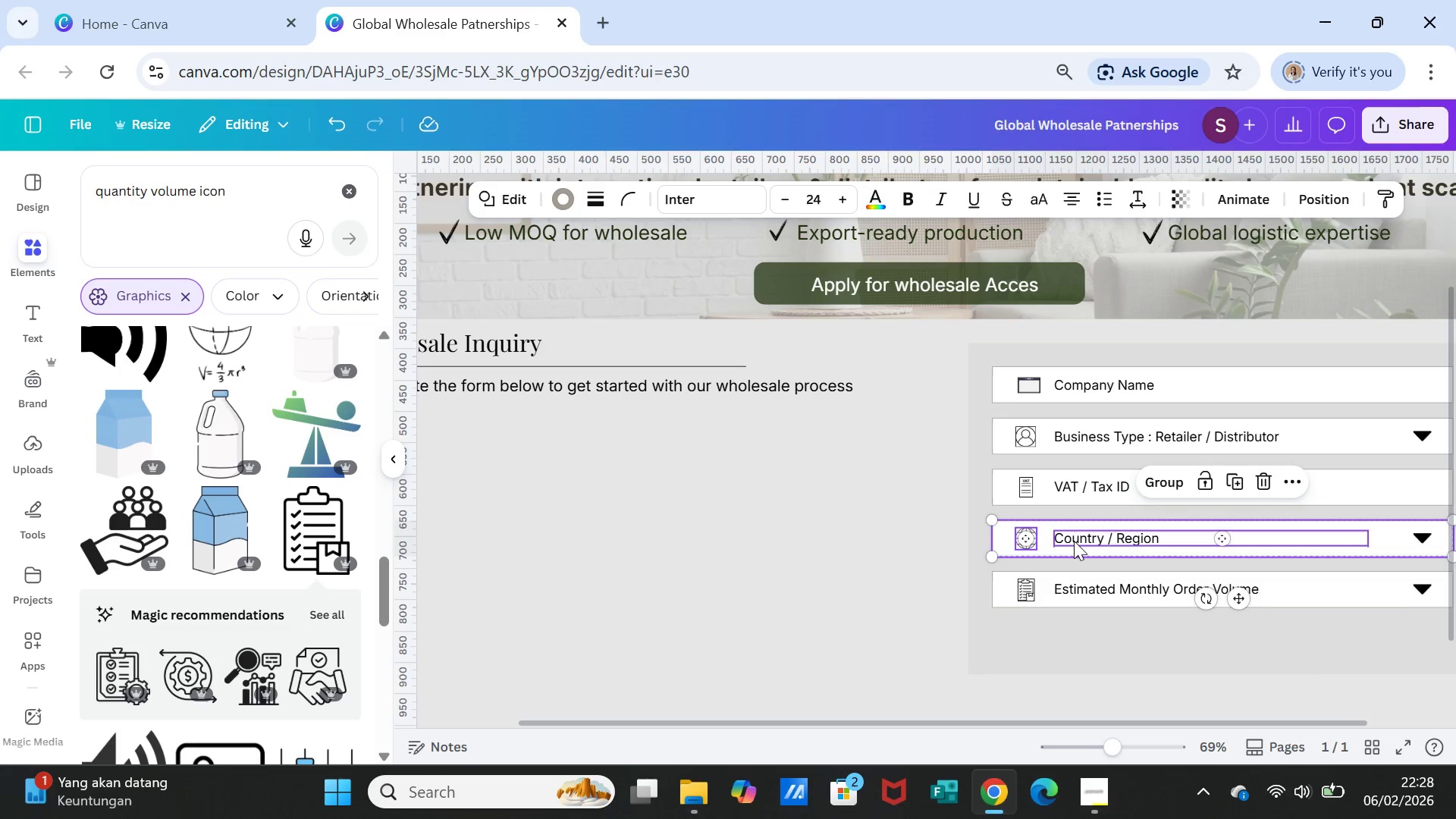 
left_click([1074, 541])
 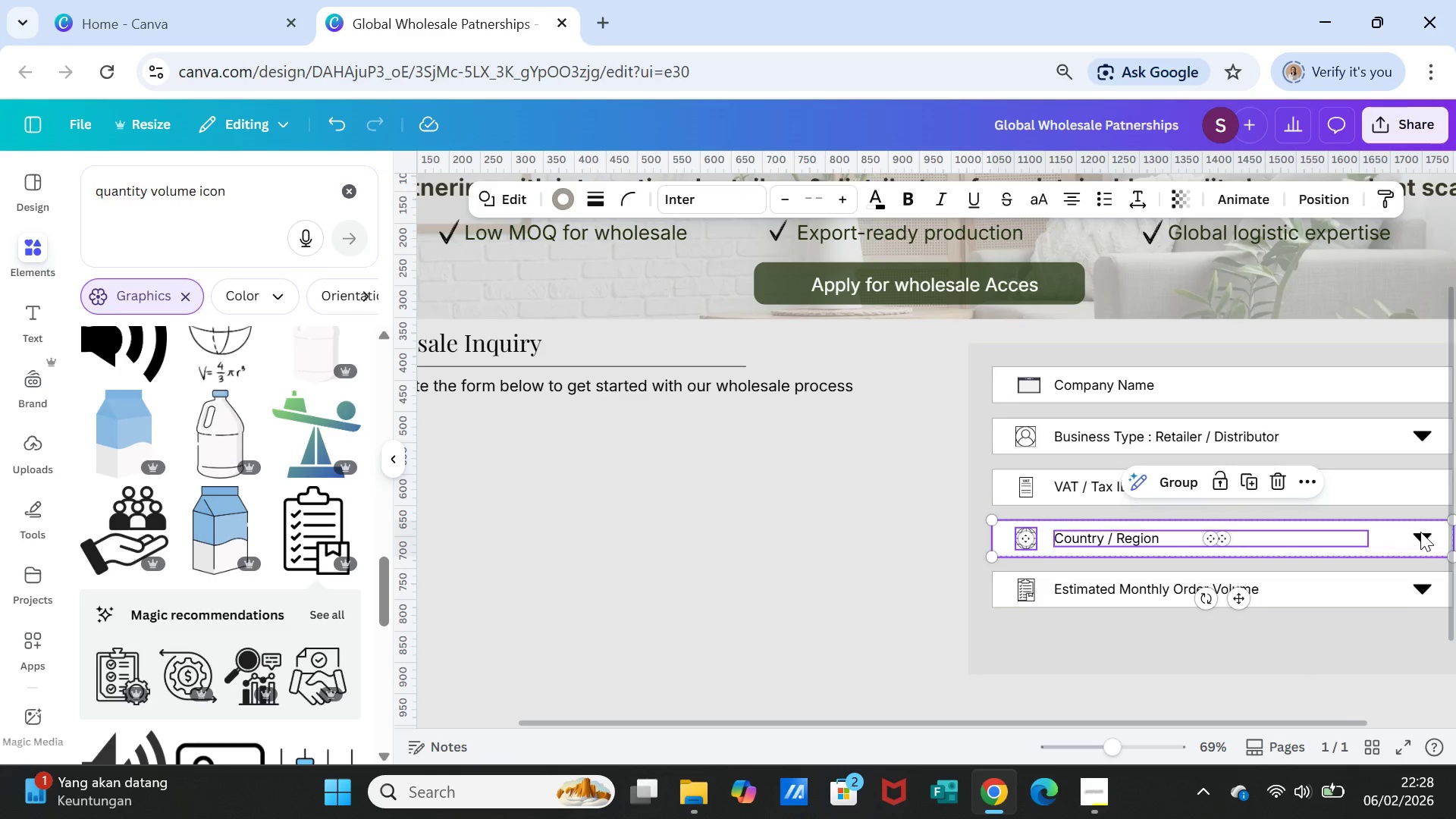 
left_click([1420, 532])
 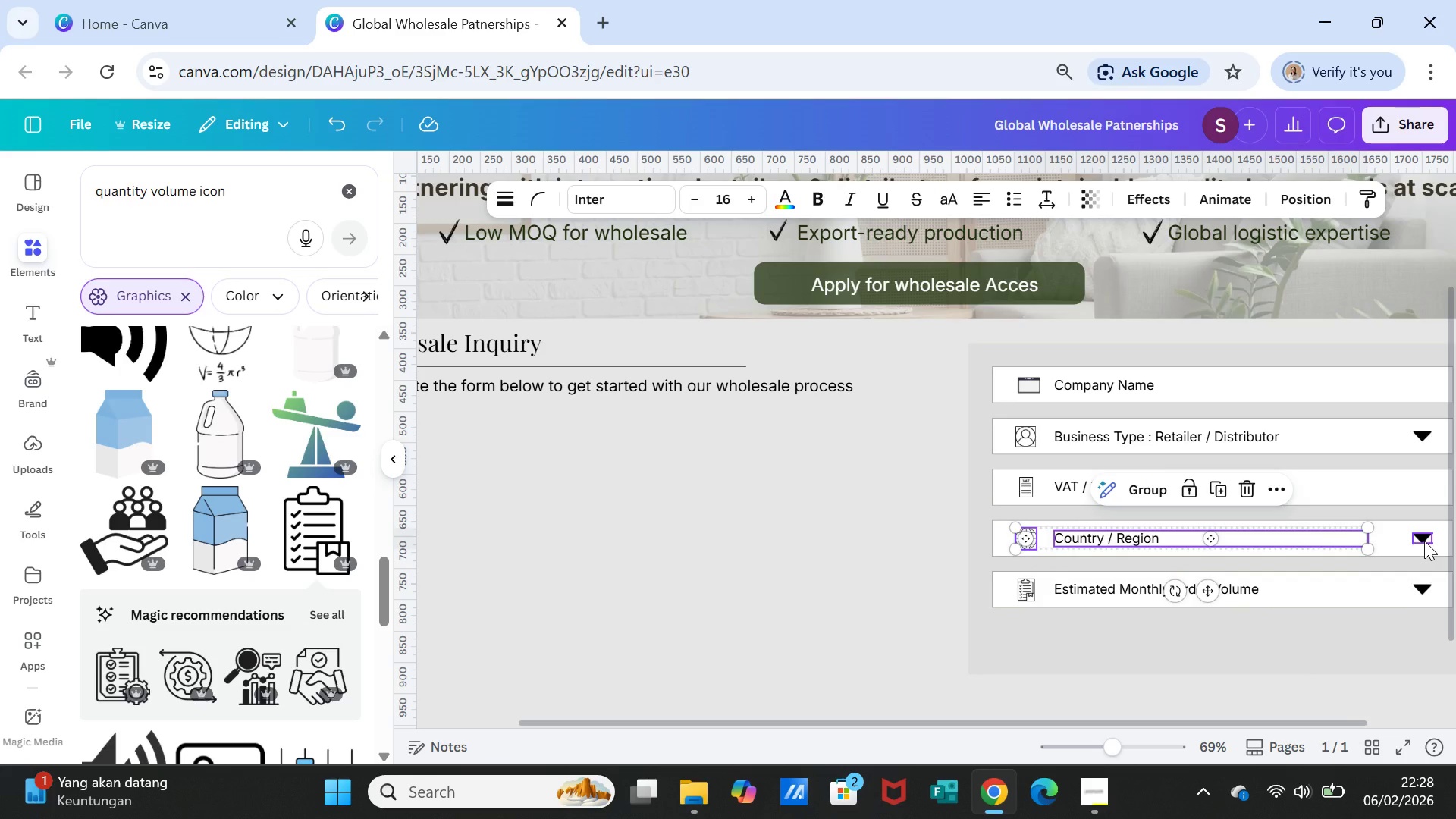 
left_click([1424, 541])
 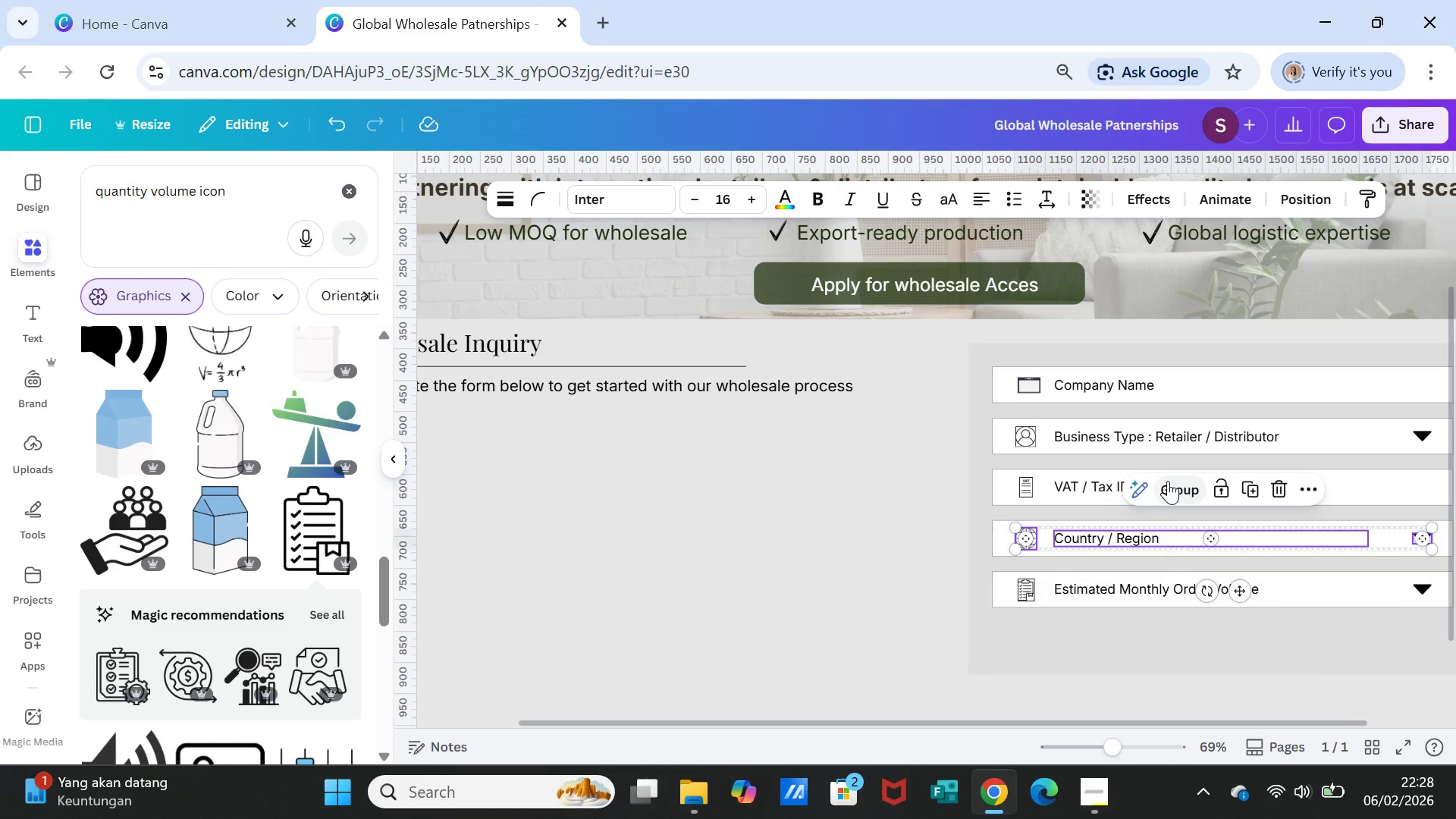 
left_click([1168, 481])
 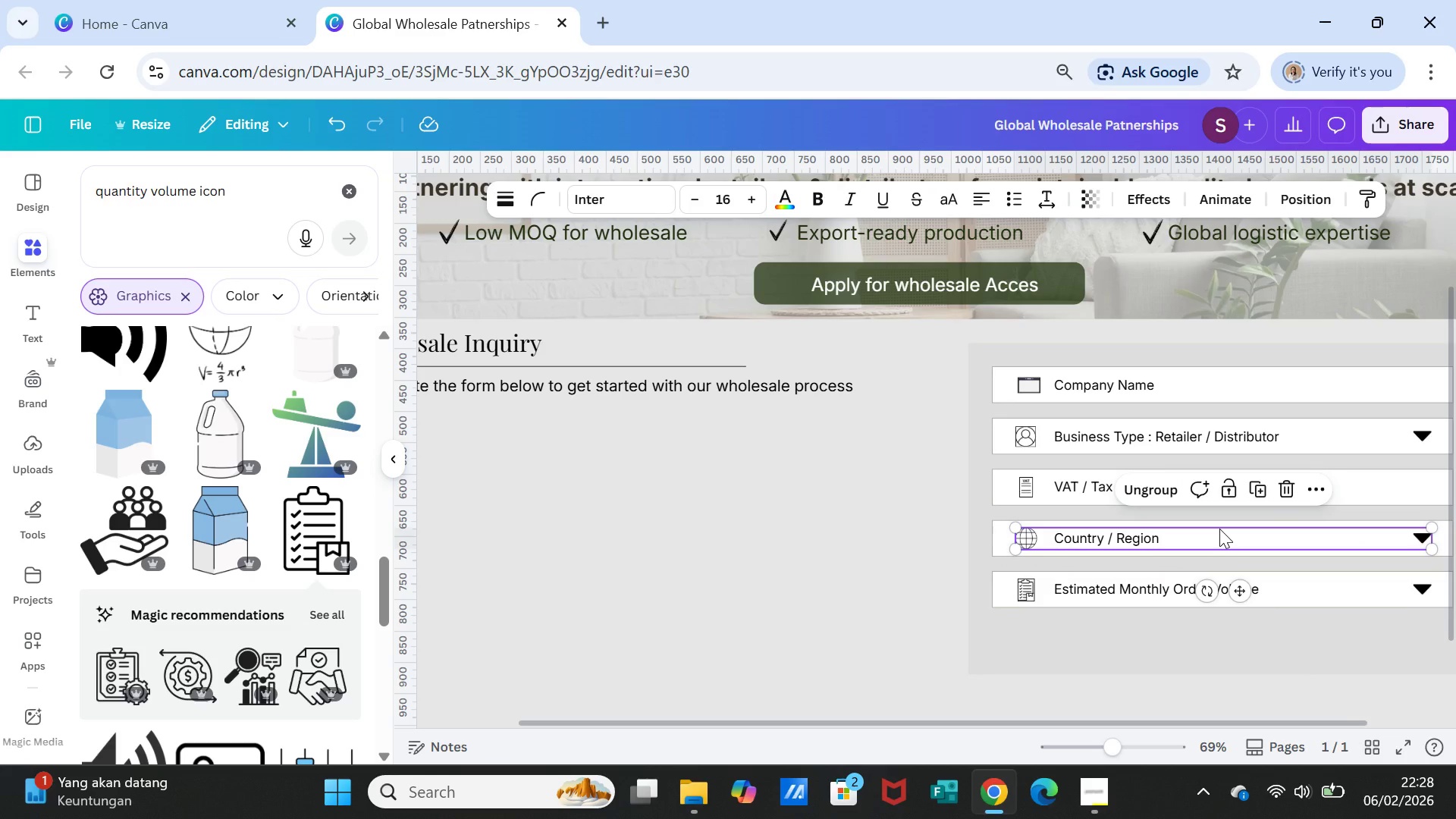 
left_click_drag(start_coordinate=[1219, 529], to_coordinate=[1223, 530])
 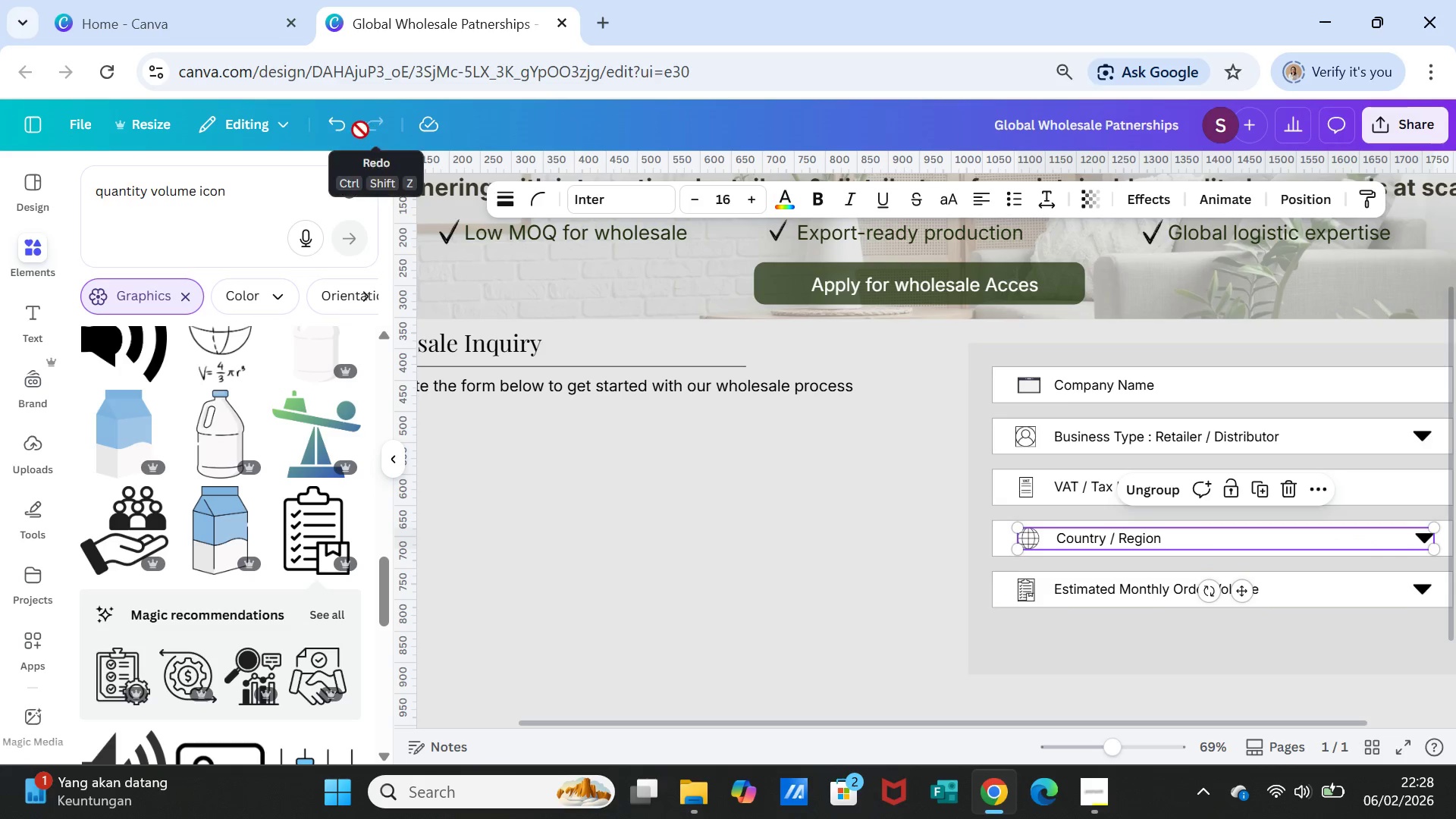 
left_click([339, 126])
 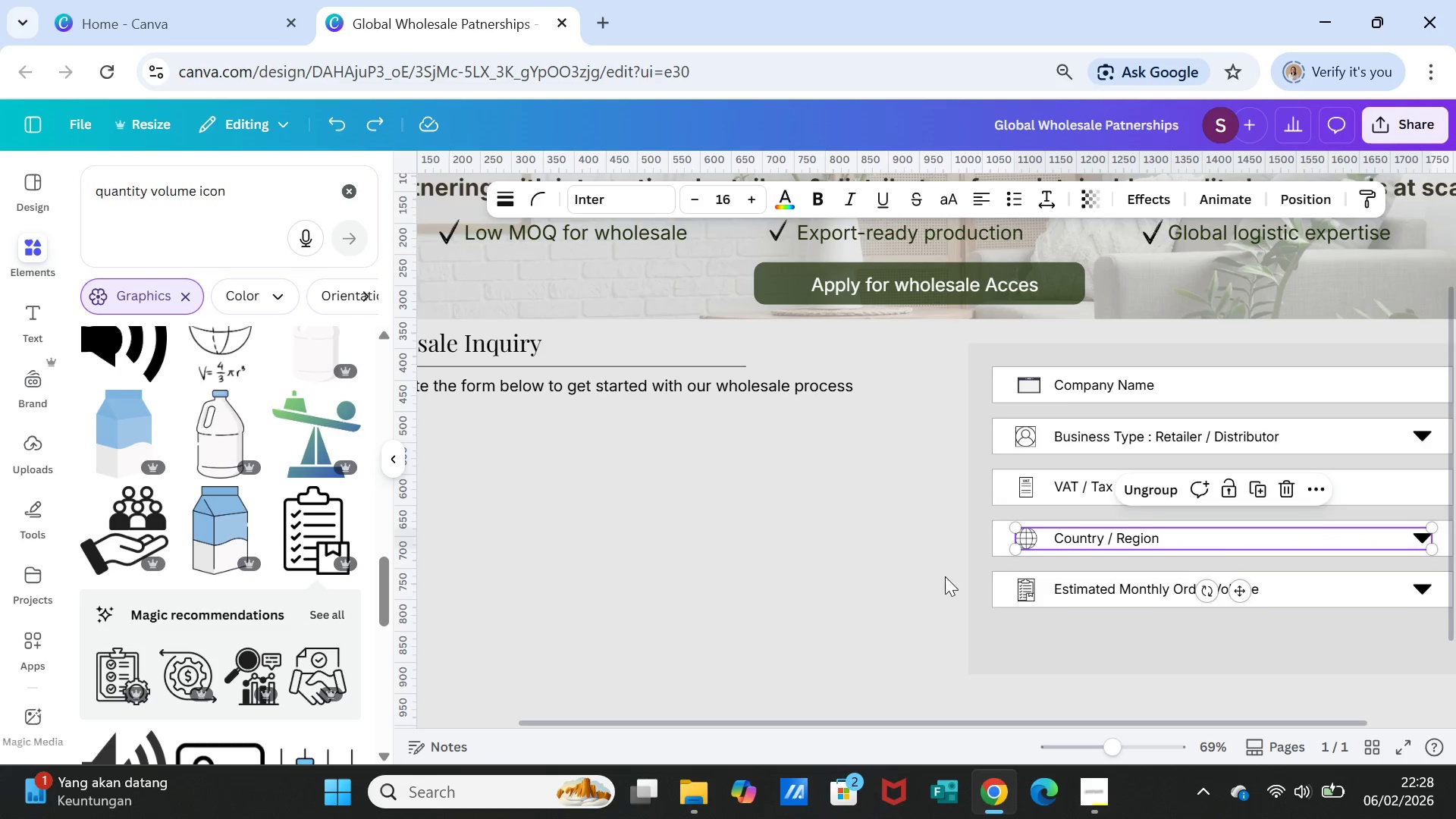 
left_click([914, 573])
 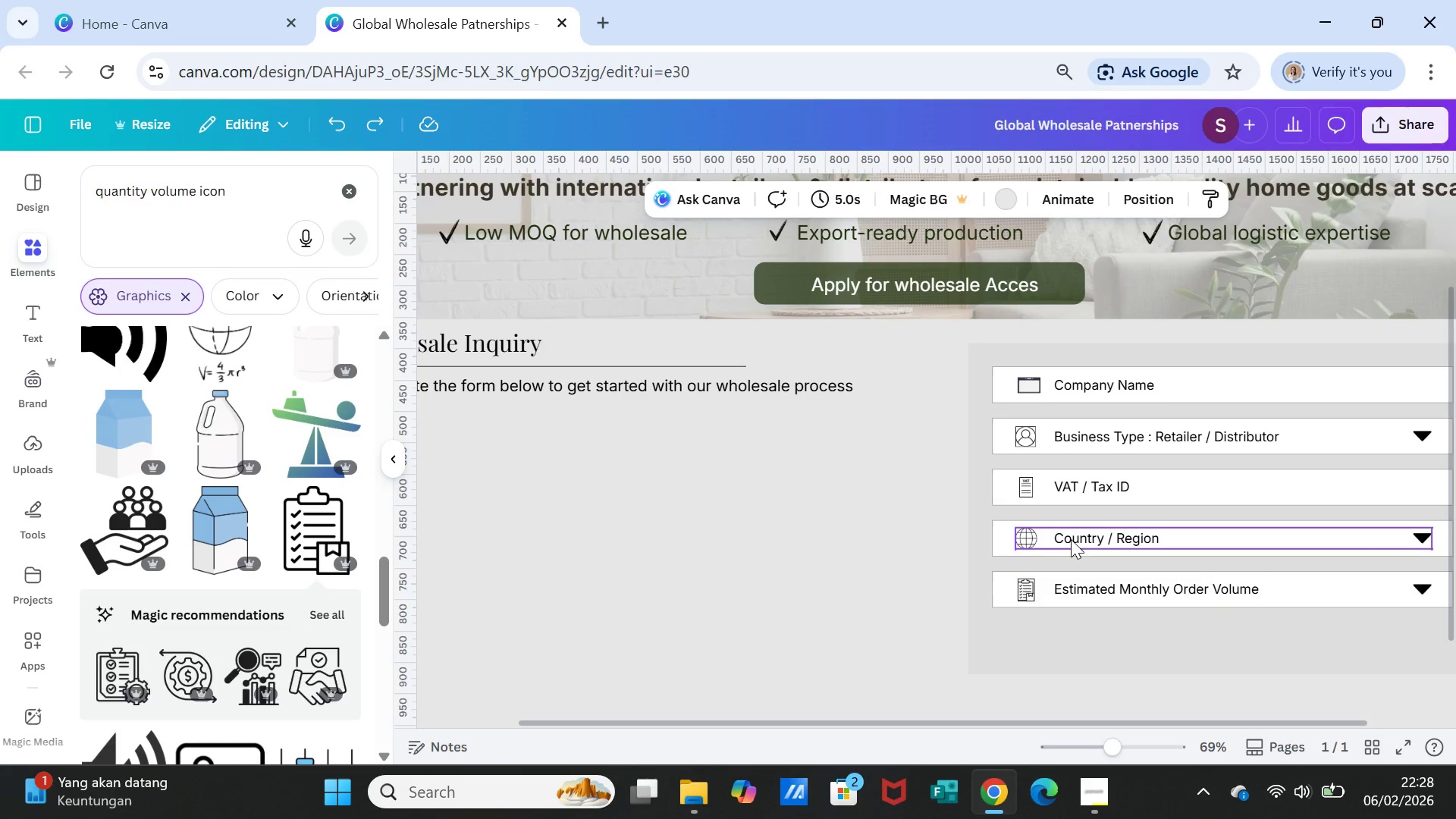 
left_click([1071, 539])
 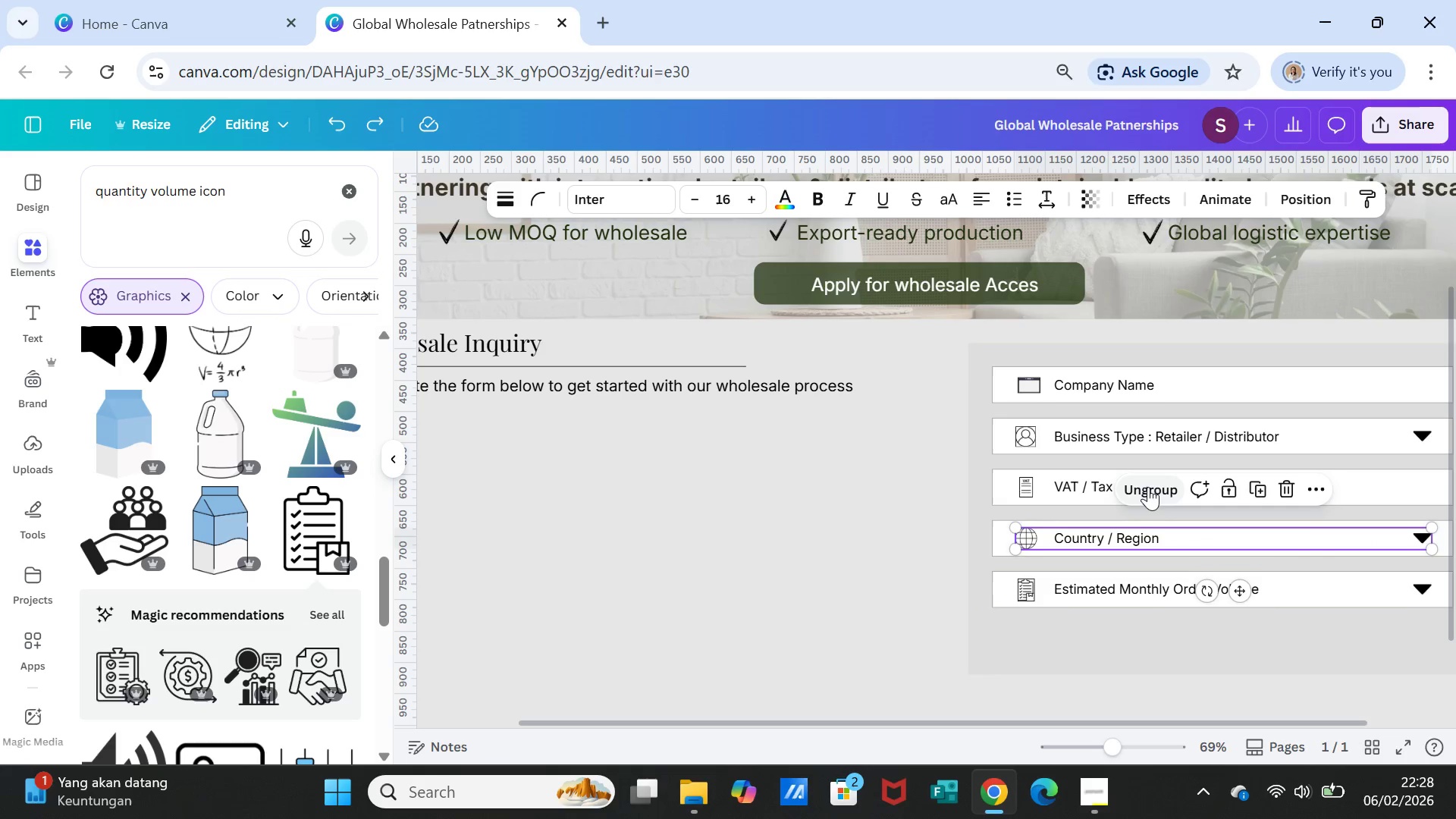 
left_click([1148, 486])
 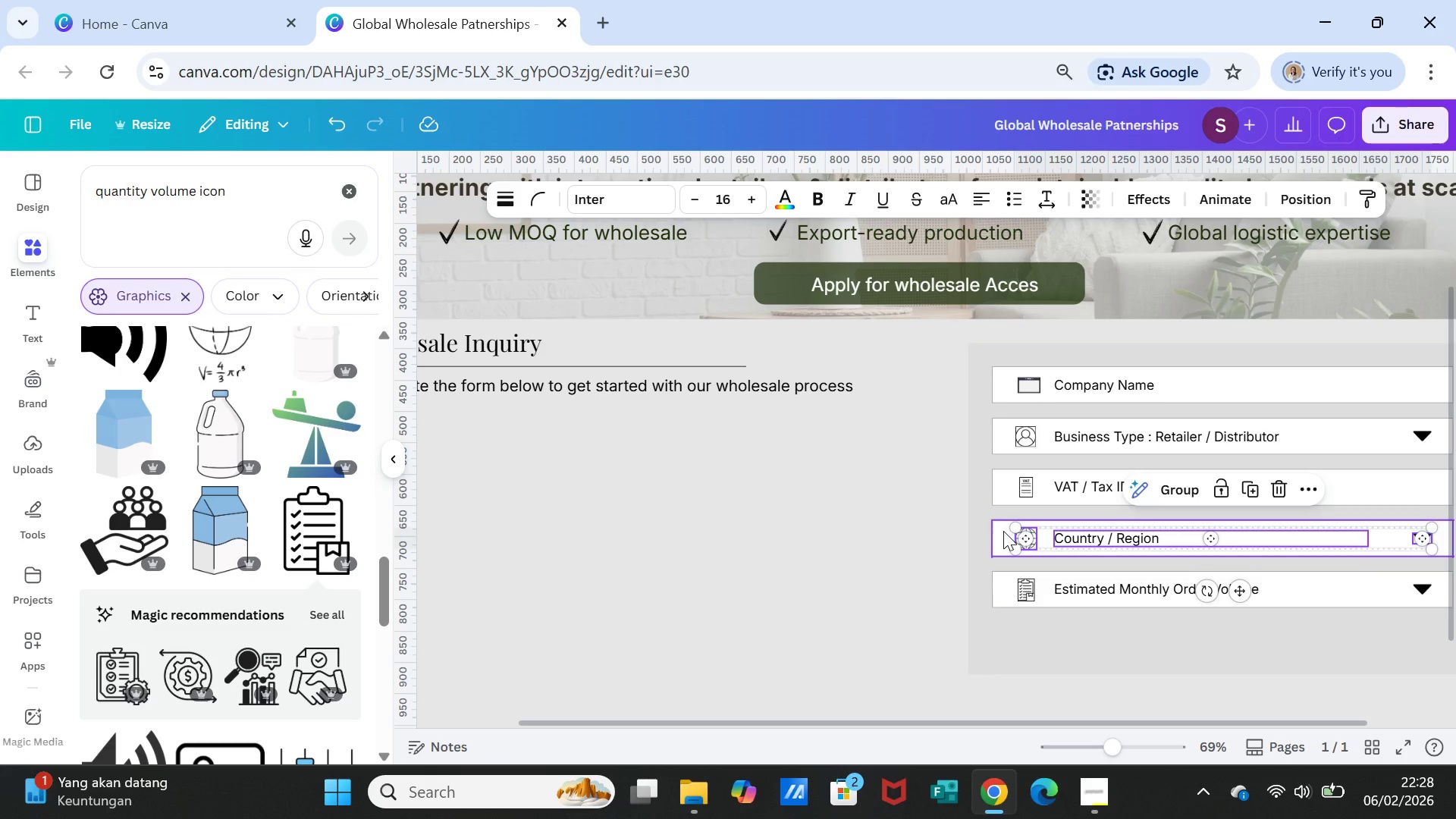 
left_click([1003, 530])
 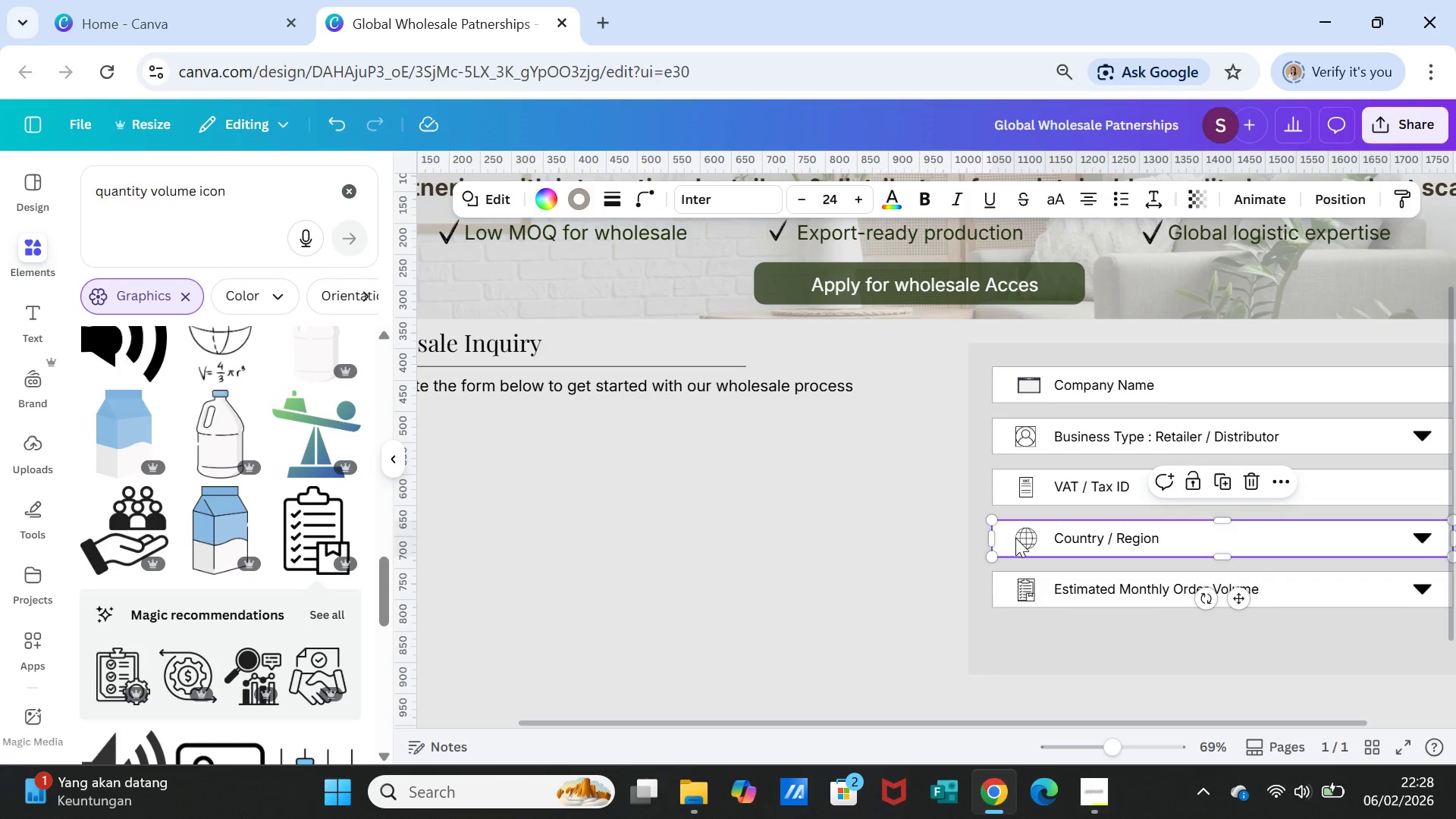 
hold_key(key=ShiftLeft, duration=2.81)
left_click([1017, 538])
 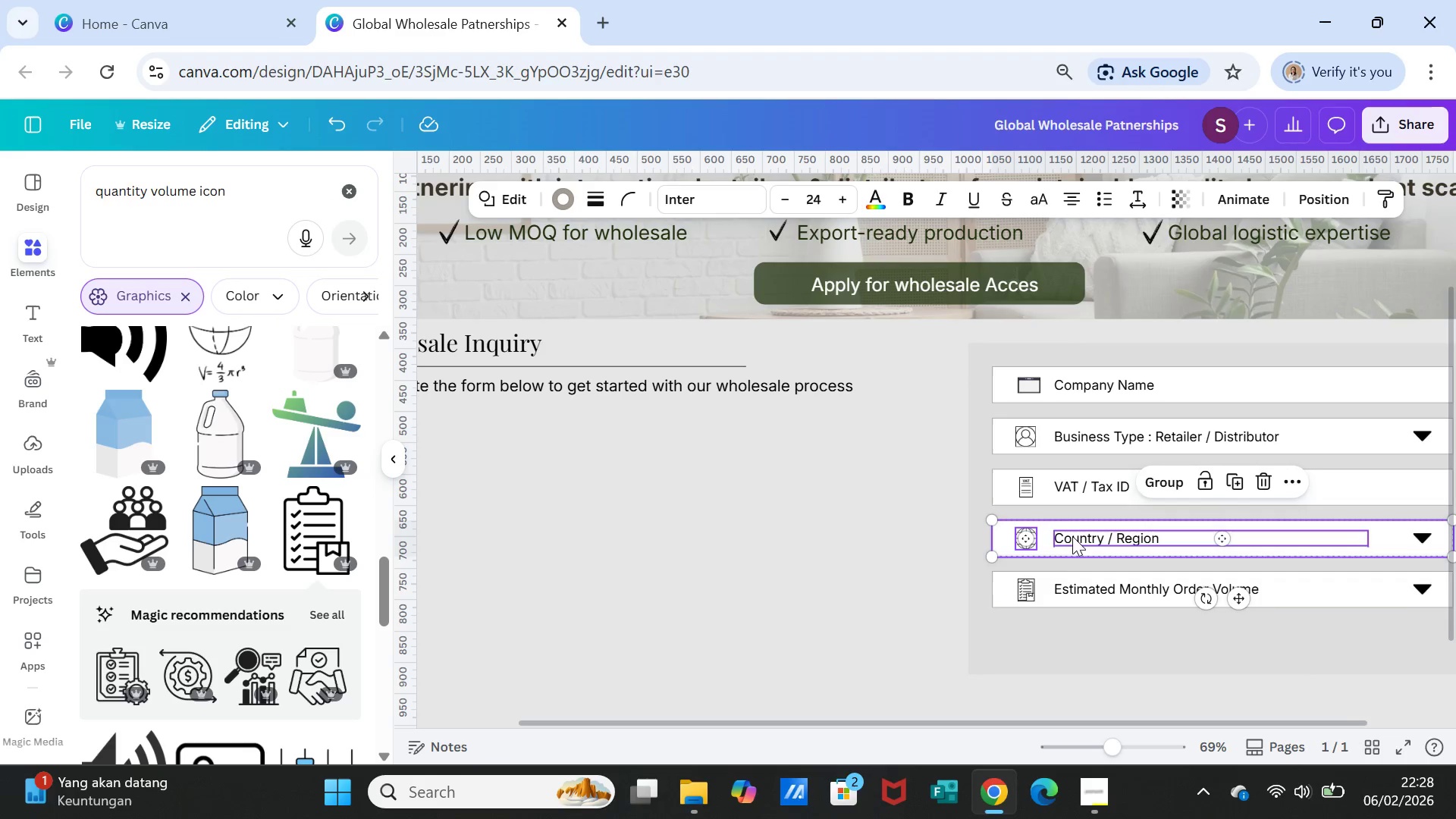 
left_click([1072, 536])
 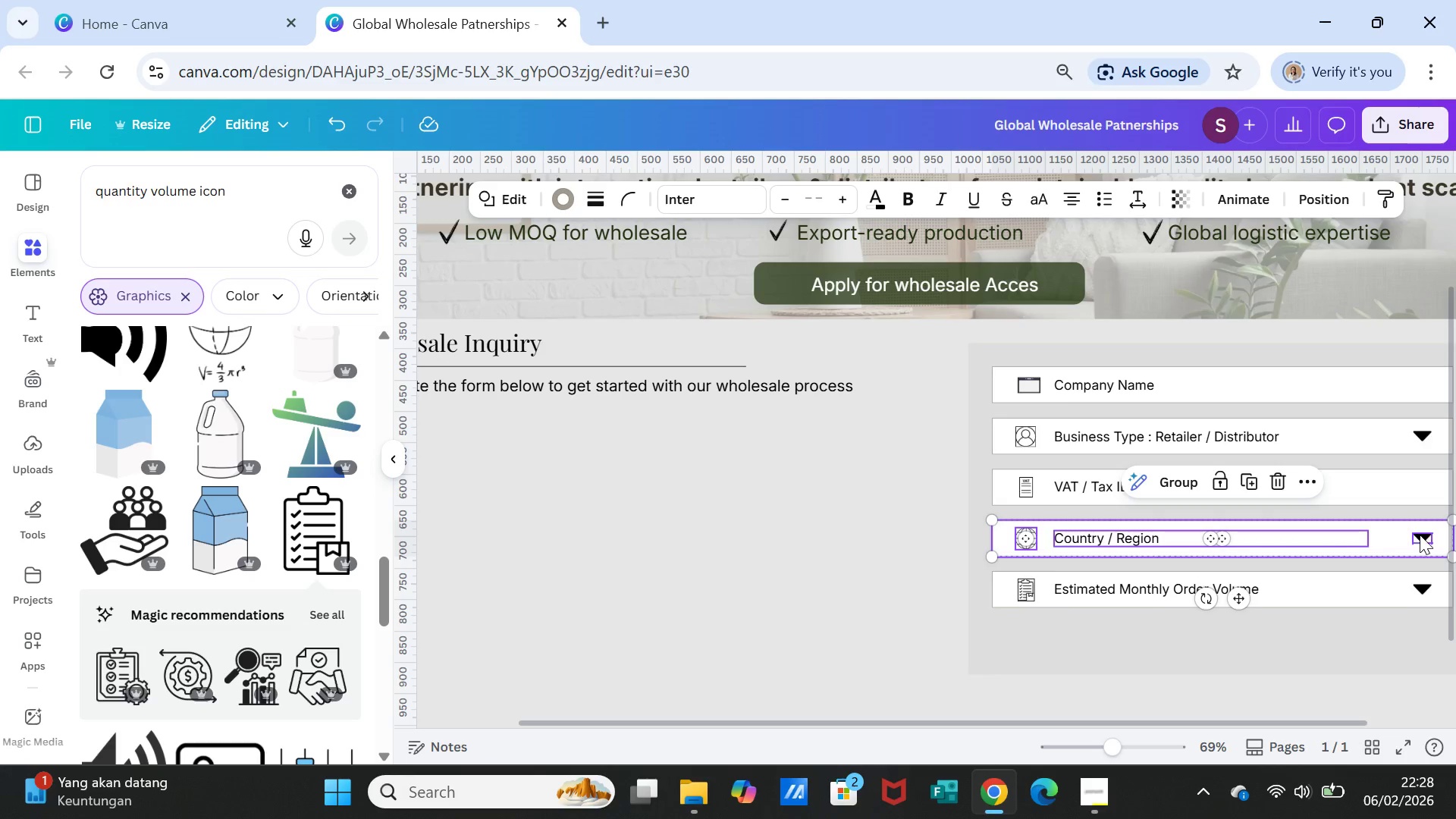 
left_click([1421, 535])
 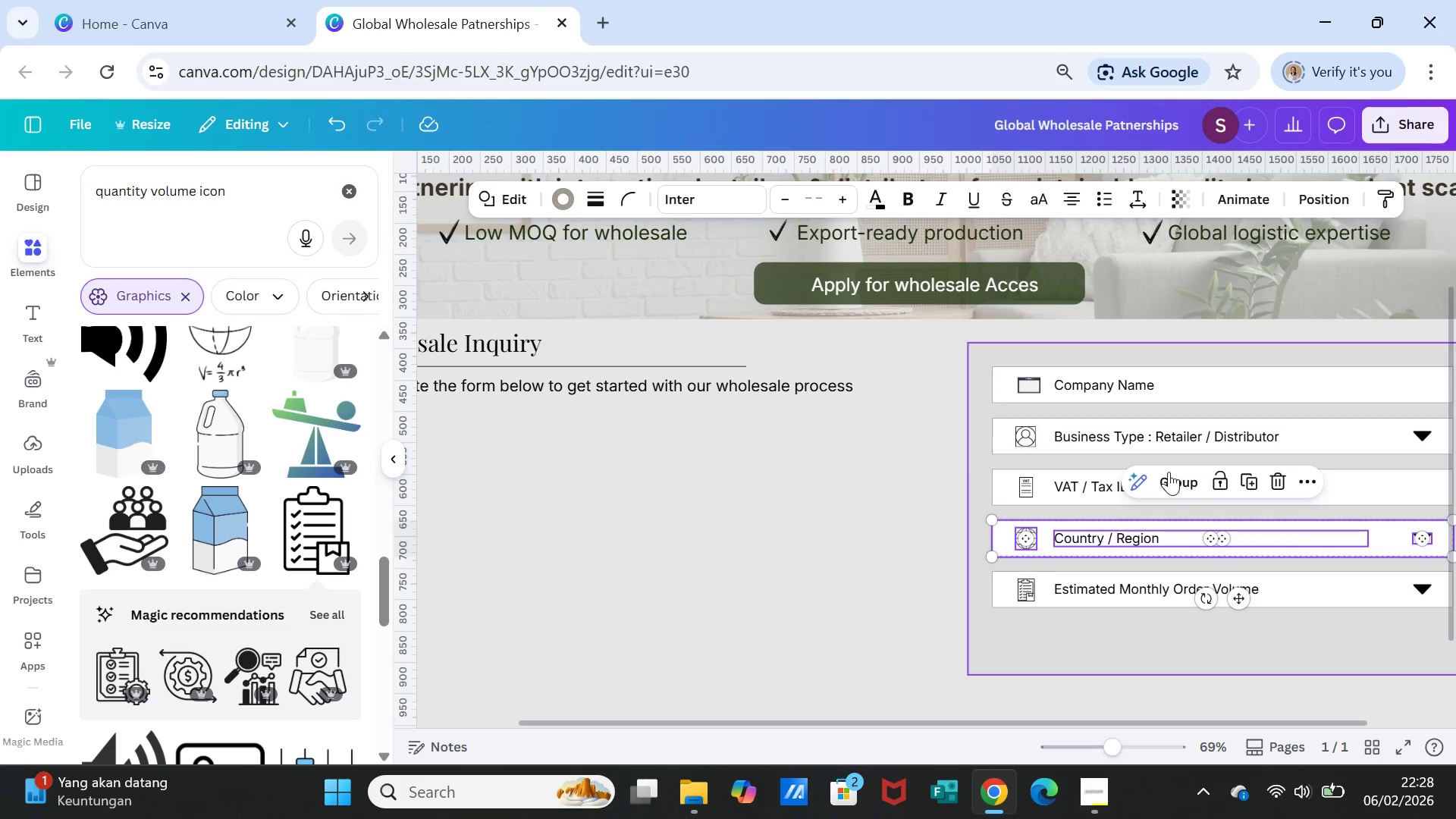 
left_click([1185, 486])
 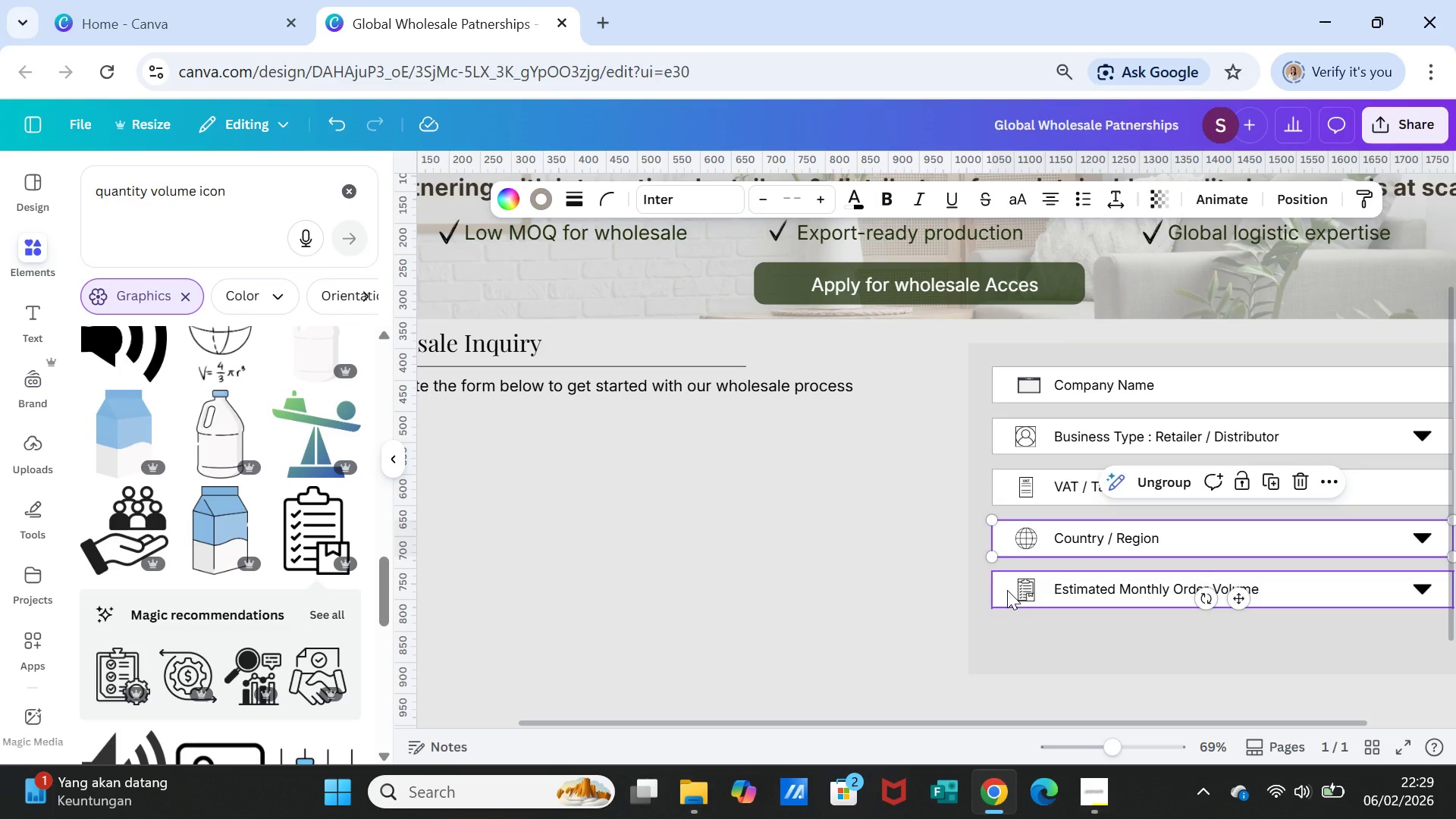 
left_click([1007, 590])
 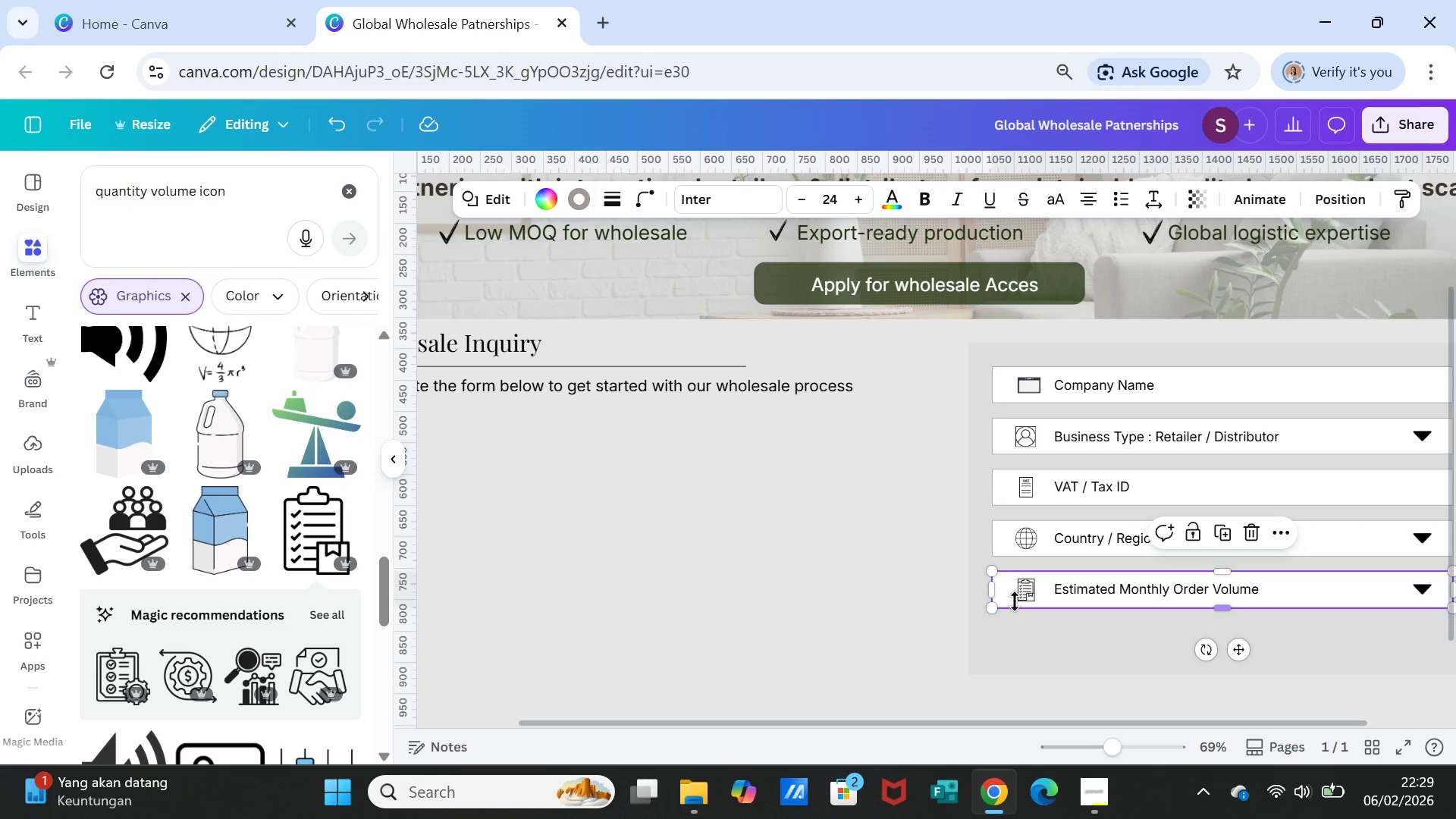 
hold_key(key=ShiftLeft, duration=6.22)
left_click([1028, 595])
 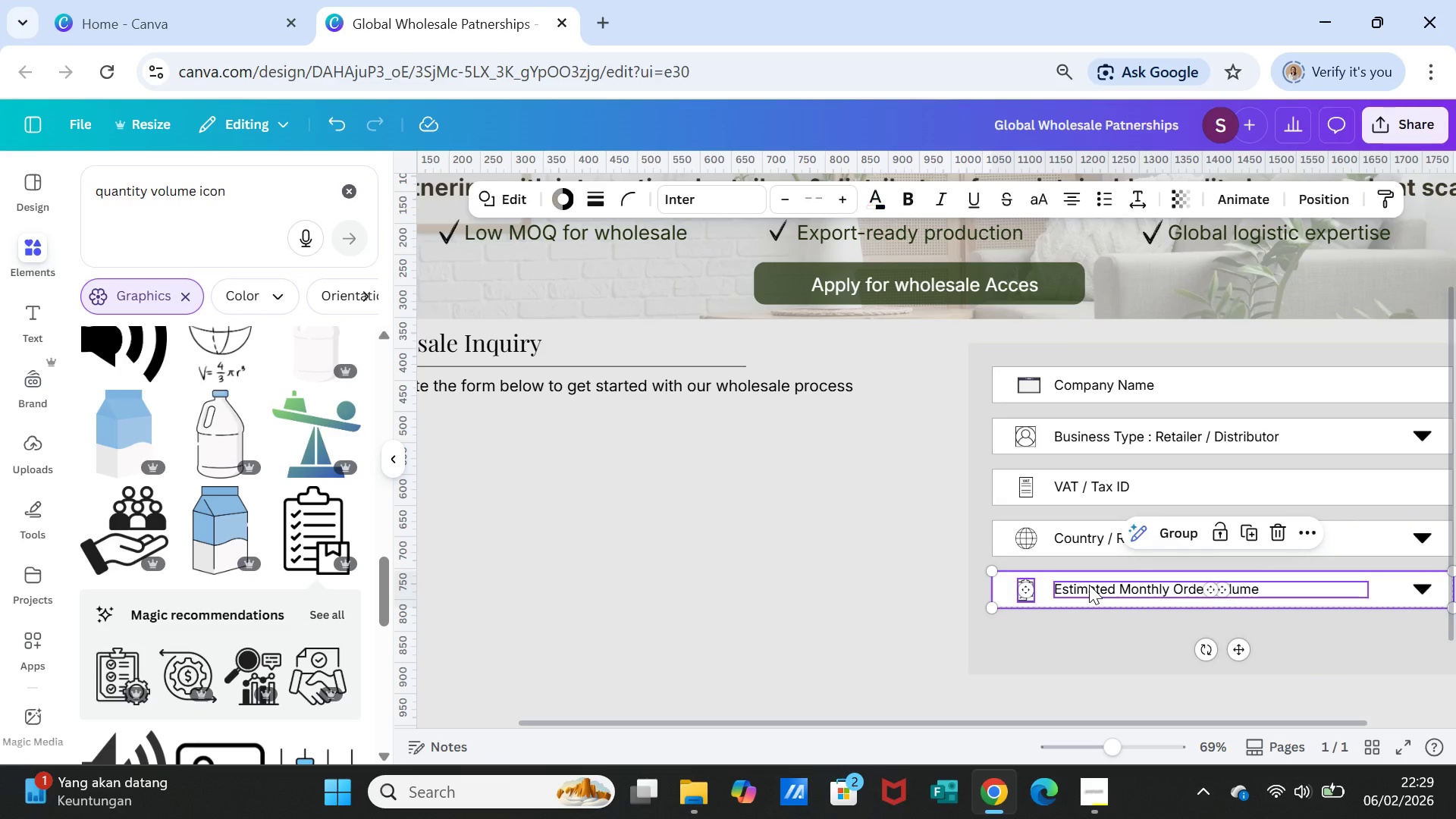 
left_click([1089, 585])
 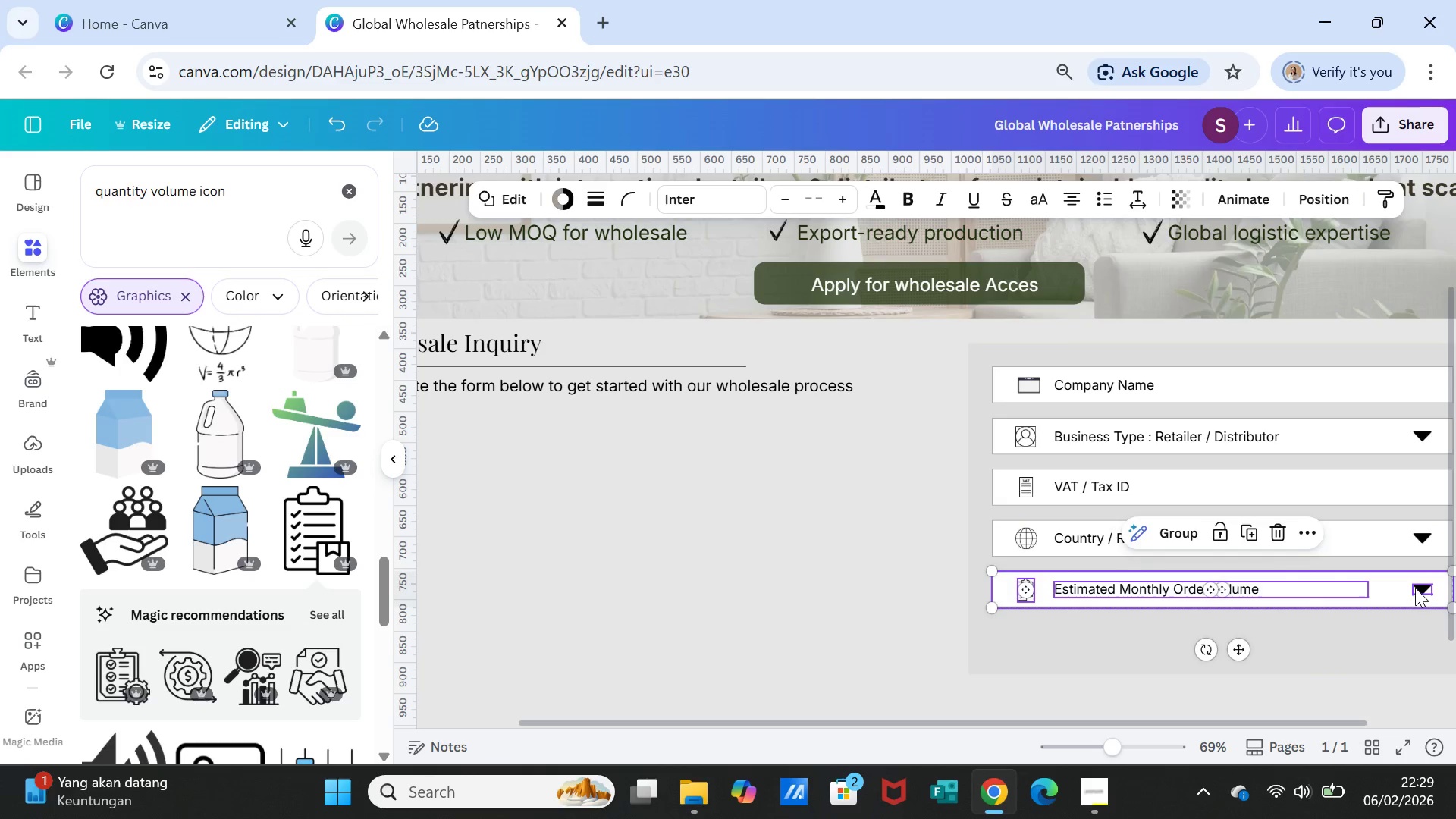 
left_click([1418, 588])
 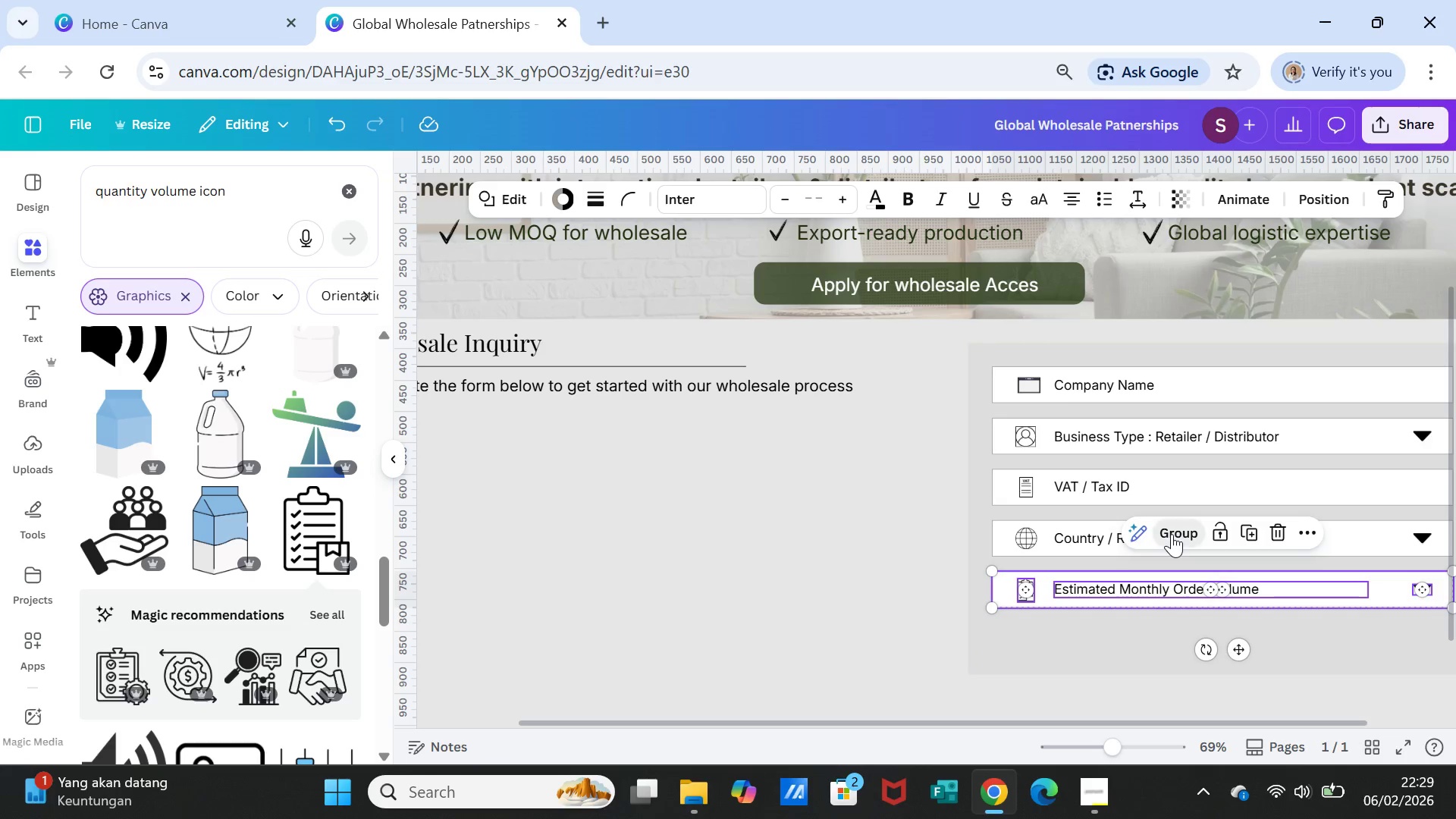 
left_click([812, 620])
 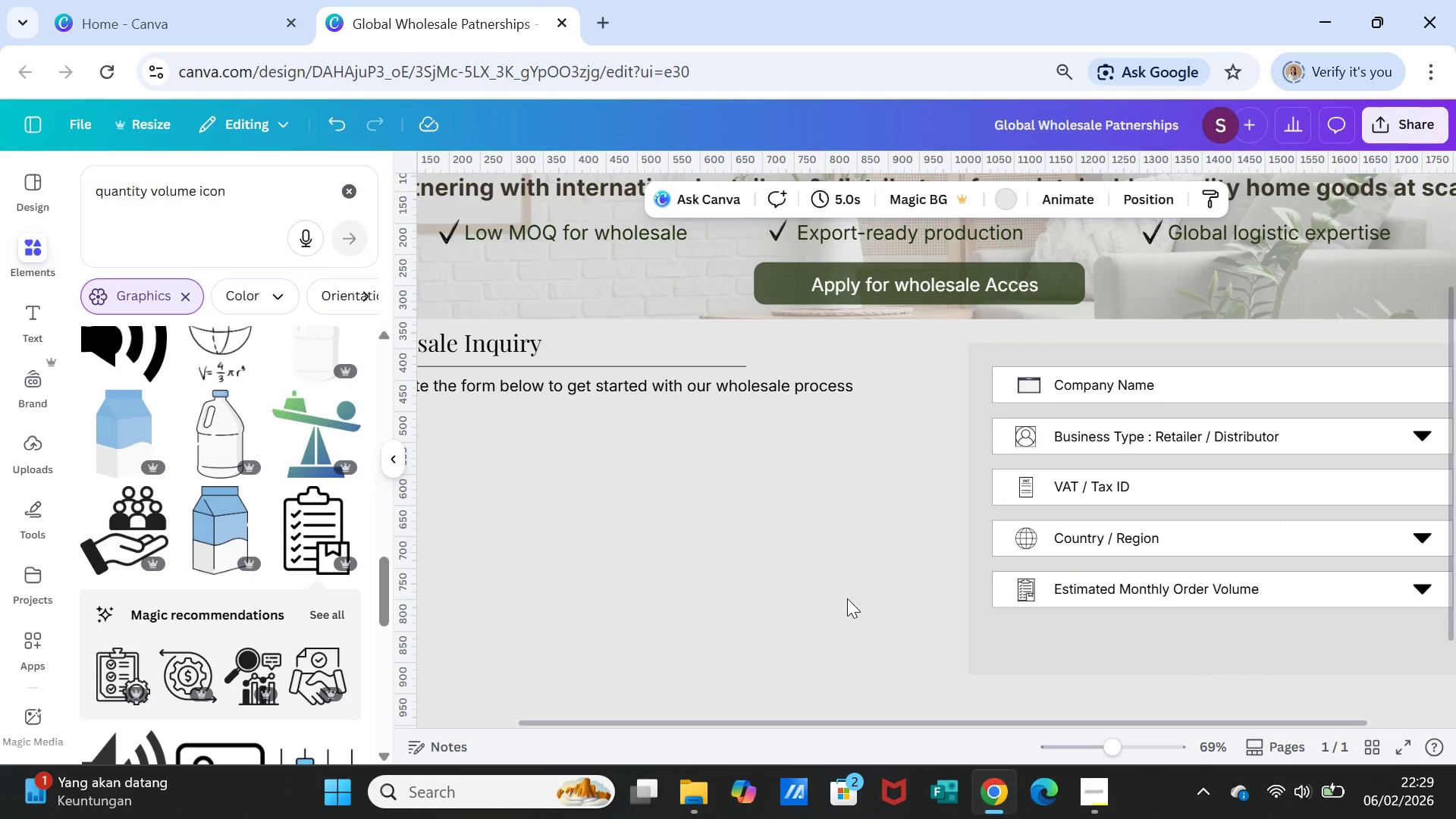 
wait(5.25)
 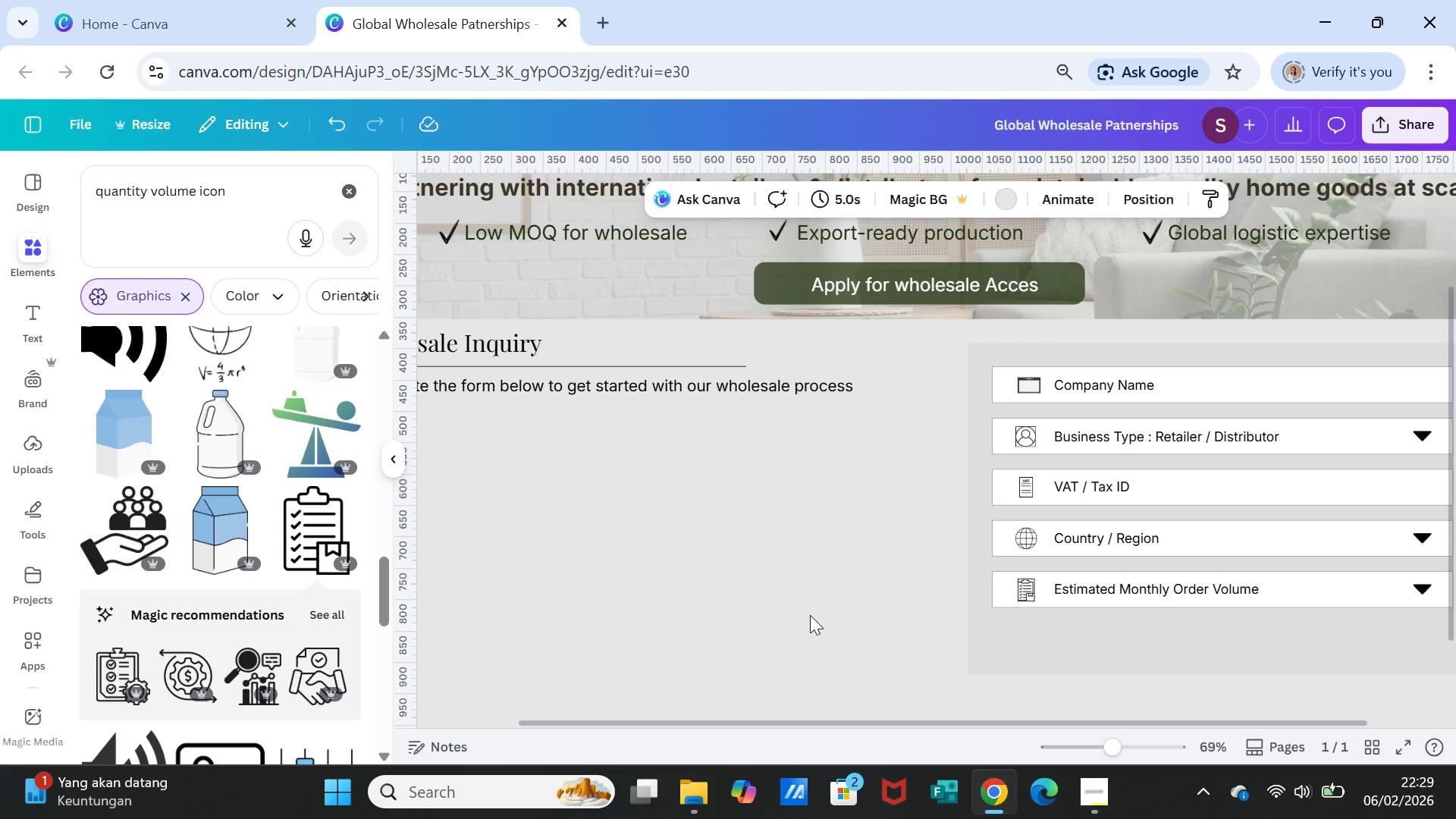 
scroll: coordinate [977, 618], scroll_direction: down, amount: 1.0
 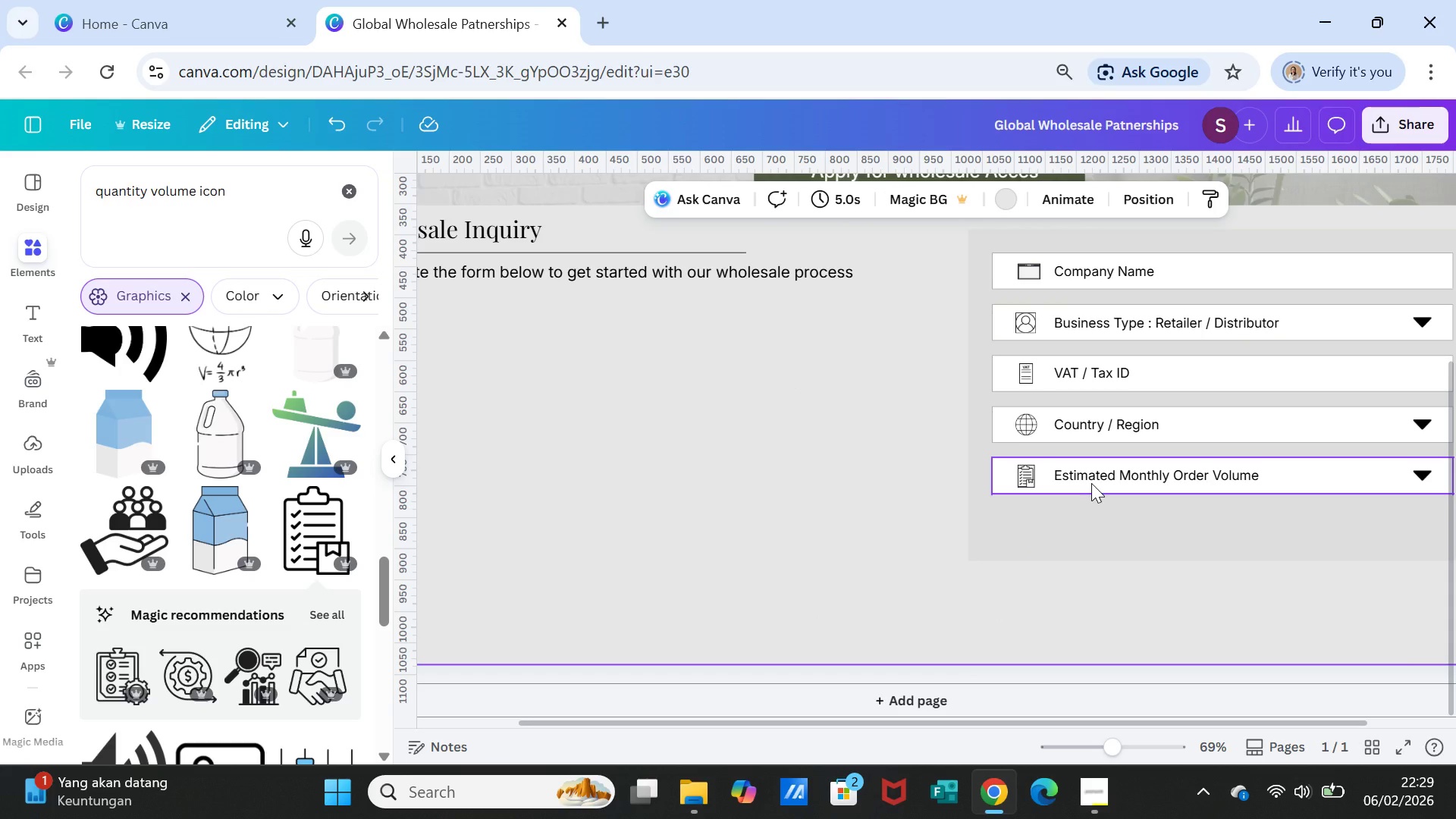 
left_click([1091, 483])
 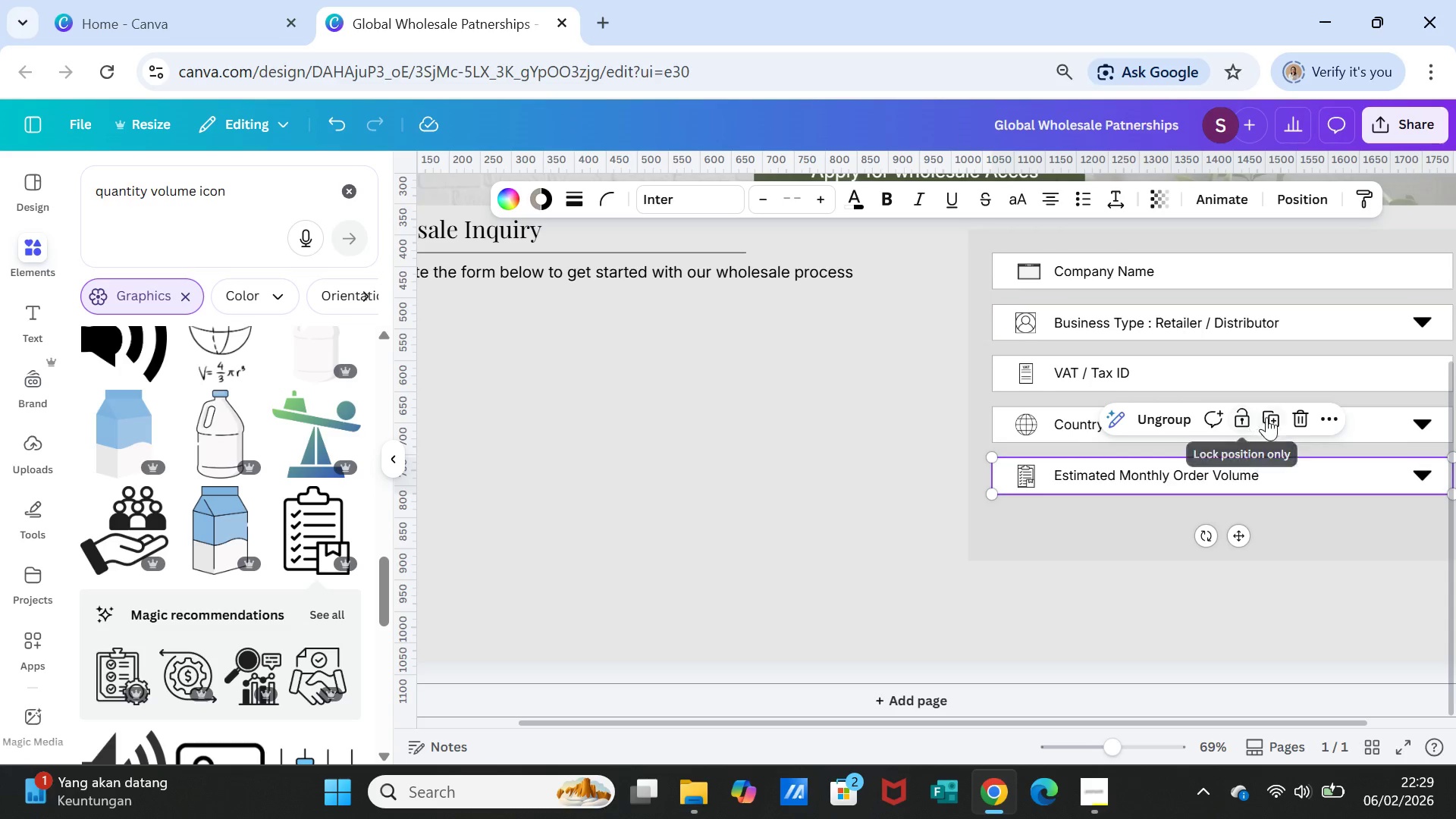 
left_click([1274, 417])
 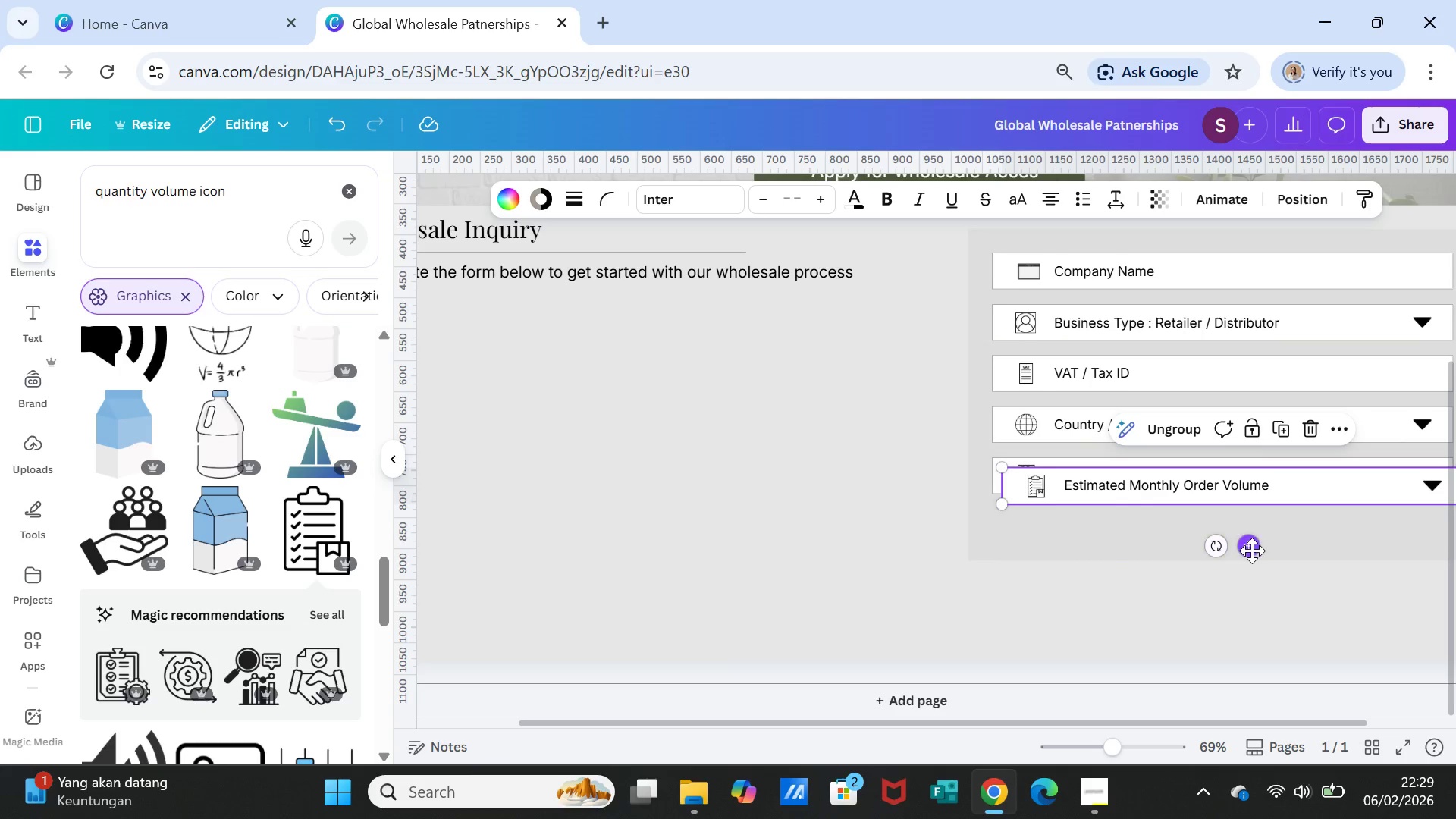 
left_click_drag(start_coordinate=[1256, 551], to_coordinate=[1249, 592])
 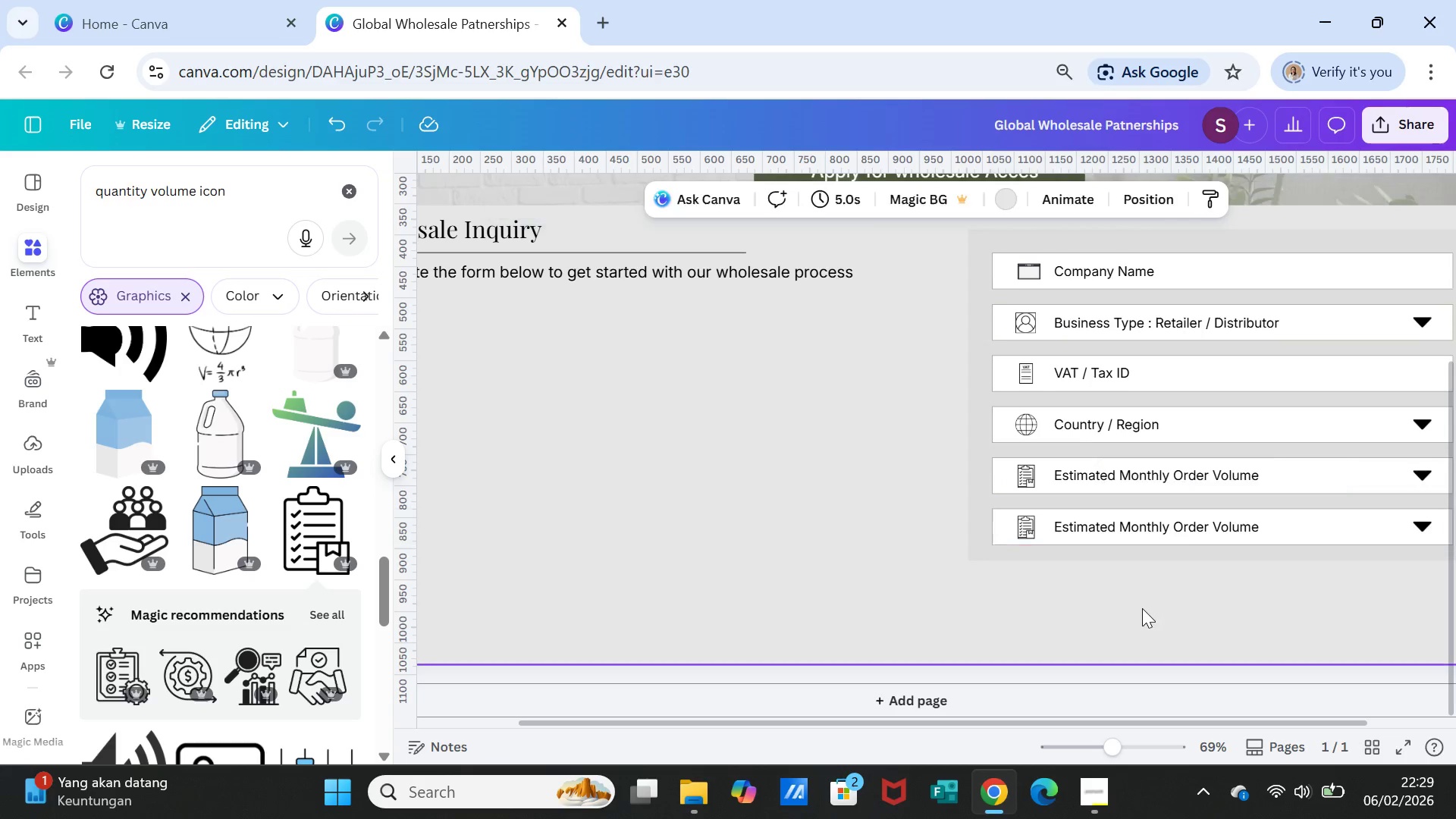 
left_click([1144, 608])
 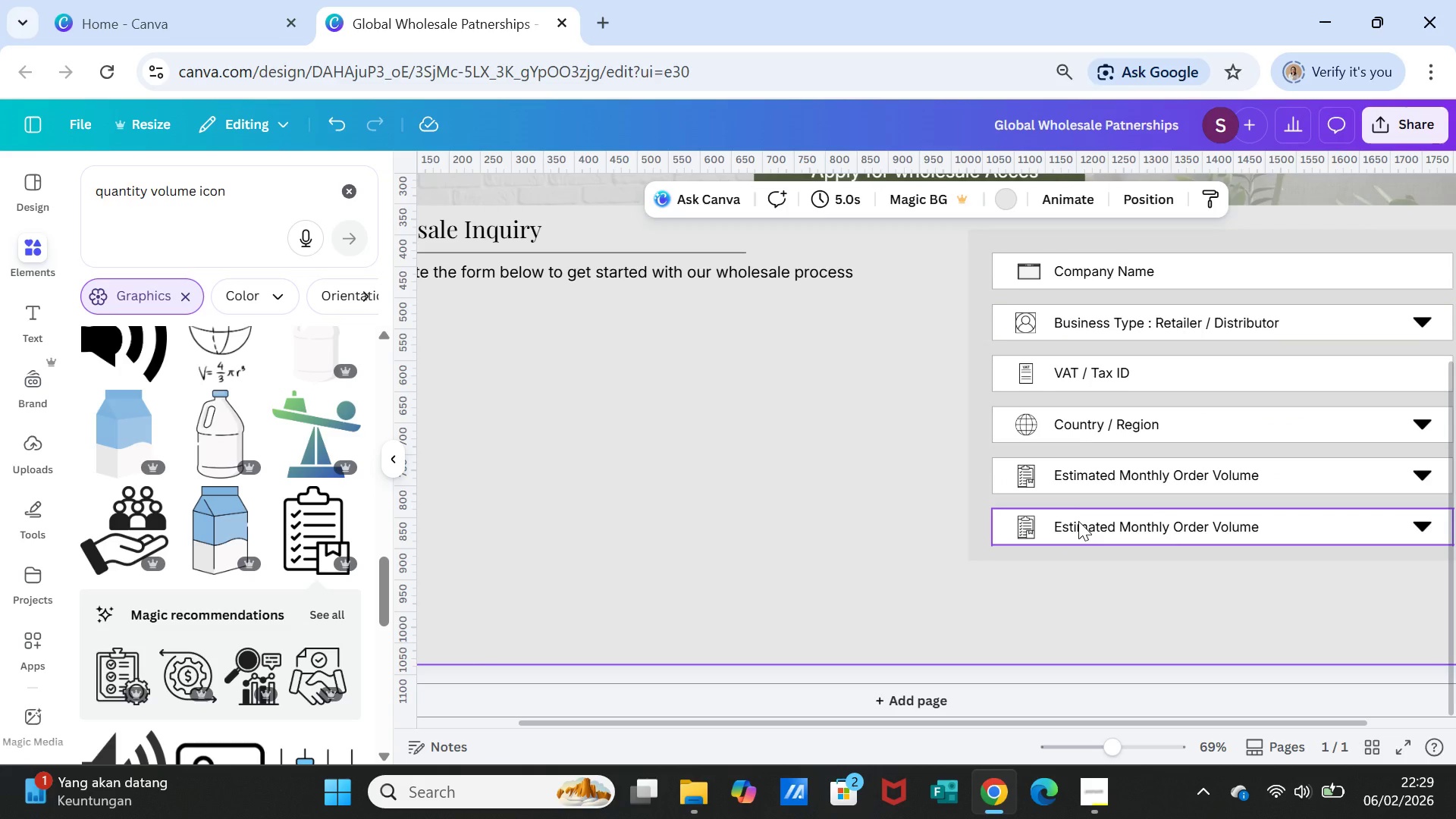 
wait(12.06)
 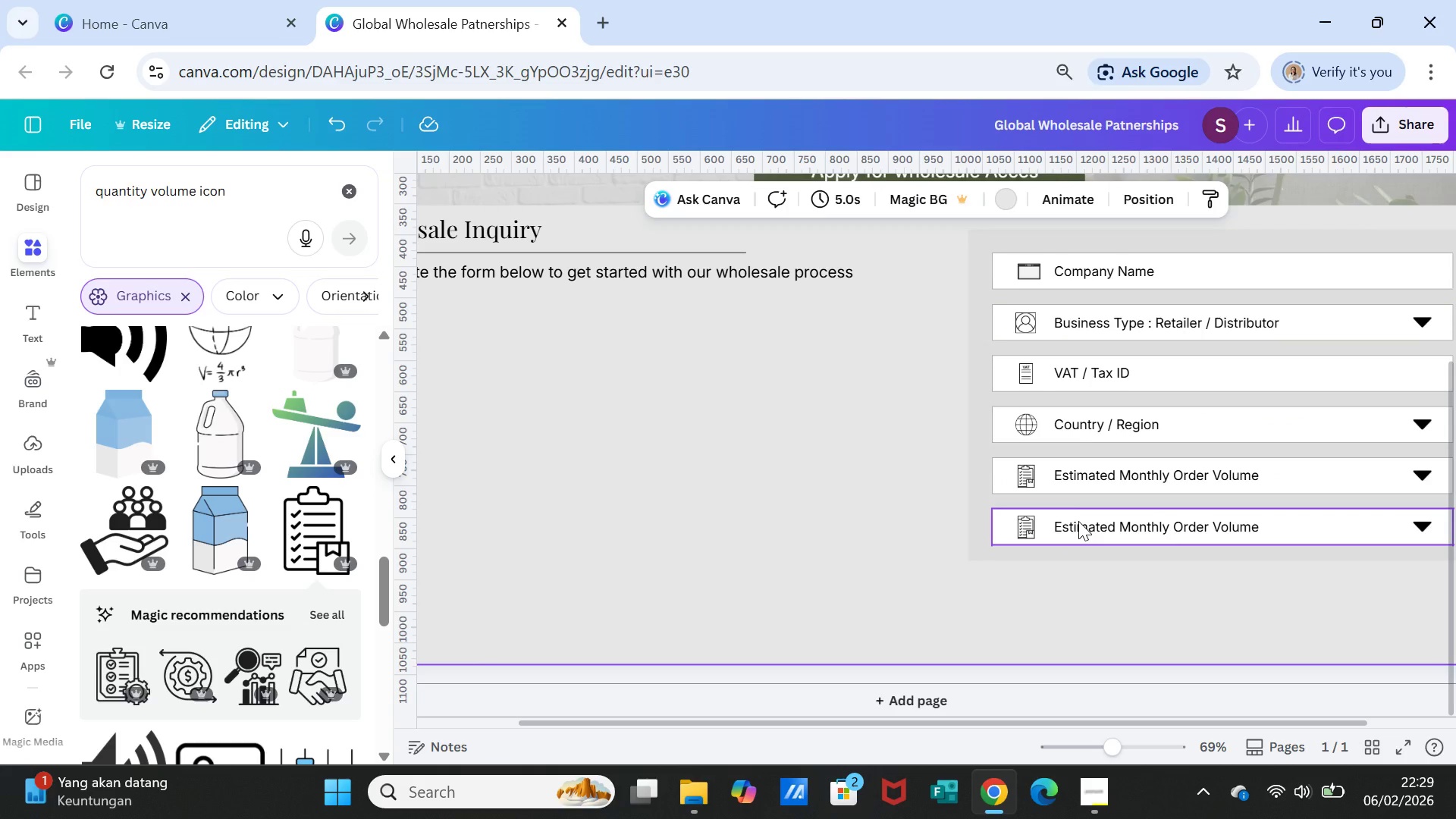 
scroll: coordinate [1210, 374], scroll_direction: up, amount: 1.0
 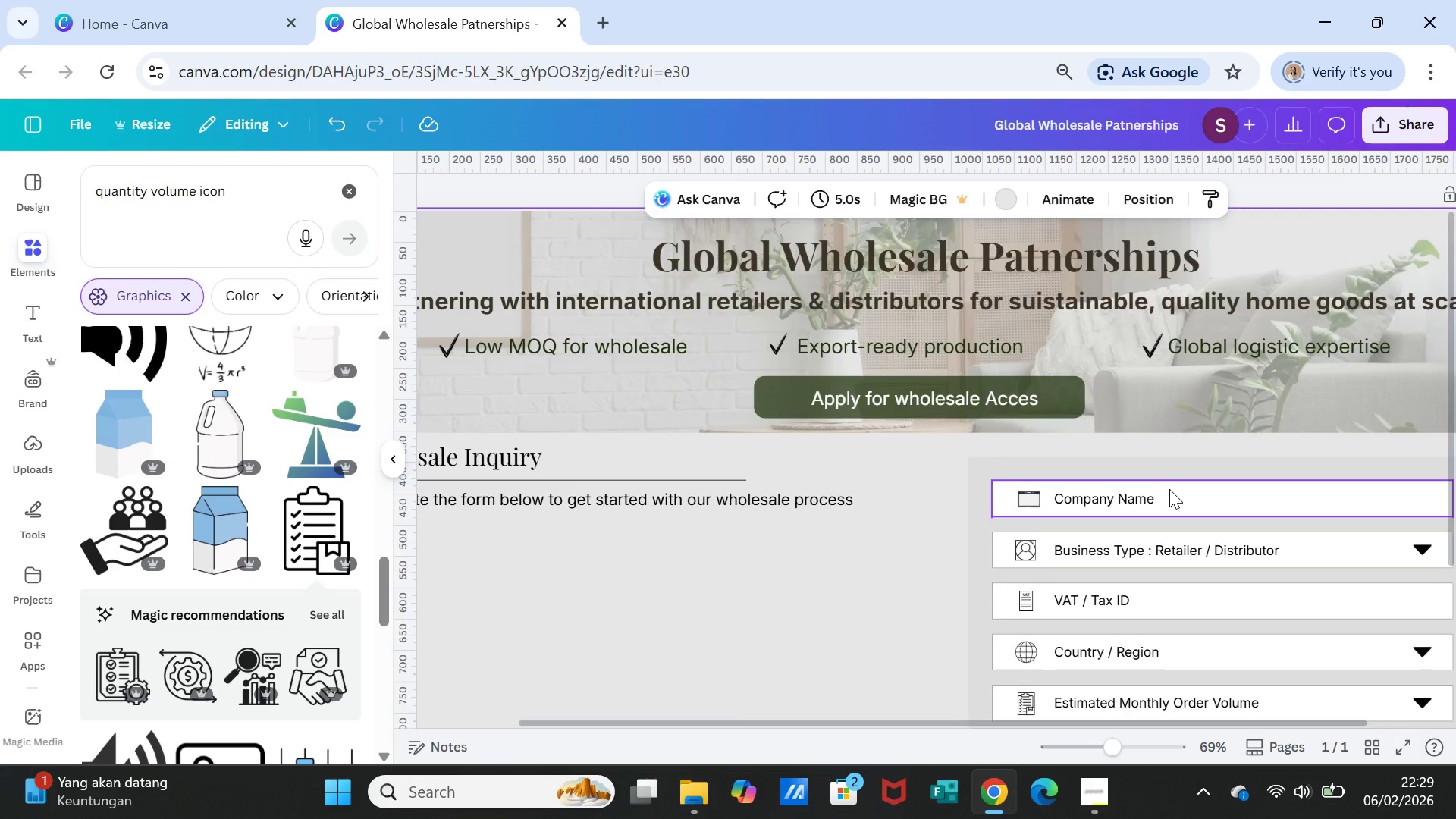 
scroll: coordinate [1169, 489], scroll_direction: down, amount: 1.0
 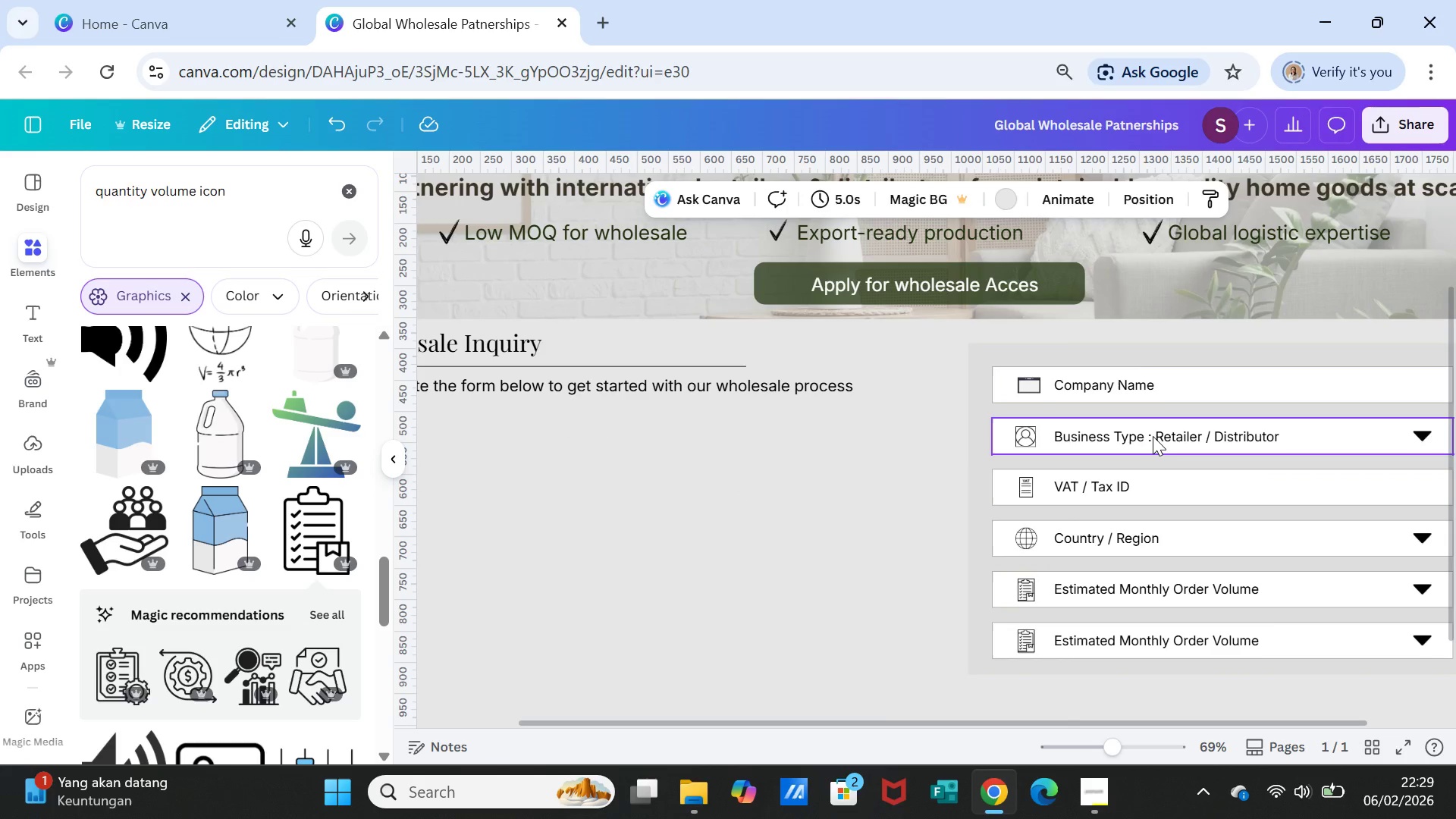 
left_click_drag(start_coordinate=[1153, 436], to_coordinate=[1153, 429])
 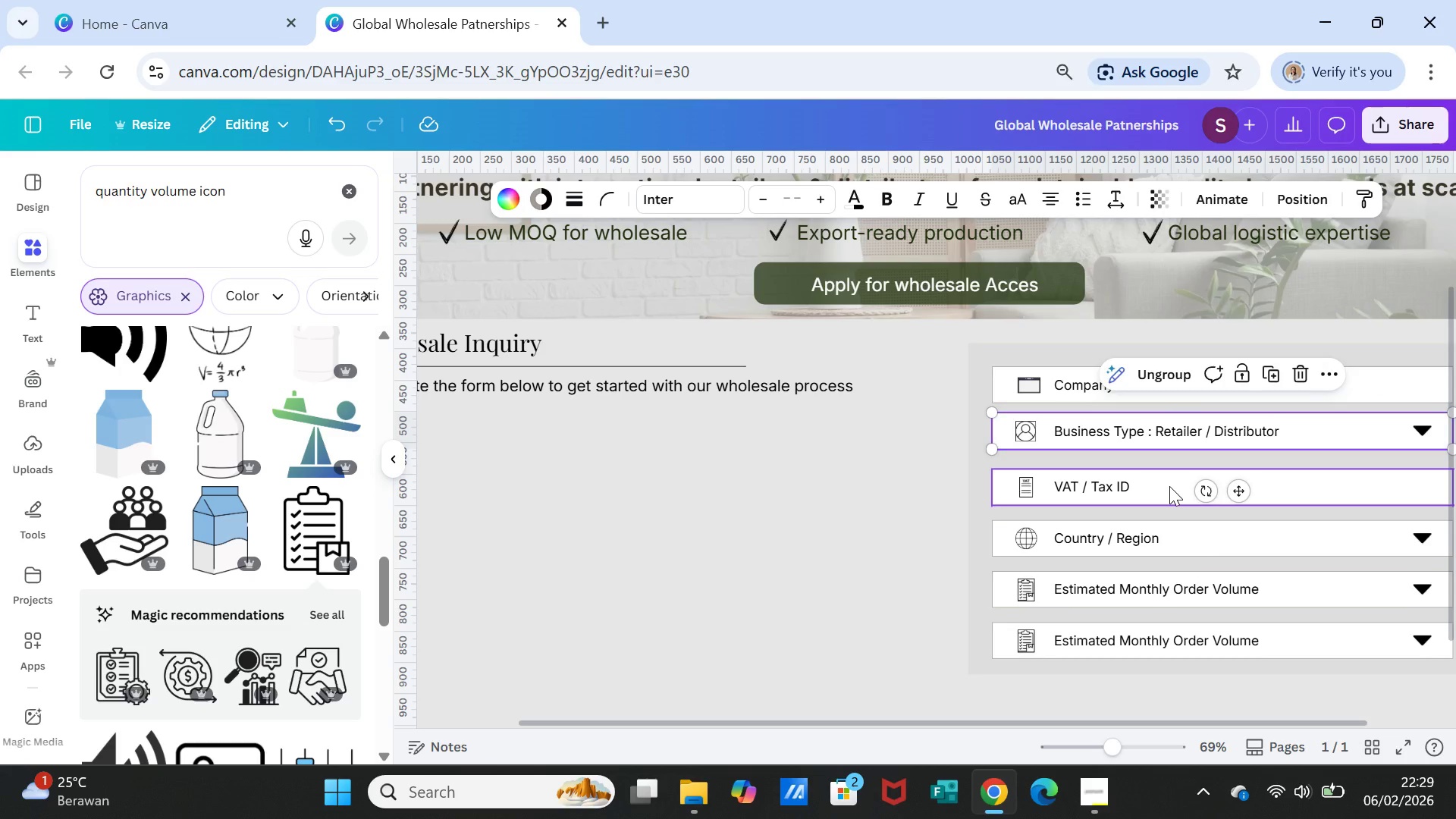 
left_click_drag(start_coordinate=[1169, 486], to_coordinate=[1169, 474])
 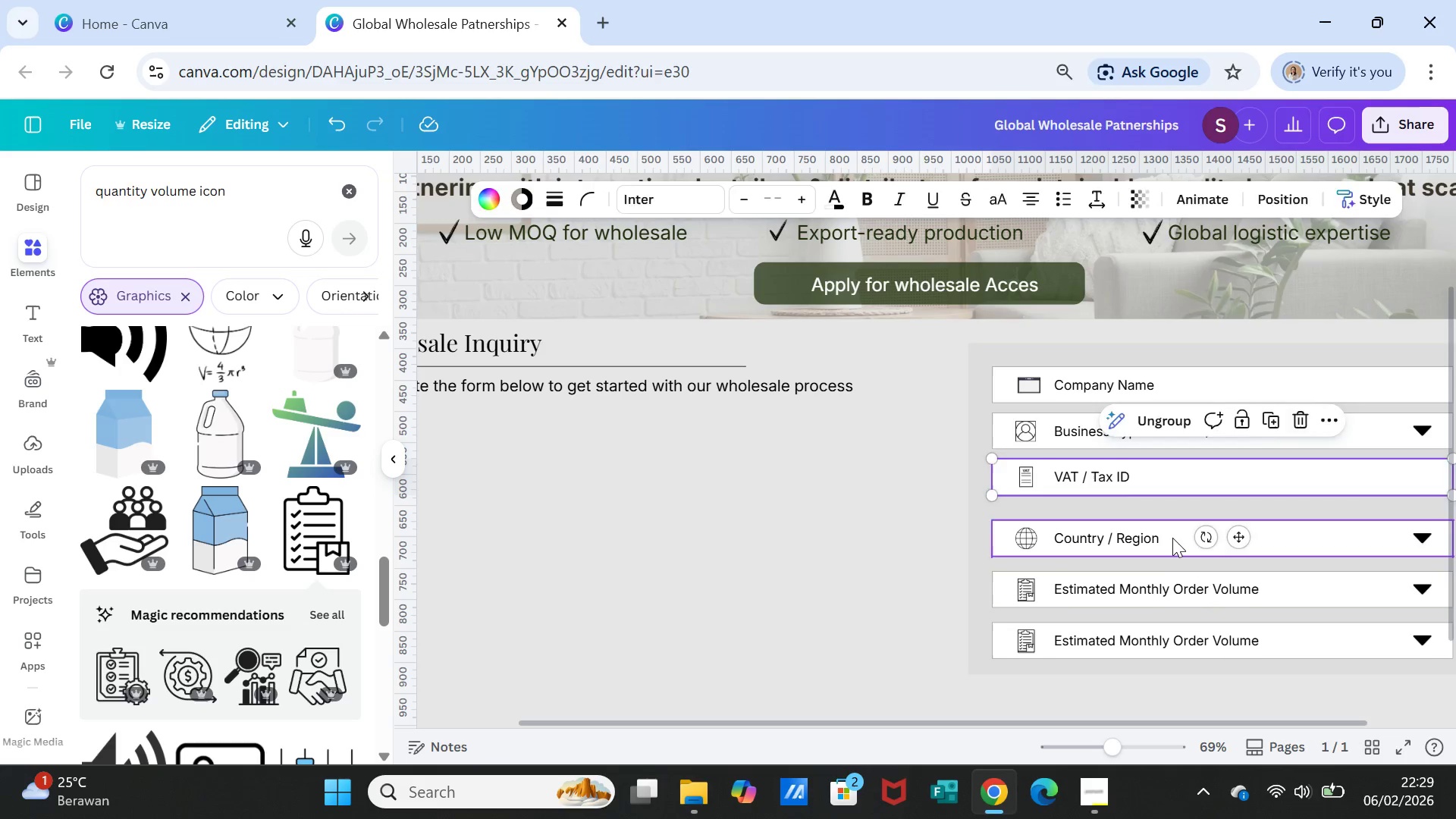 
left_click_drag(start_coordinate=[1172, 538], to_coordinate=[1172, 523])
 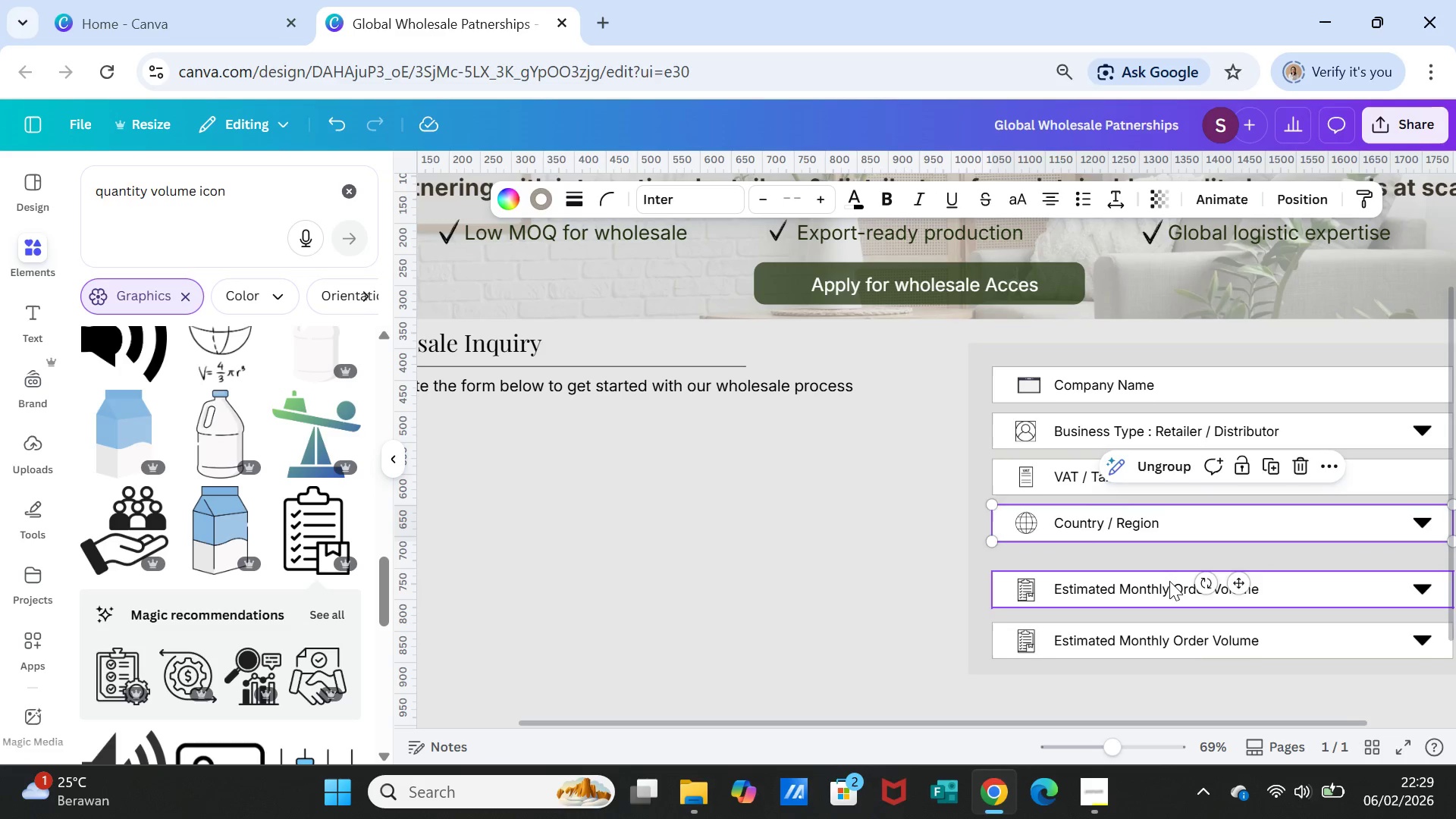 
left_click([1169, 581])
 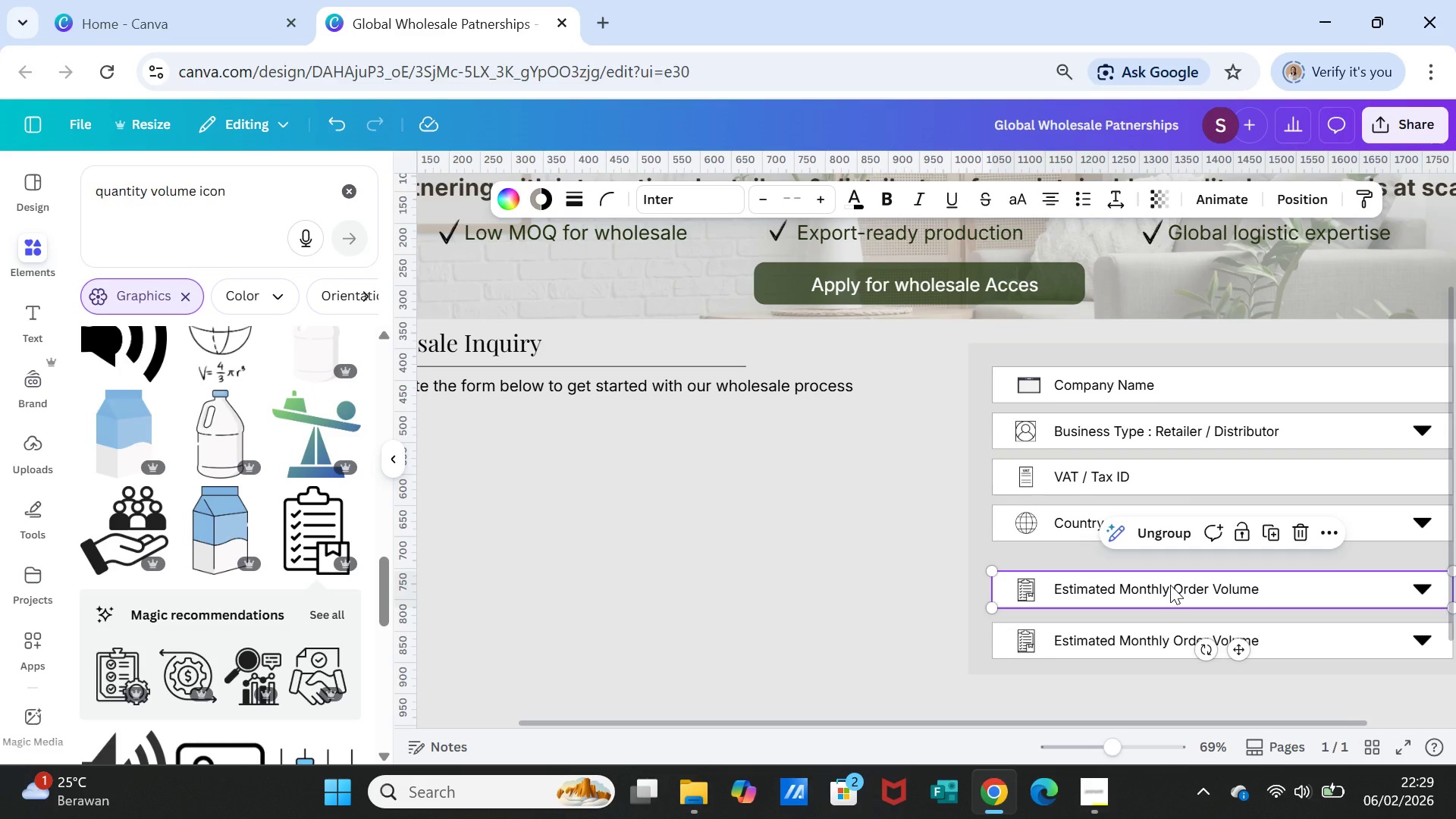 
left_click_drag(start_coordinate=[1170, 585], to_coordinate=[1170, 566])
 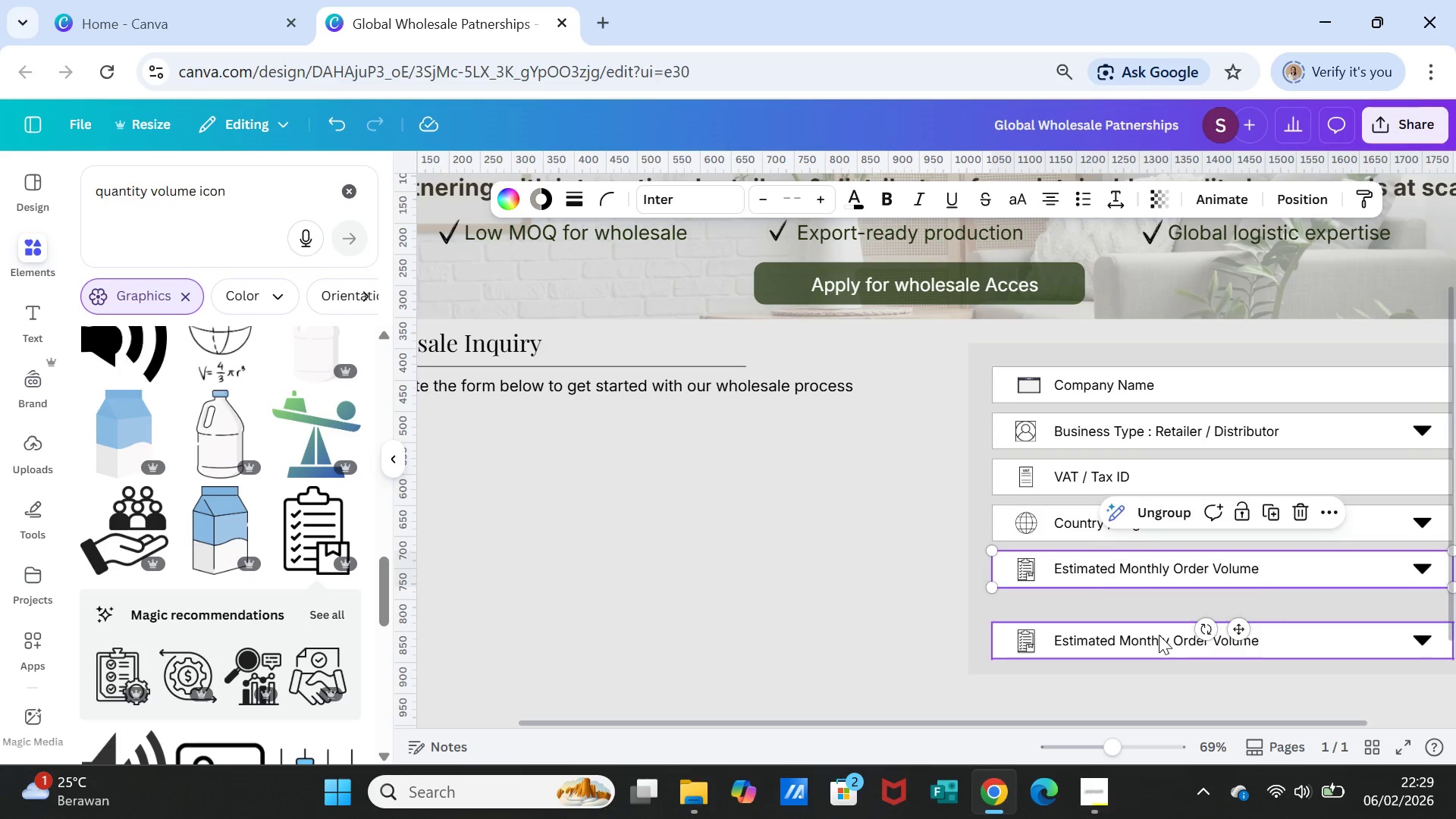 
left_click([1159, 635])
 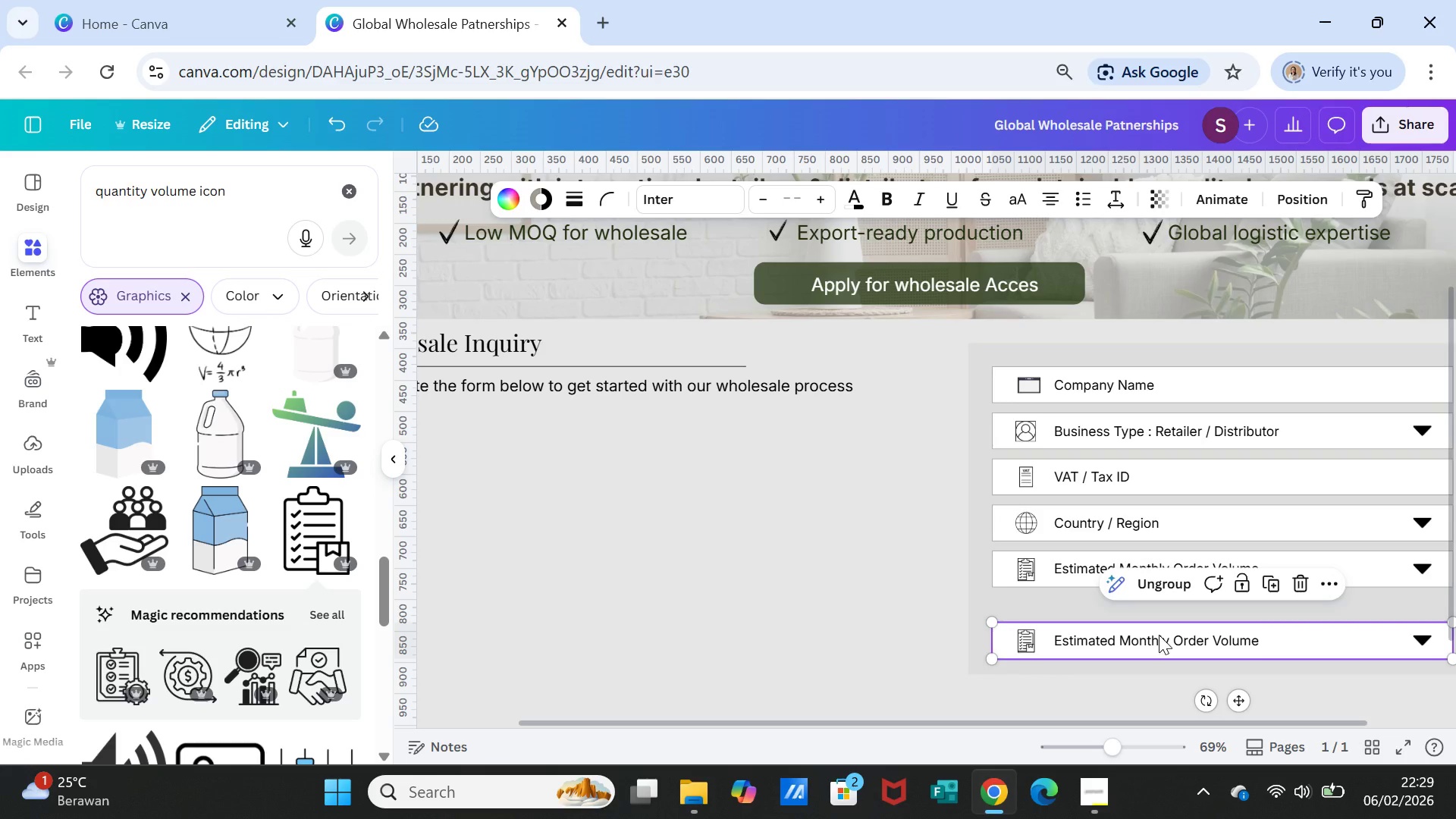 
left_click_drag(start_coordinate=[1159, 635], to_coordinate=[1160, 611])
 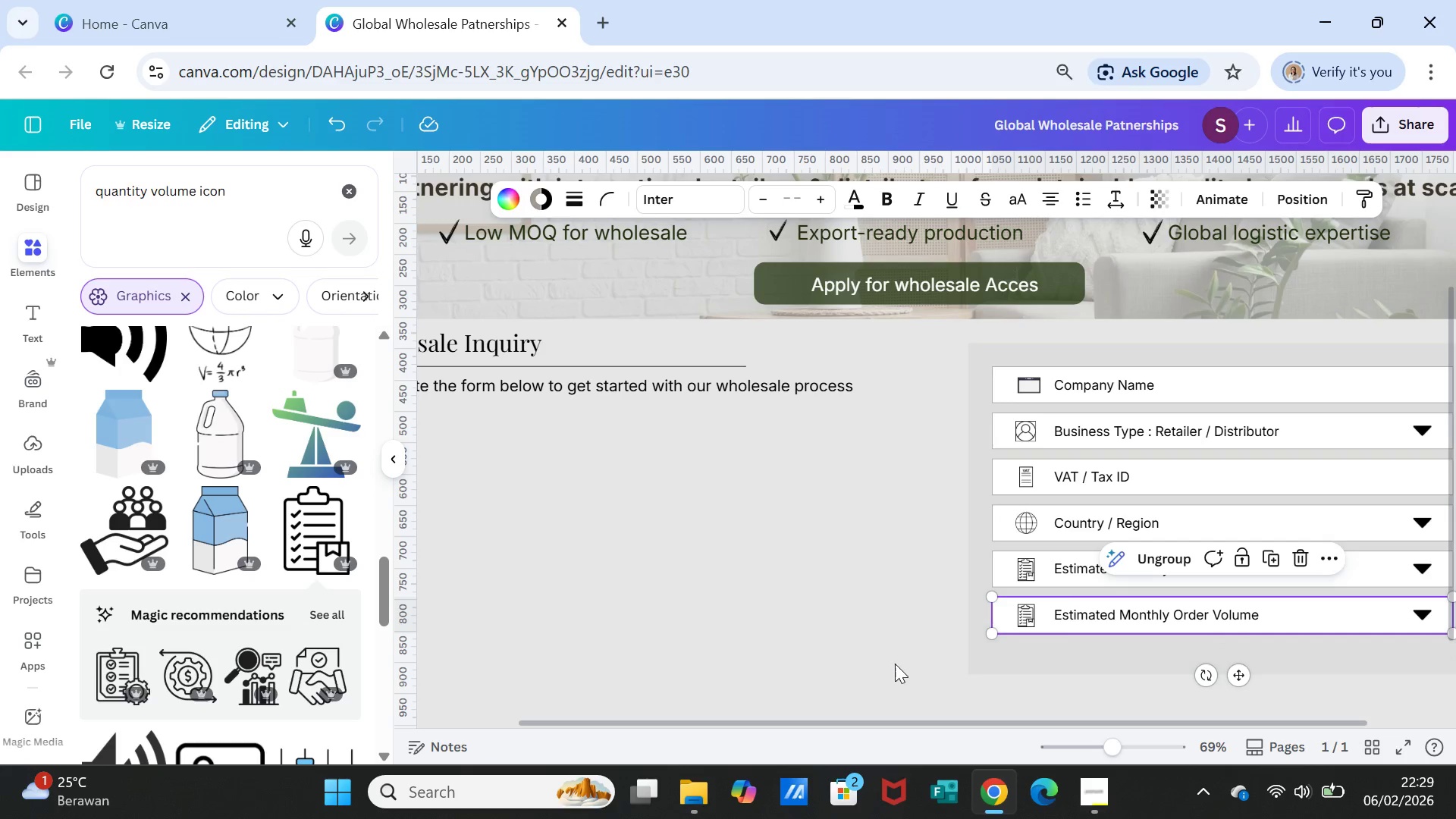 
left_click([886, 652])
 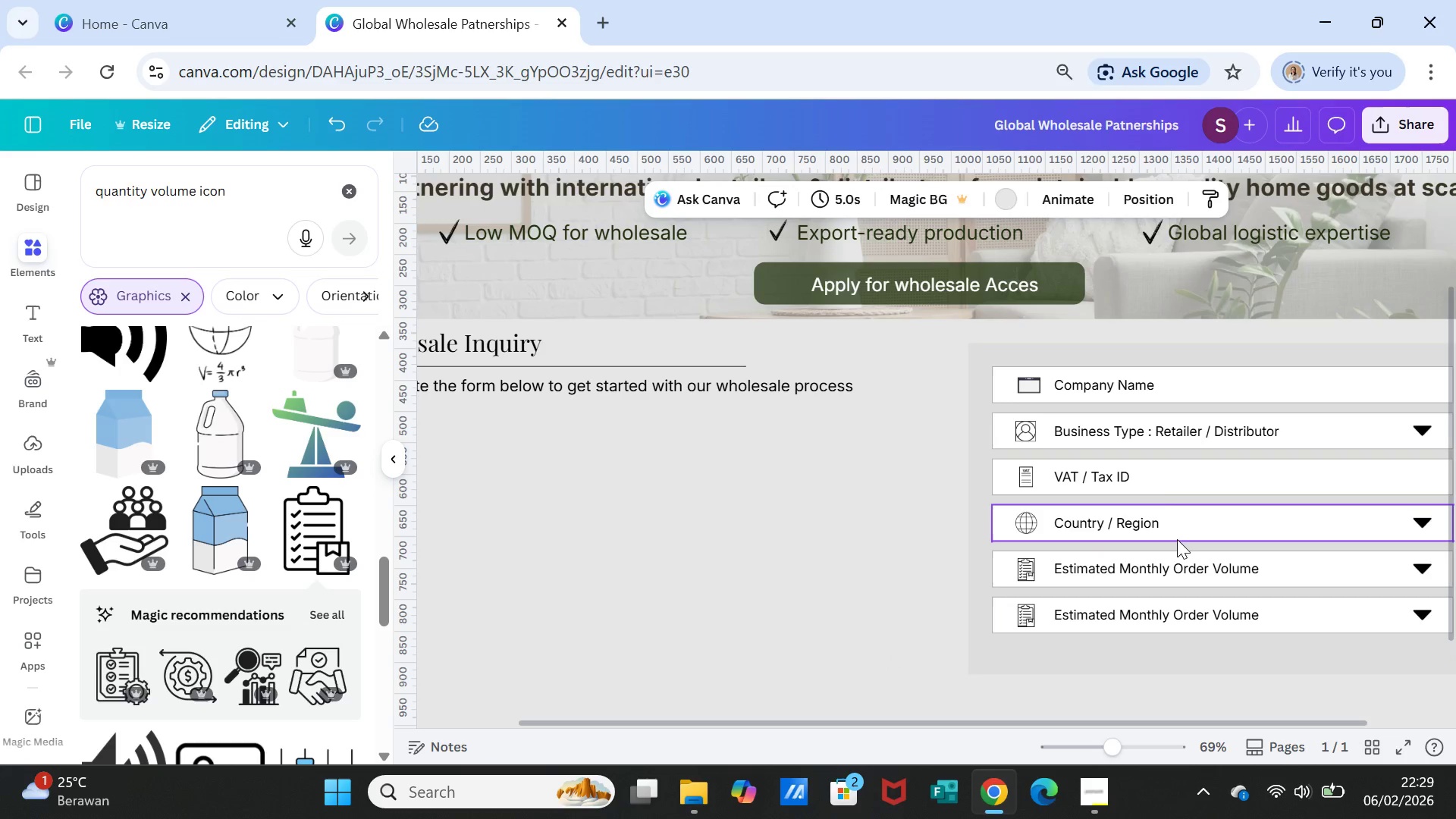 
left_click_drag(start_coordinate=[1134, 386], to_coordinate=[1131, 375])
 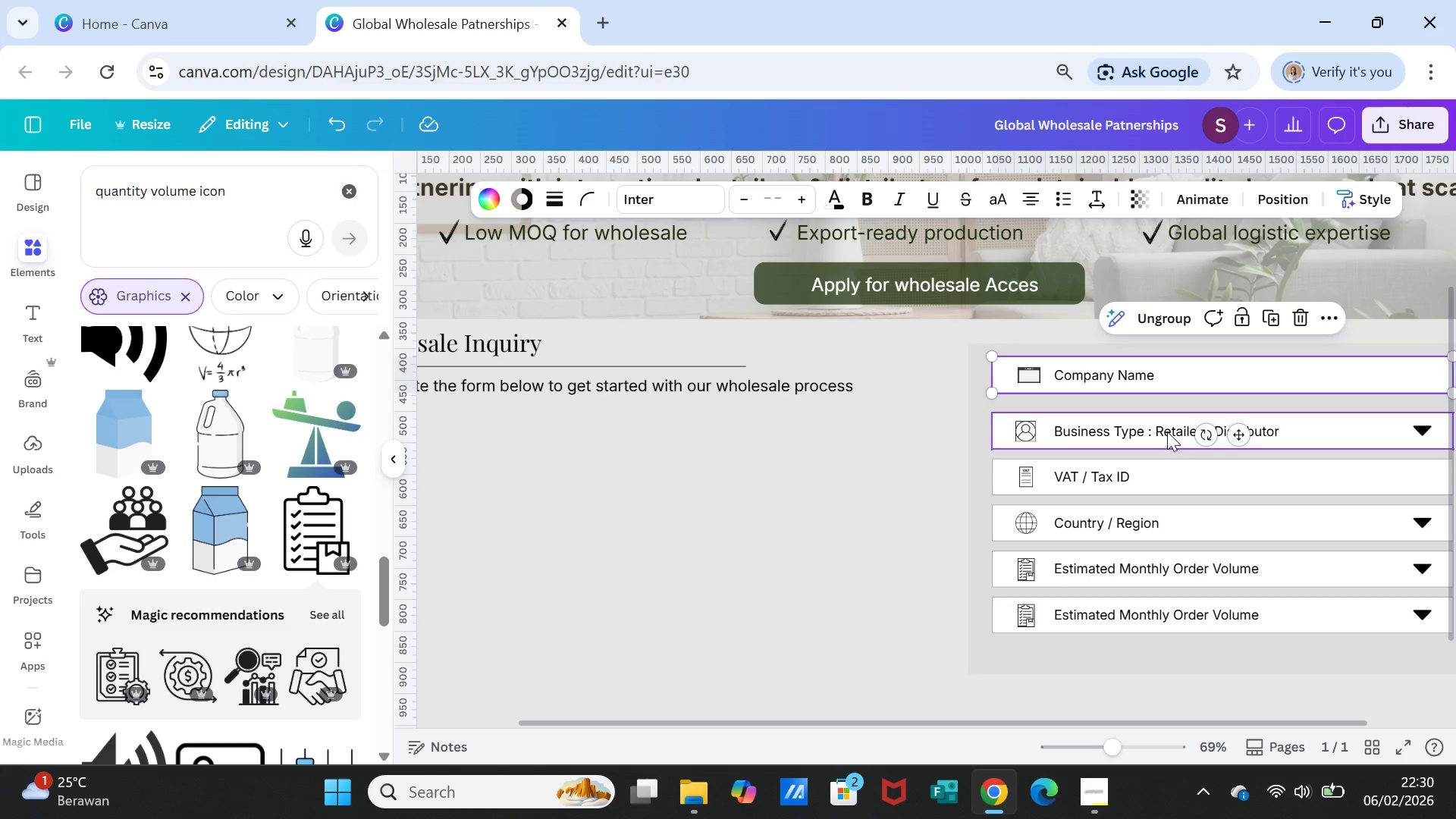 
left_click([1121, 343])
 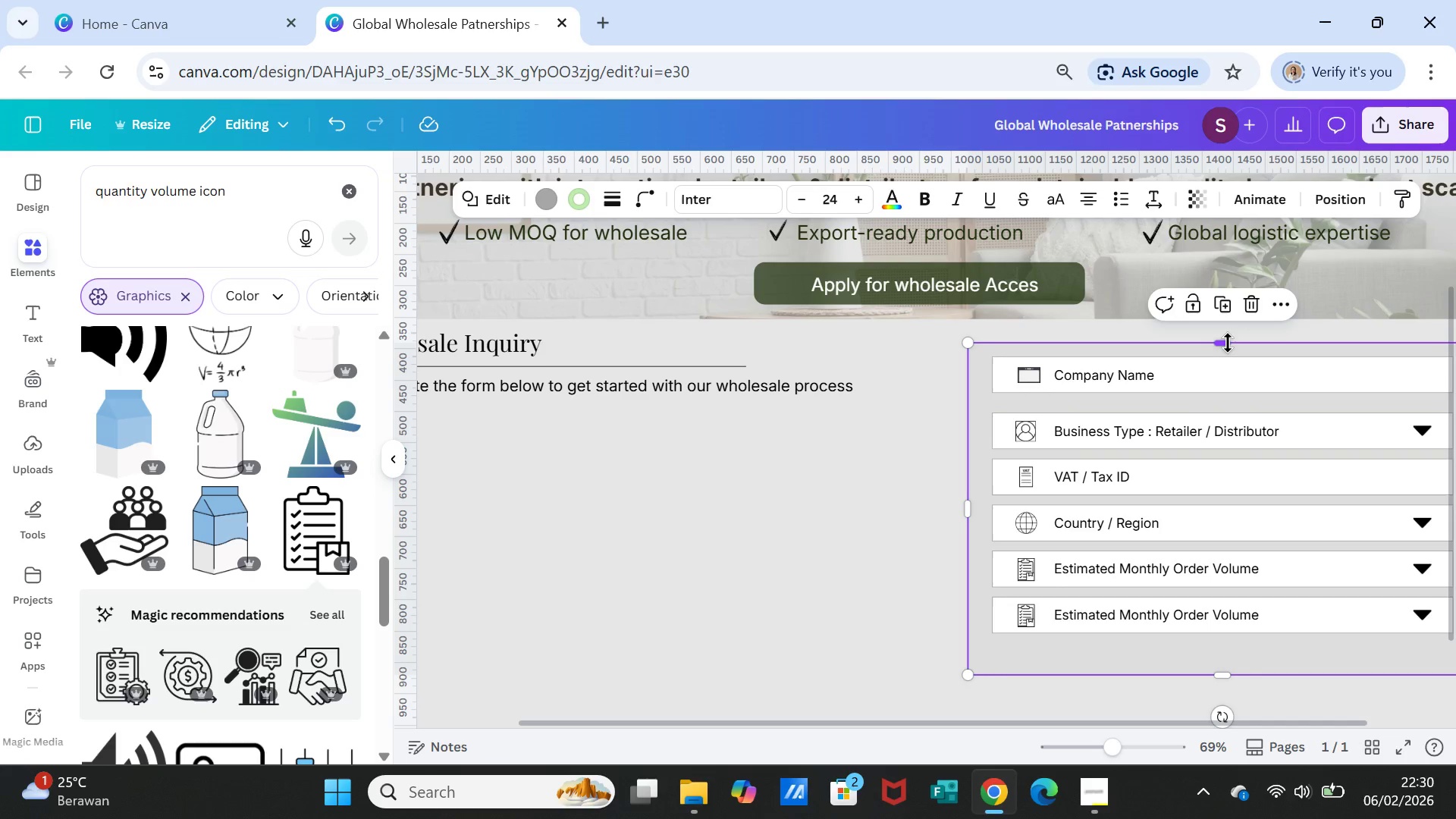 
left_click_drag(start_coordinate=[1228, 343], to_coordinate=[1226, 331])
 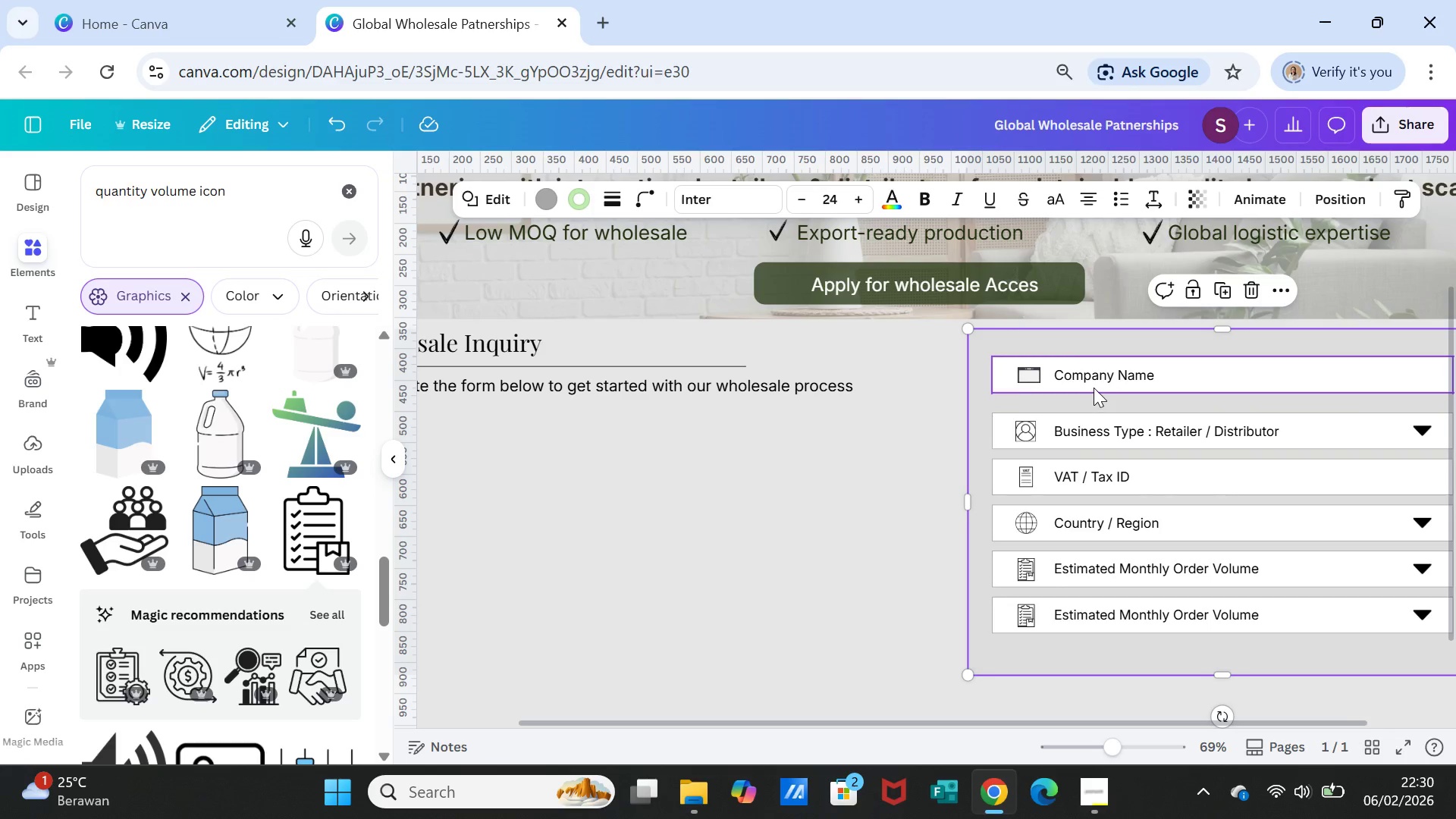 
left_click([1094, 388])
 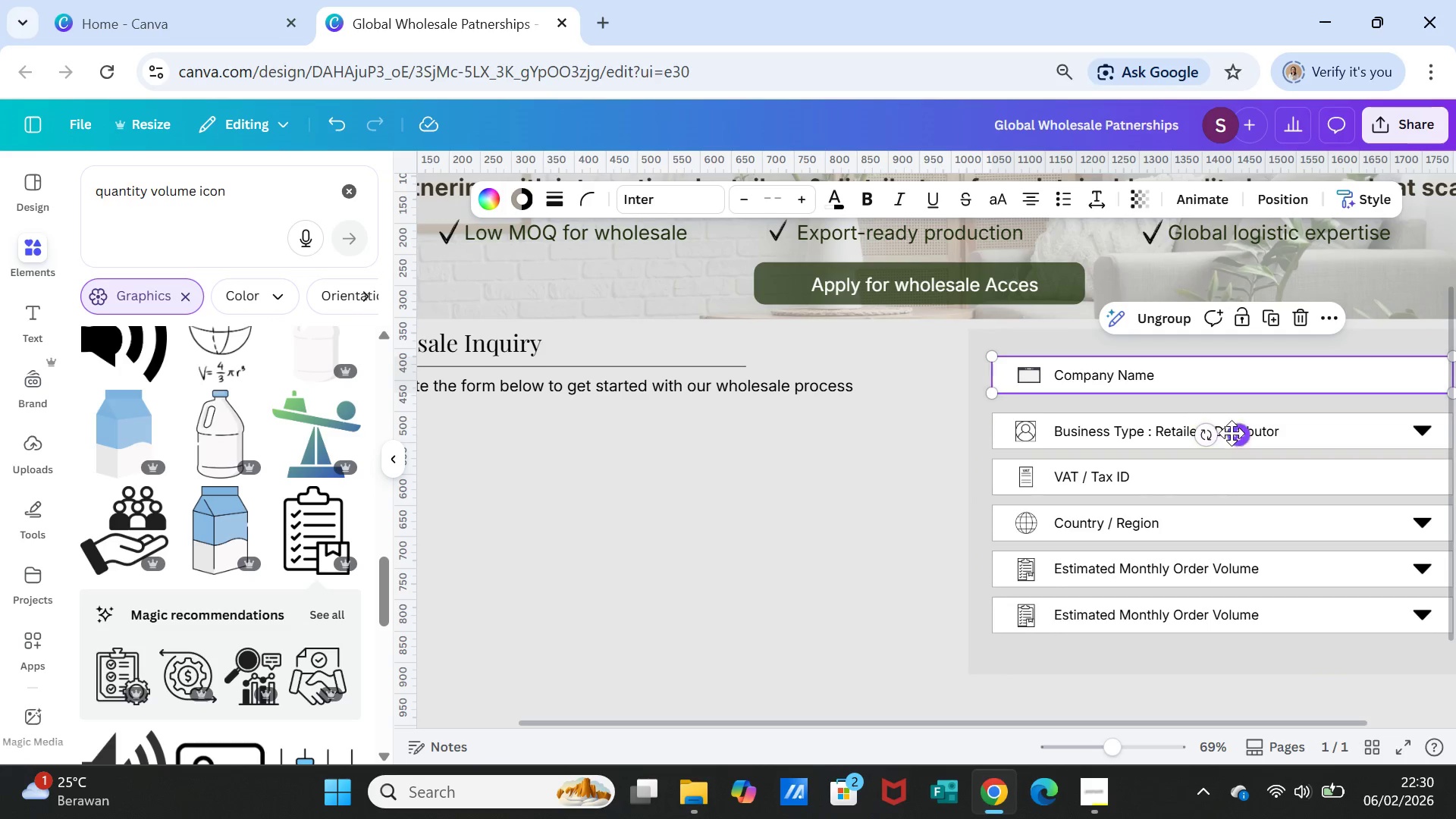 
left_click_drag(start_coordinate=[1234, 434], to_coordinate=[1227, 419])
 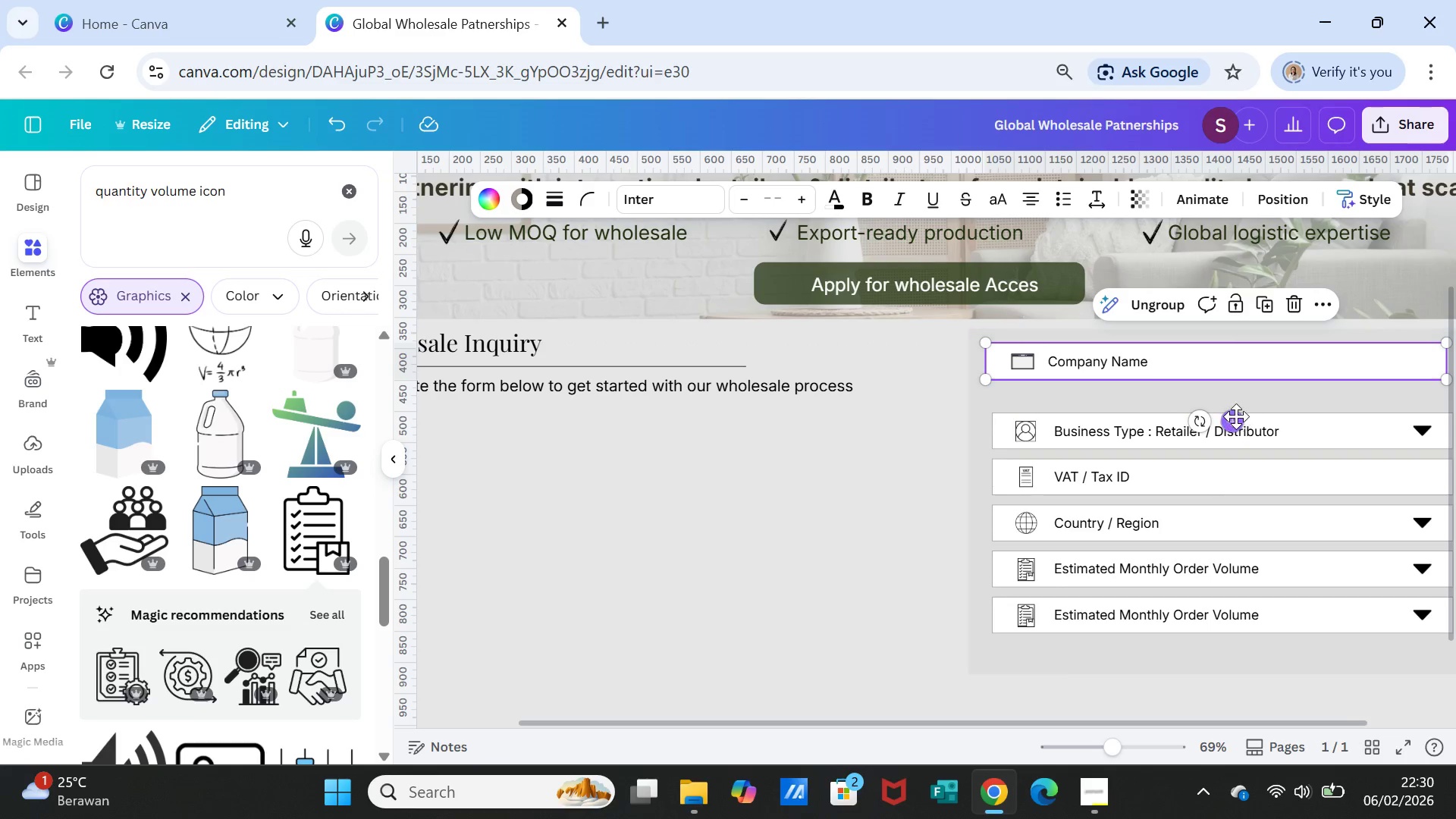 
left_click_drag(start_coordinate=[1236, 418], to_coordinate=[1243, 419])
 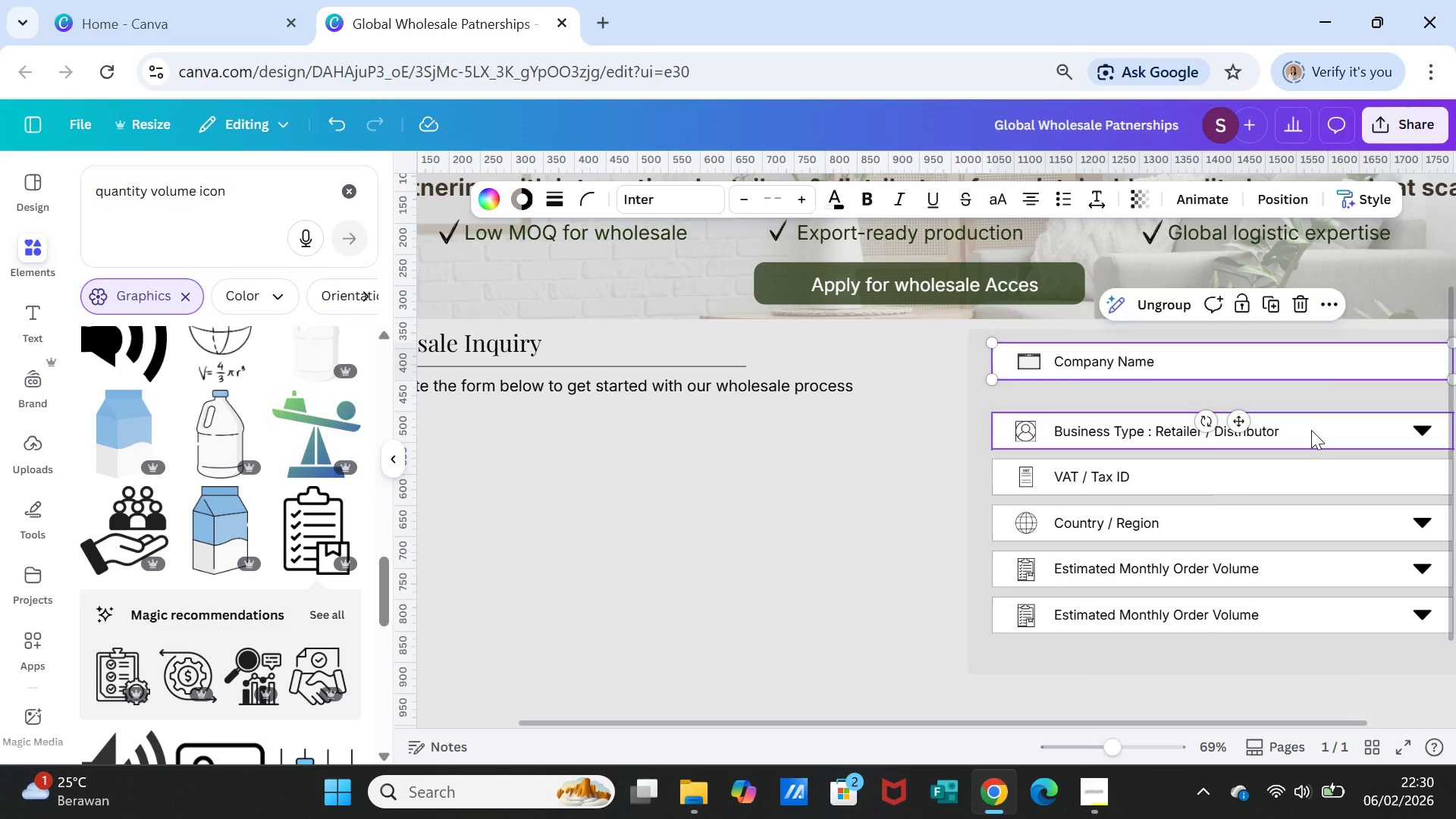 
left_click([1311, 430])
 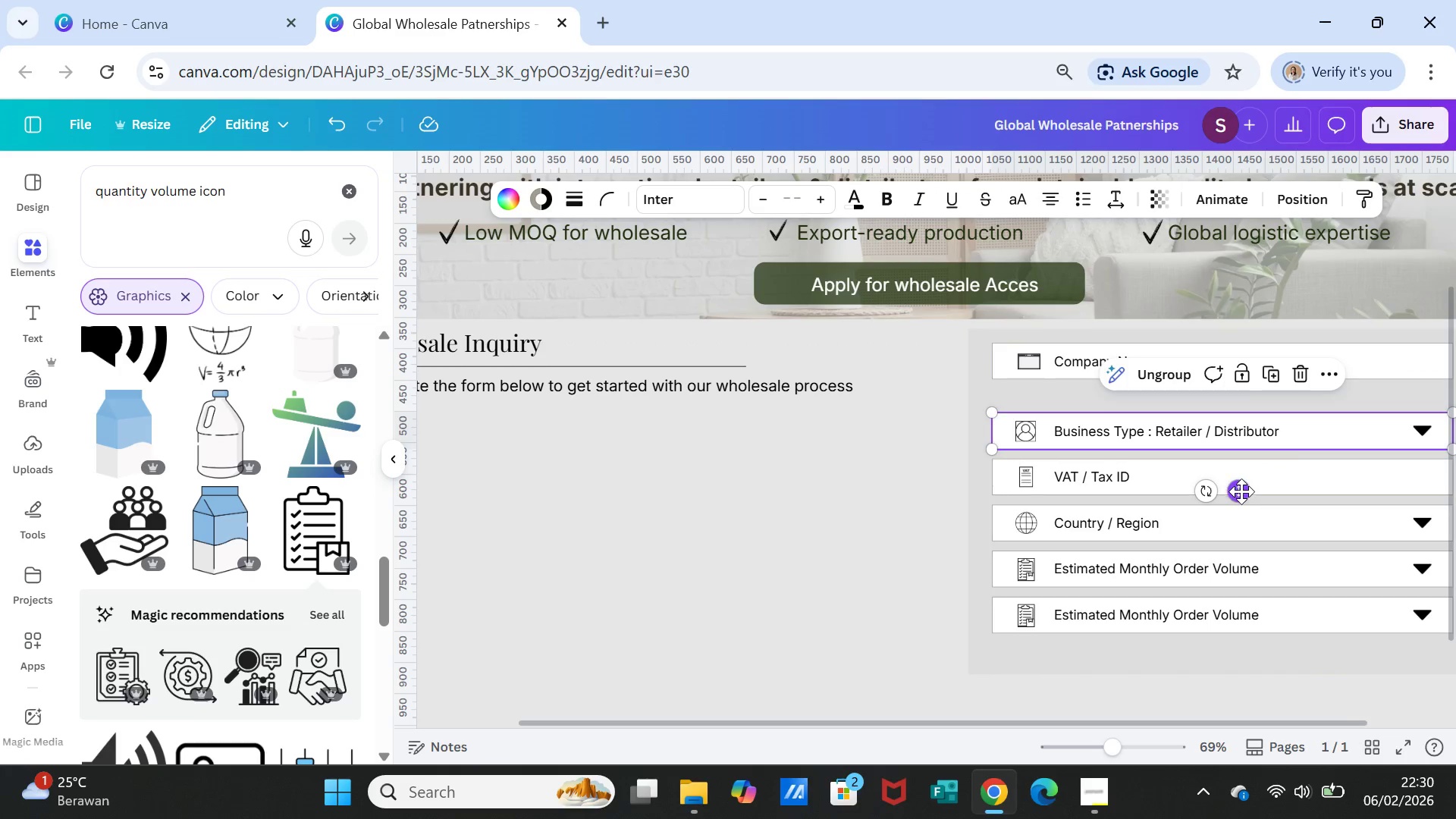 
left_click_drag(start_coordinate=[1241, 491], to_coordinate=[1241, 467])
 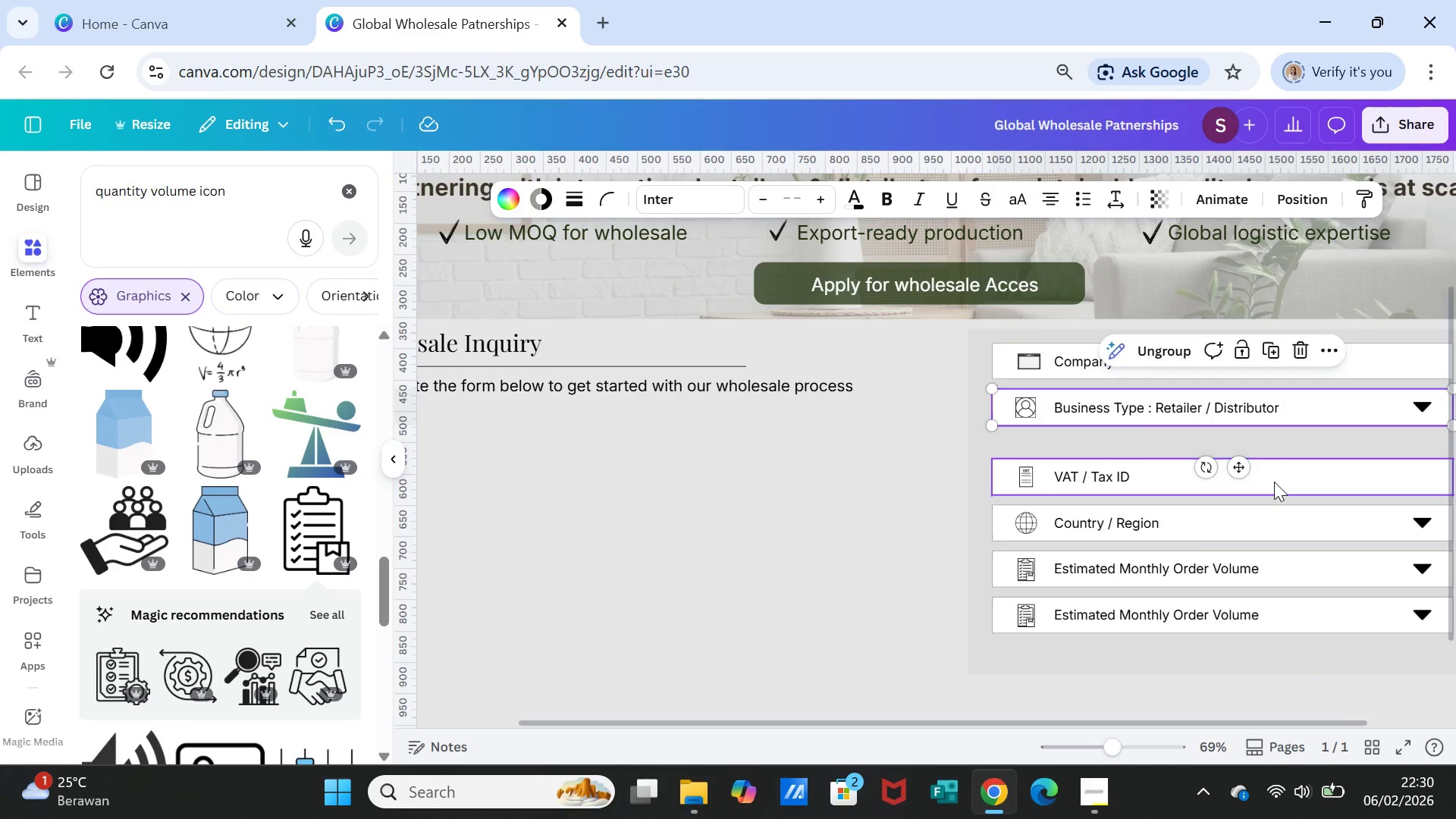 
left_click([1274, 482])
 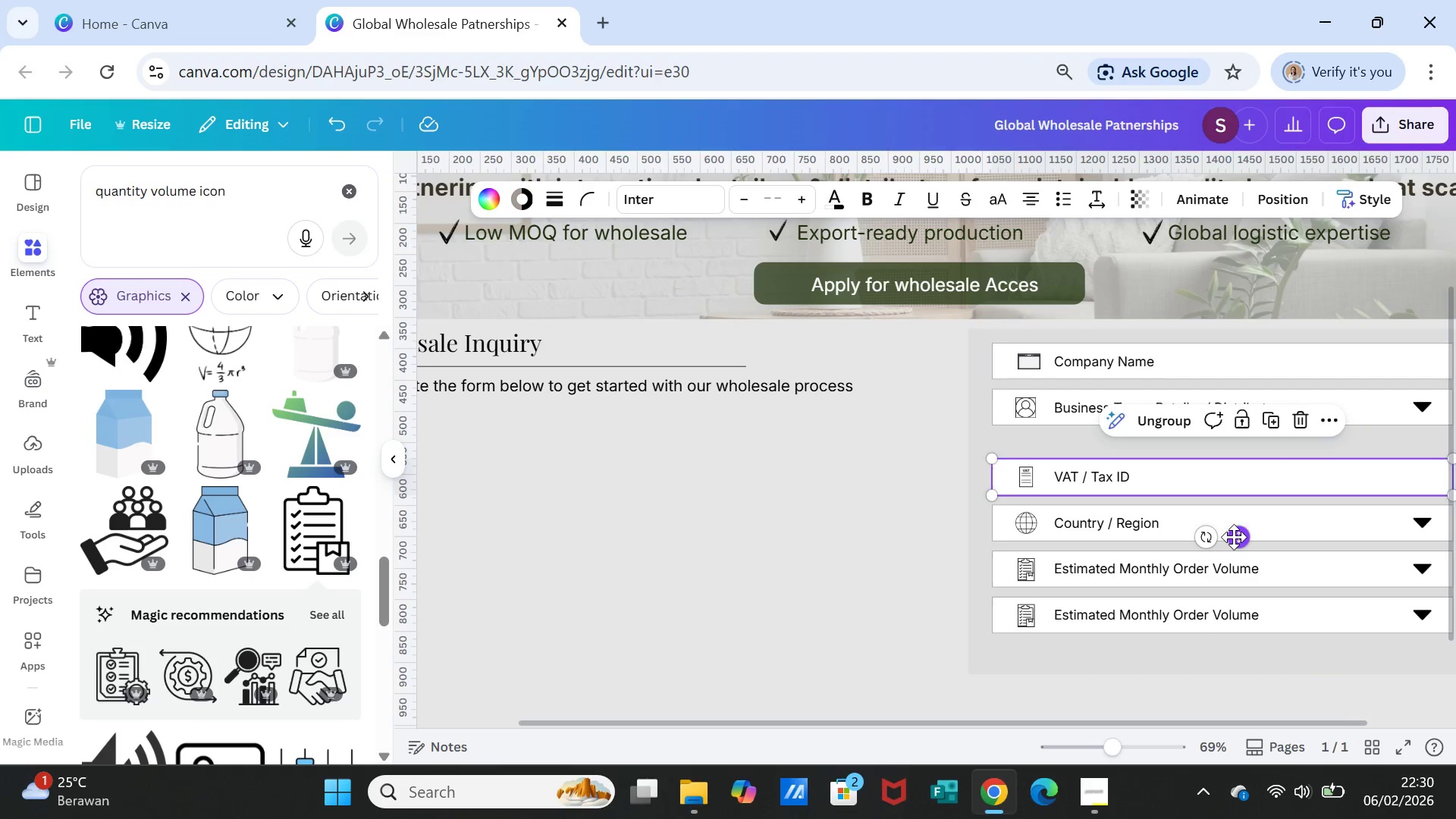 
left_click_drag(start_coordinate=[1237, 538], to_coordinate=[1237, 513])
 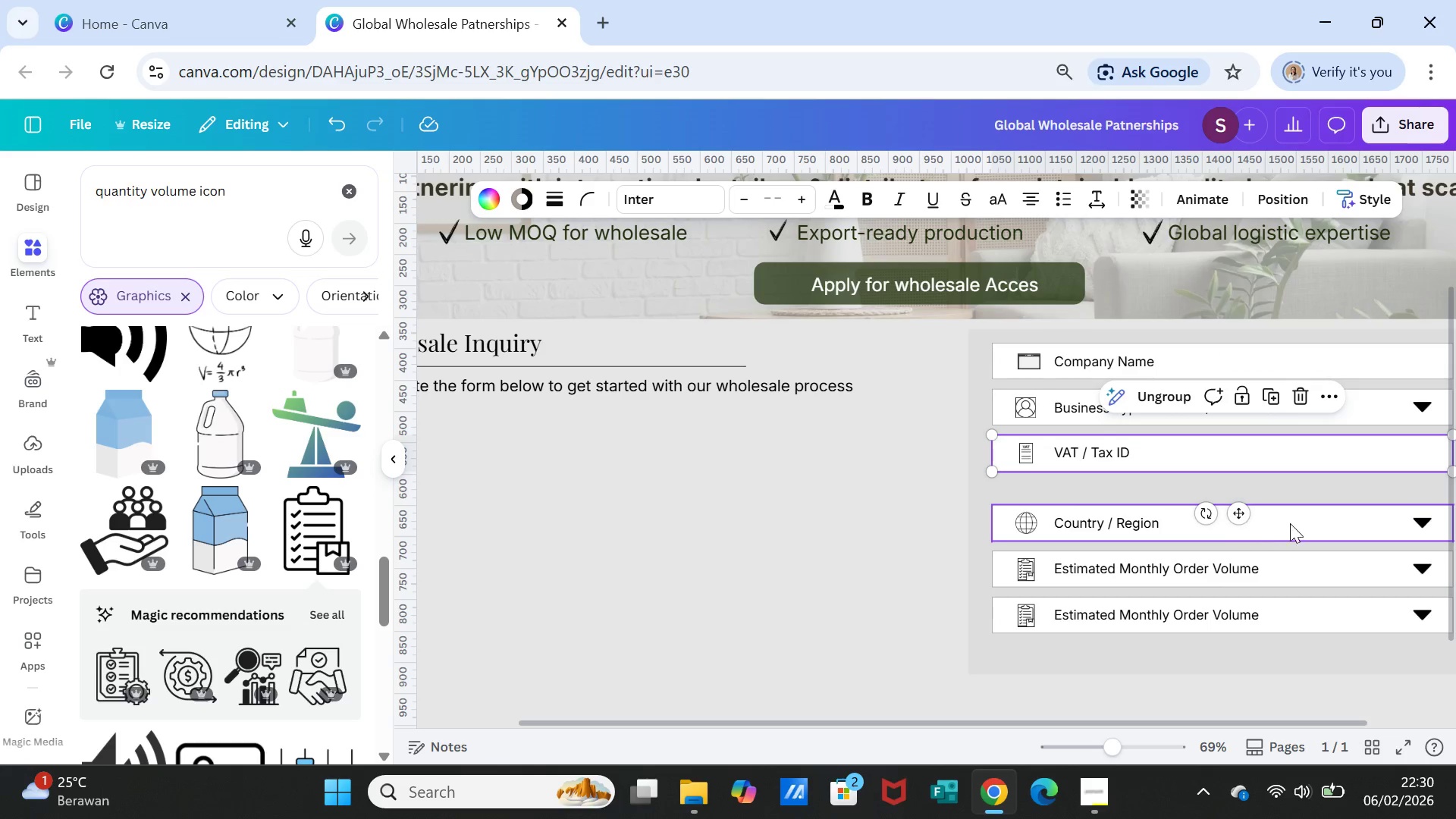 
left_click([1294, 522])
 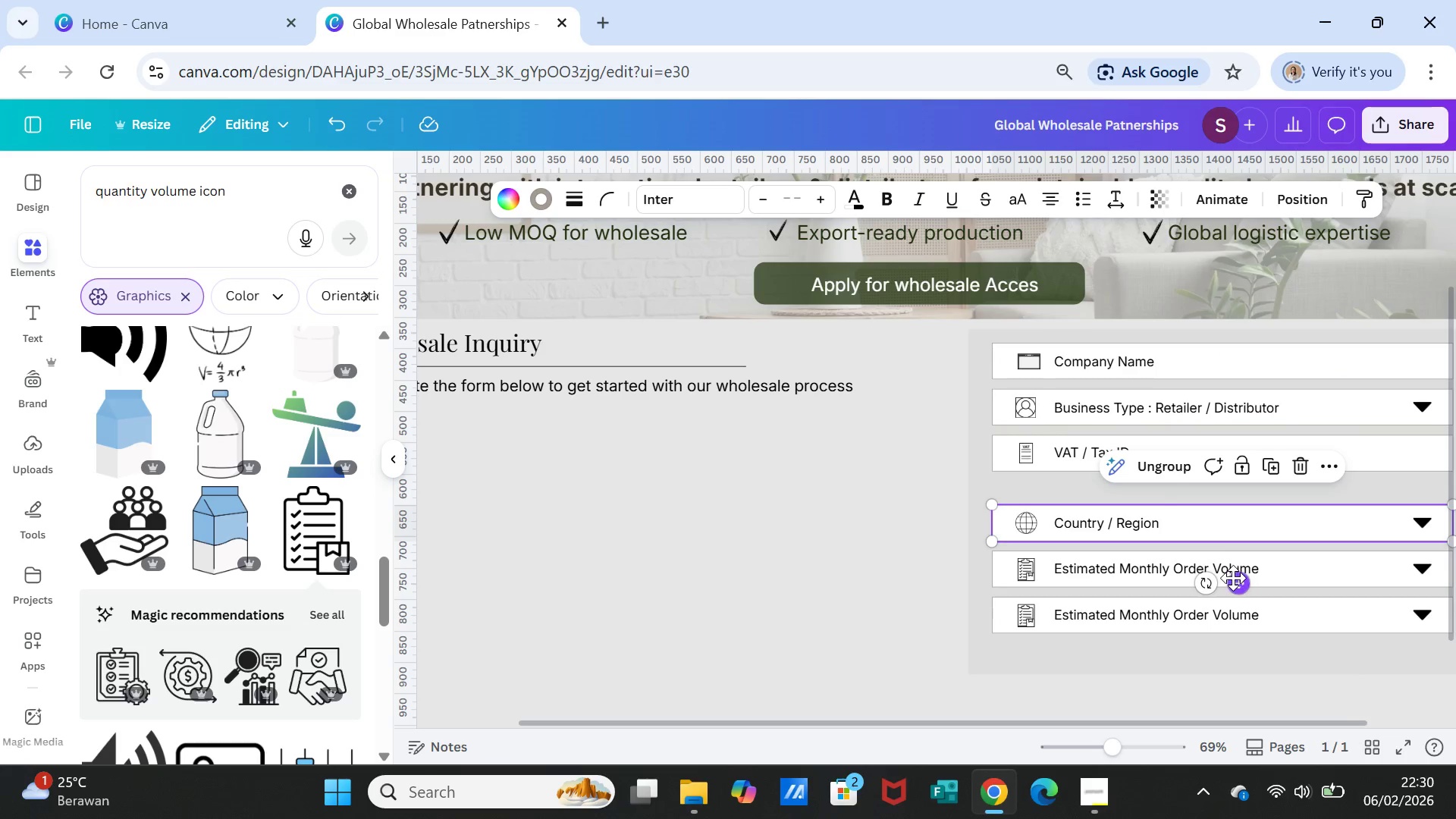 
left_click_drag(start_coordinate=[1234, 579], to_coordinate=[1232, 555])
 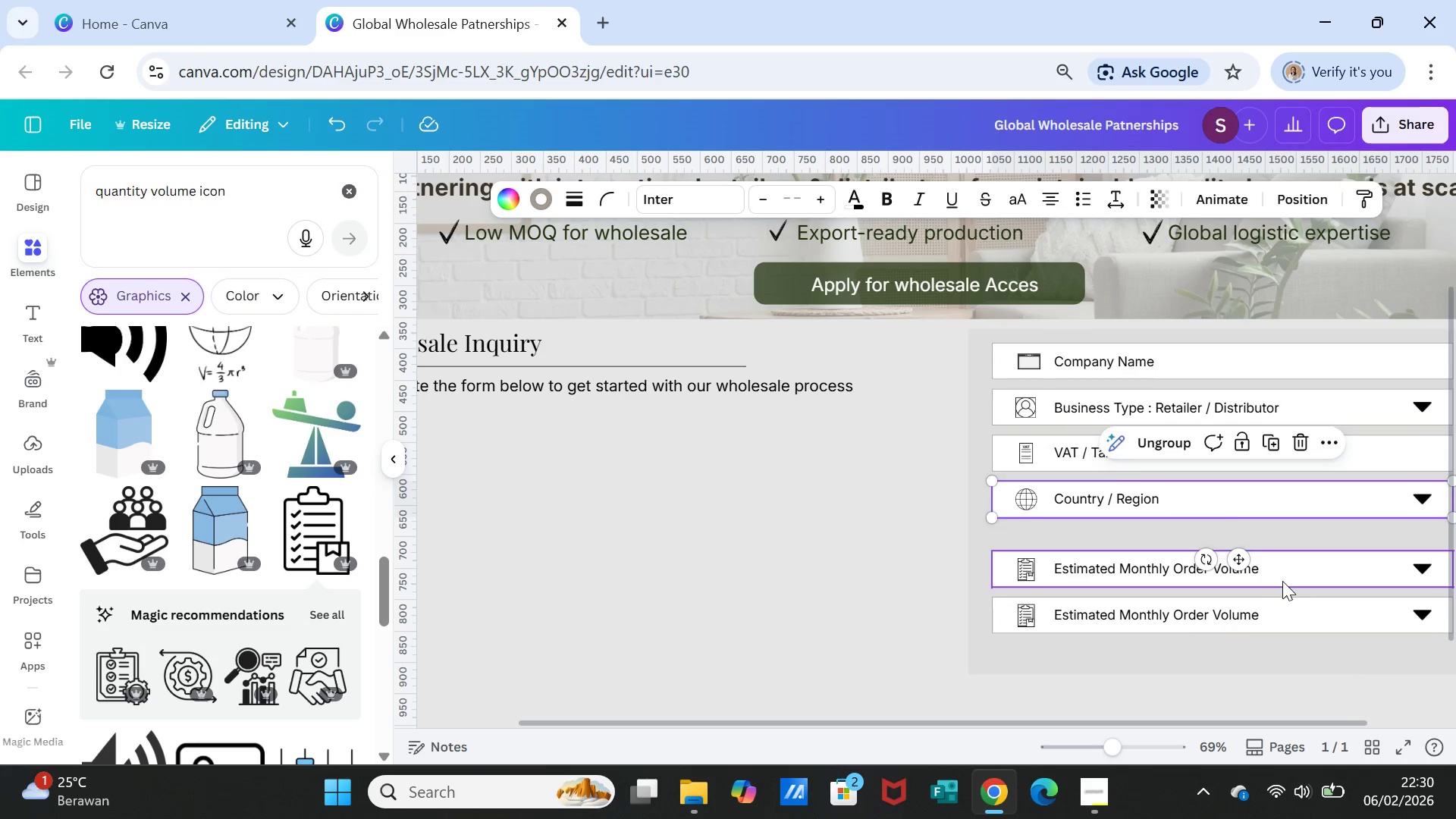 
left_click([1282, 581])
 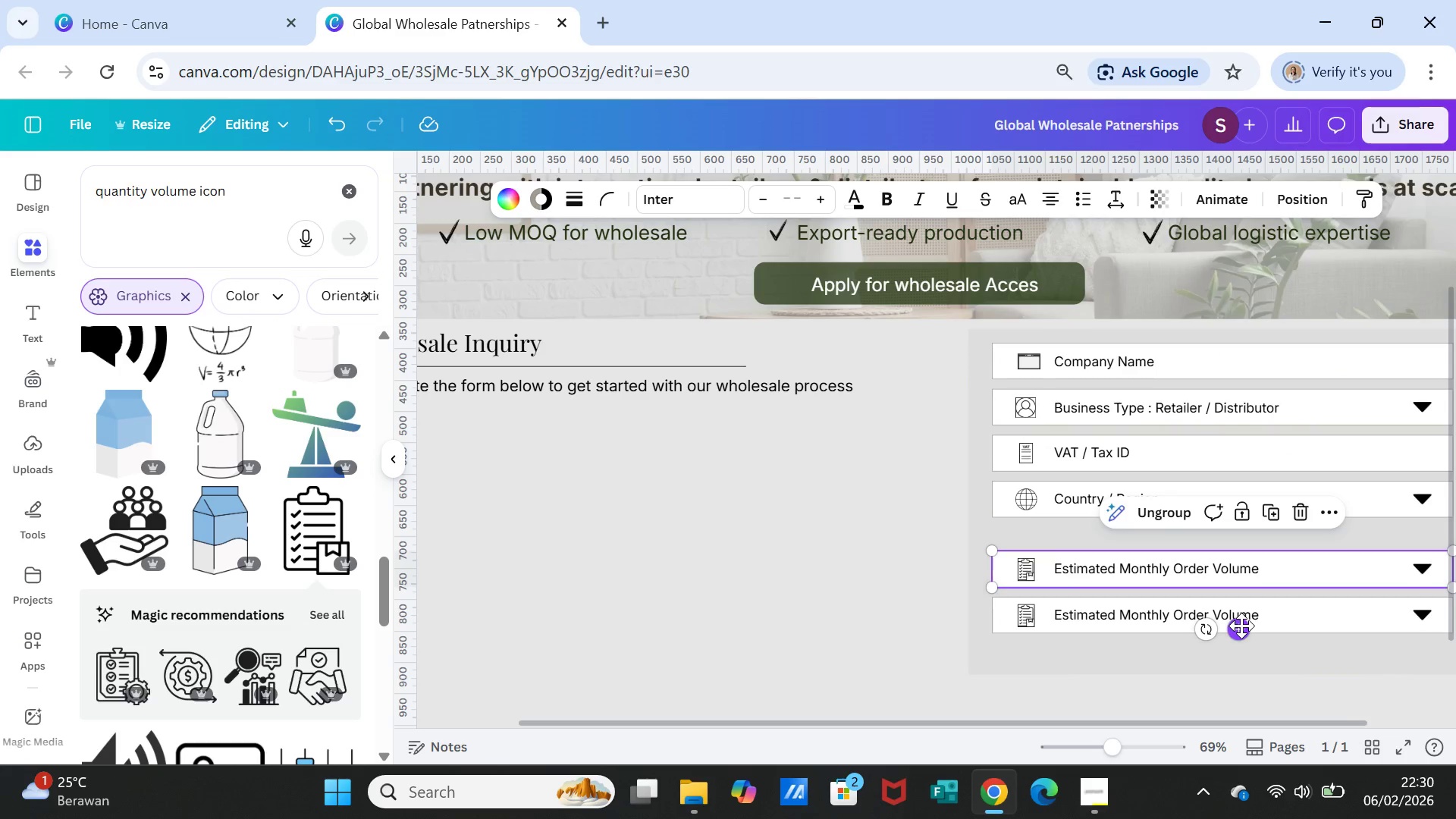 
left_click_drag(start_coordinate=[1241, 626], to_coordinate=[1240, 603])
 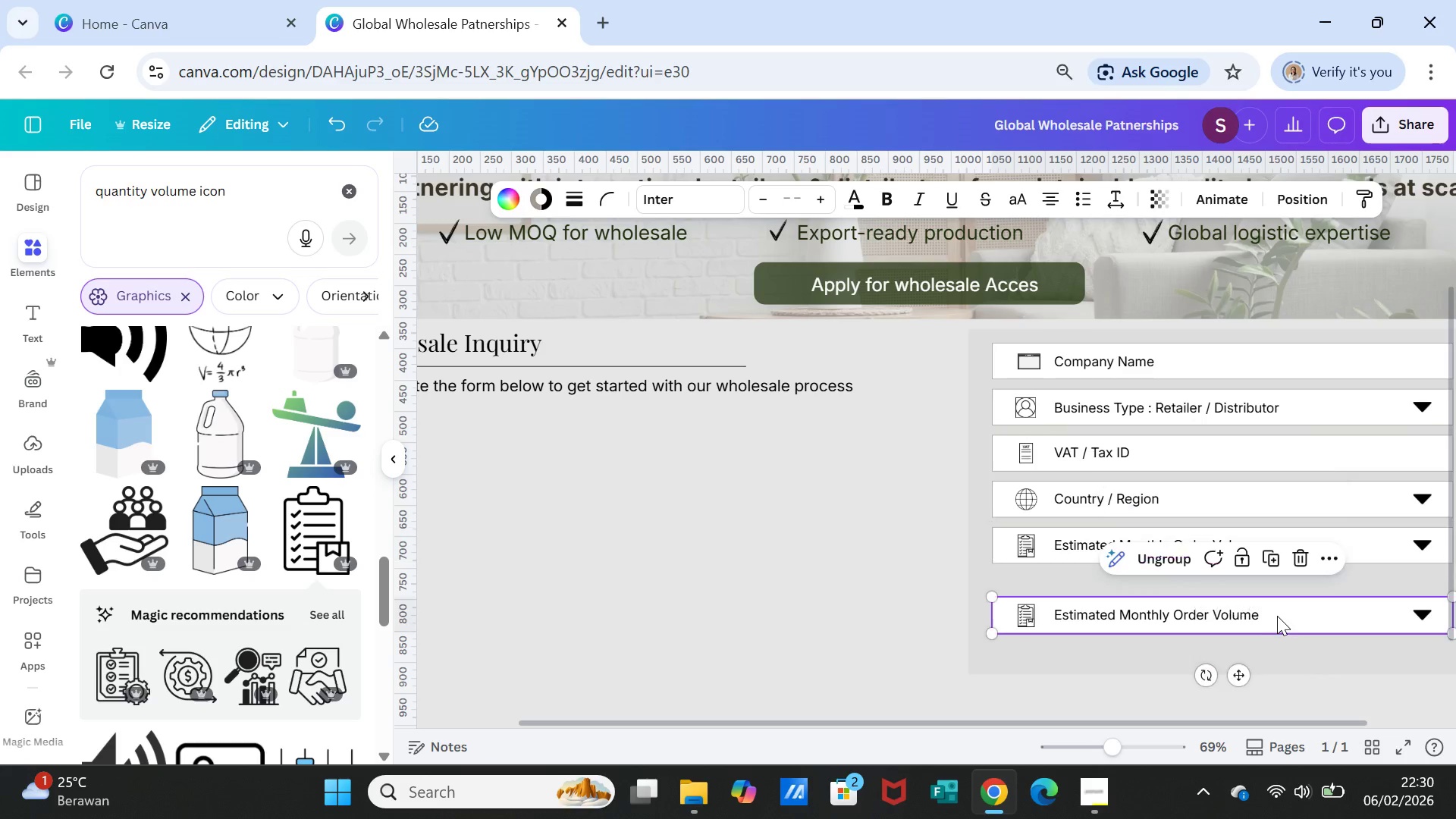 
left_click([1277, 616])
 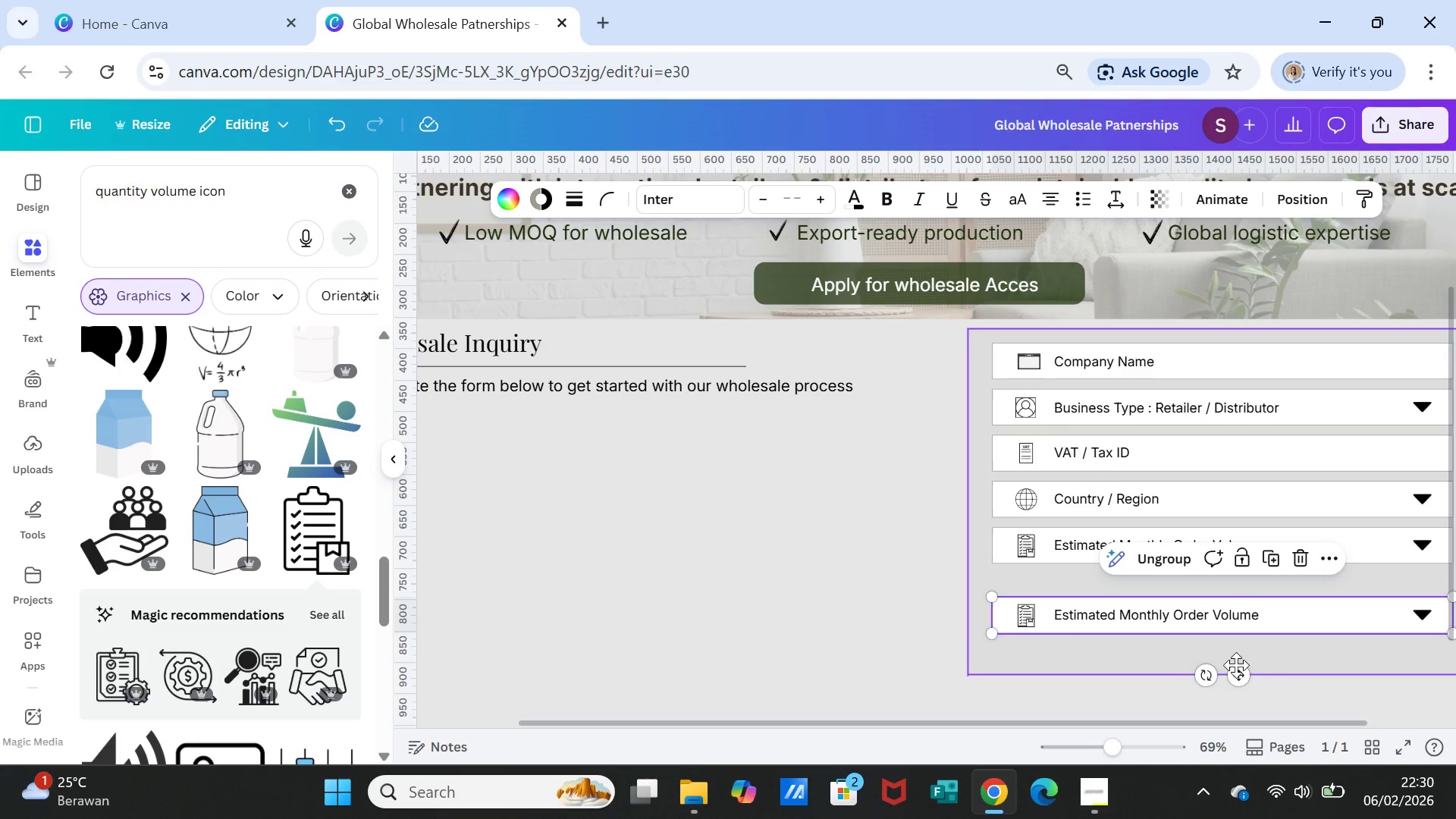 
left_click_drag(start_coordinate=[1237, 672], to_coordinate=[1233, 650])
 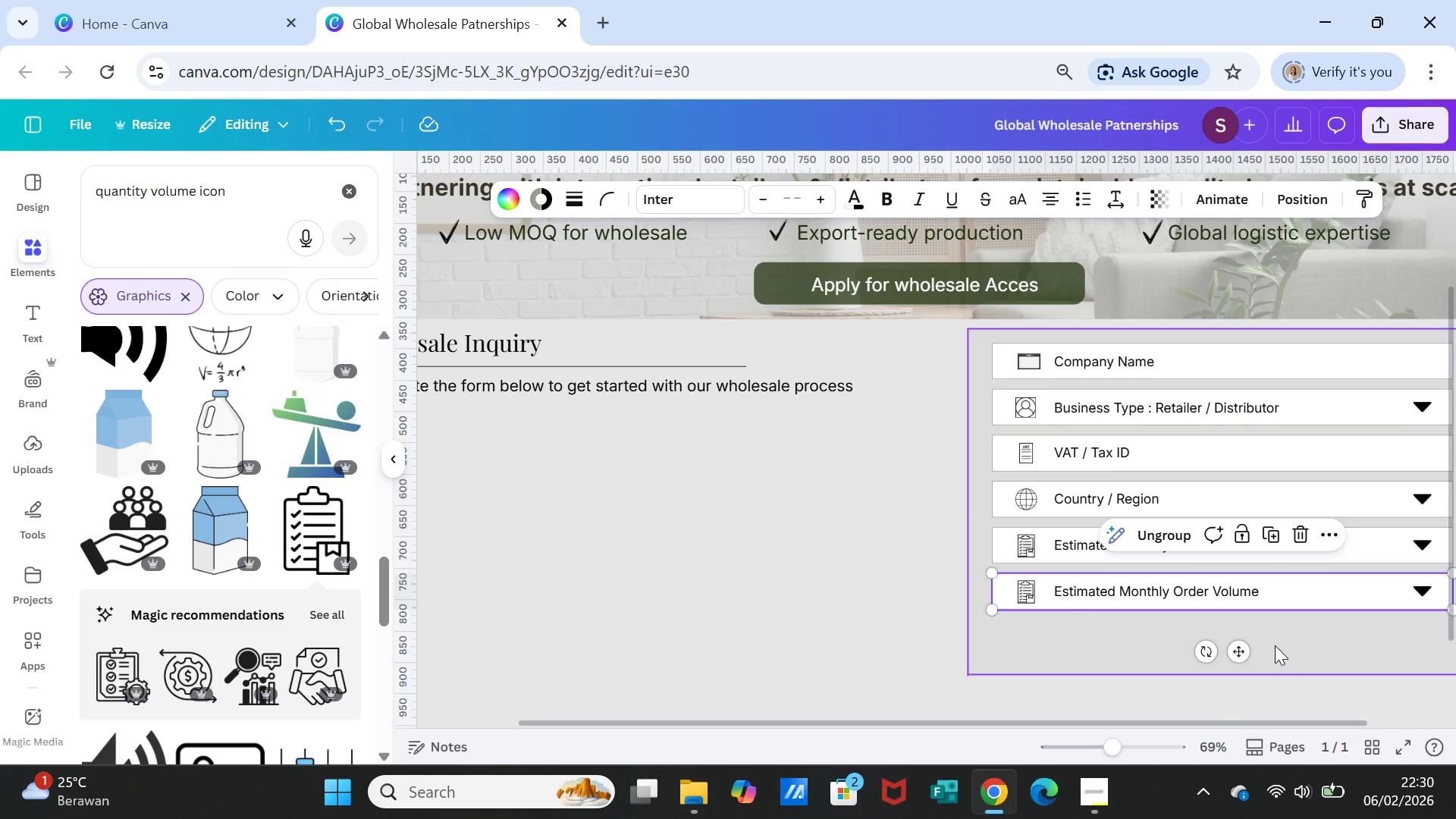 
left_click([1275, 645])
 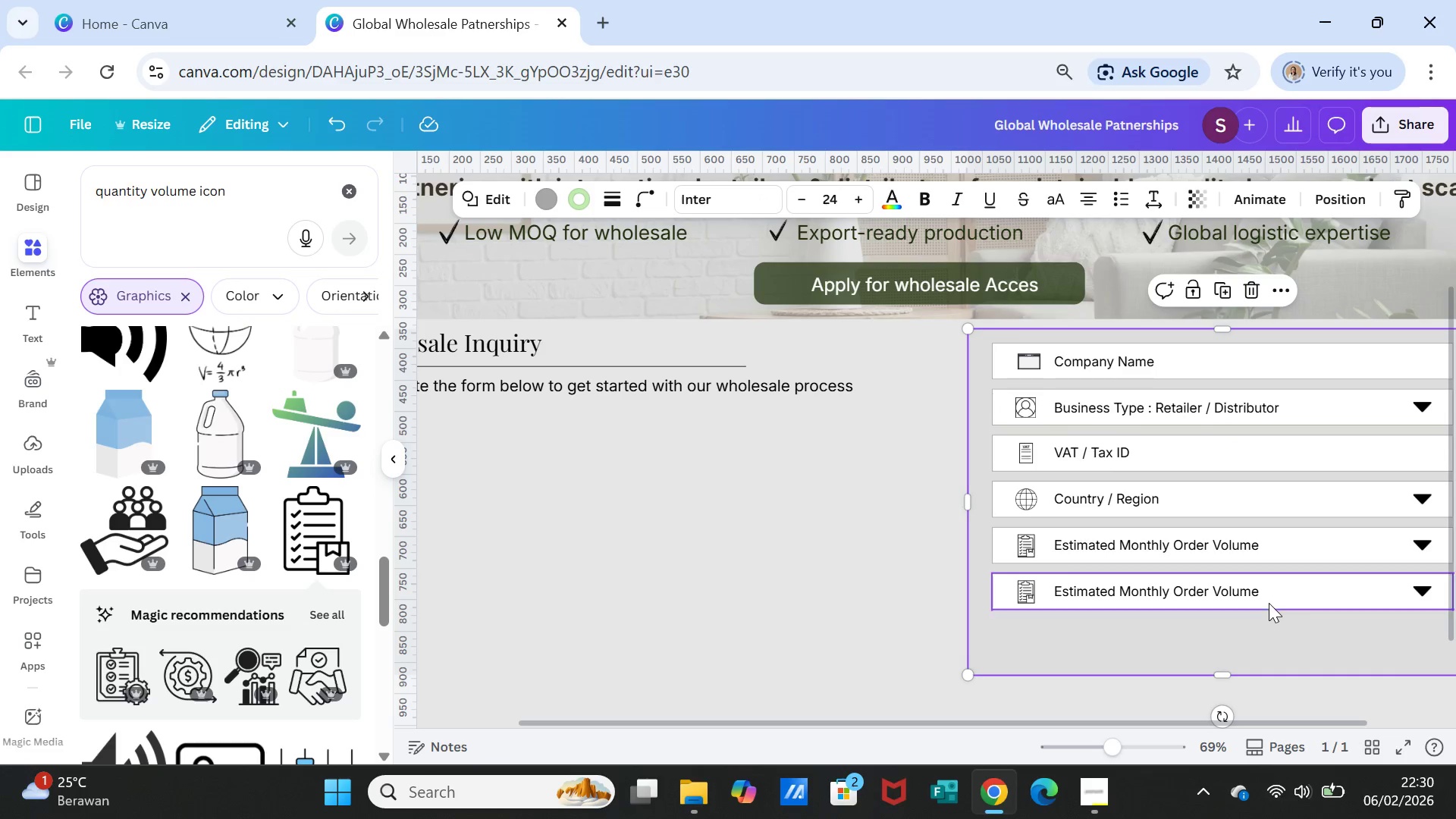 
left_click([1182, 353])
 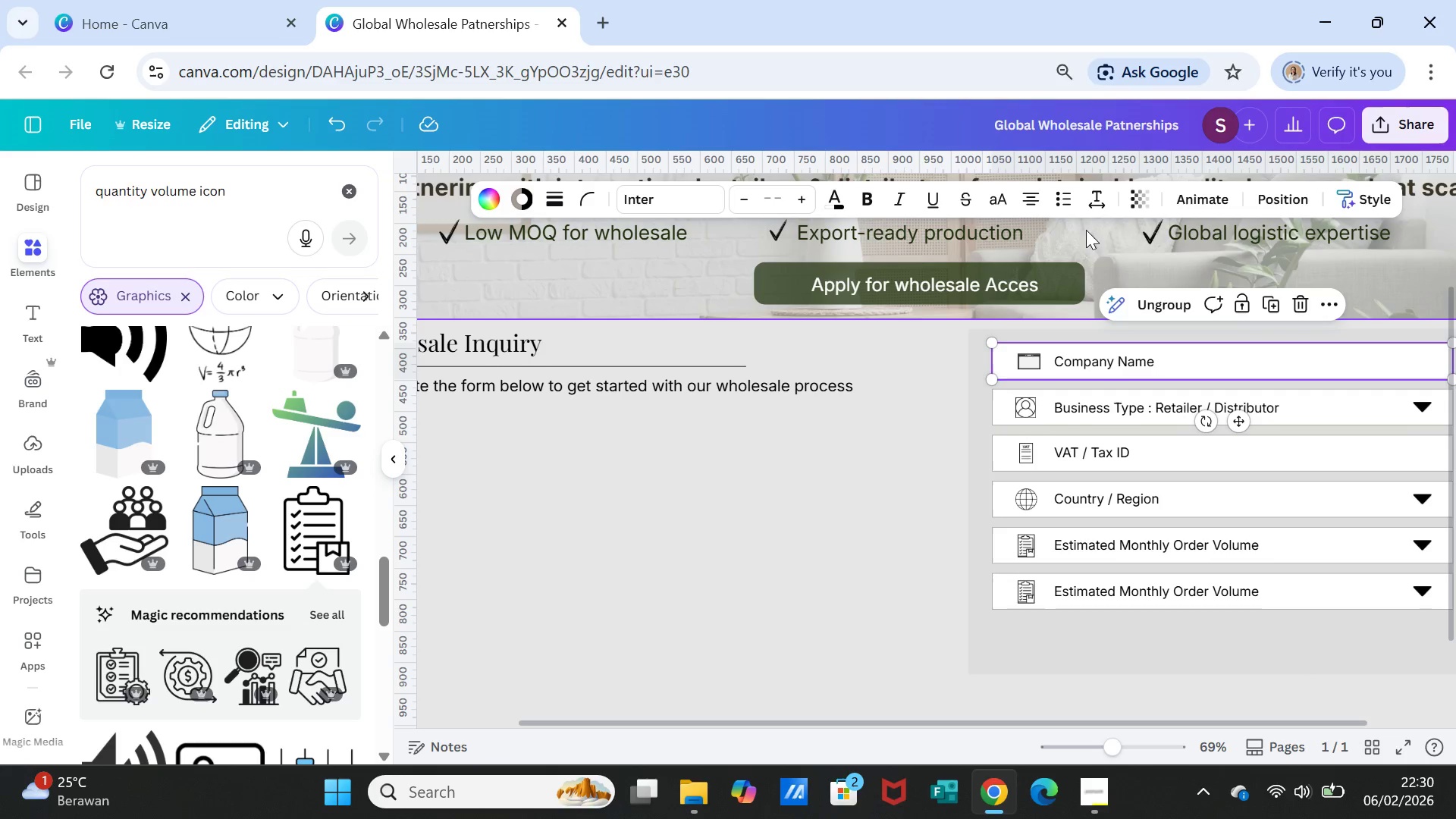 
wait(11.14)
 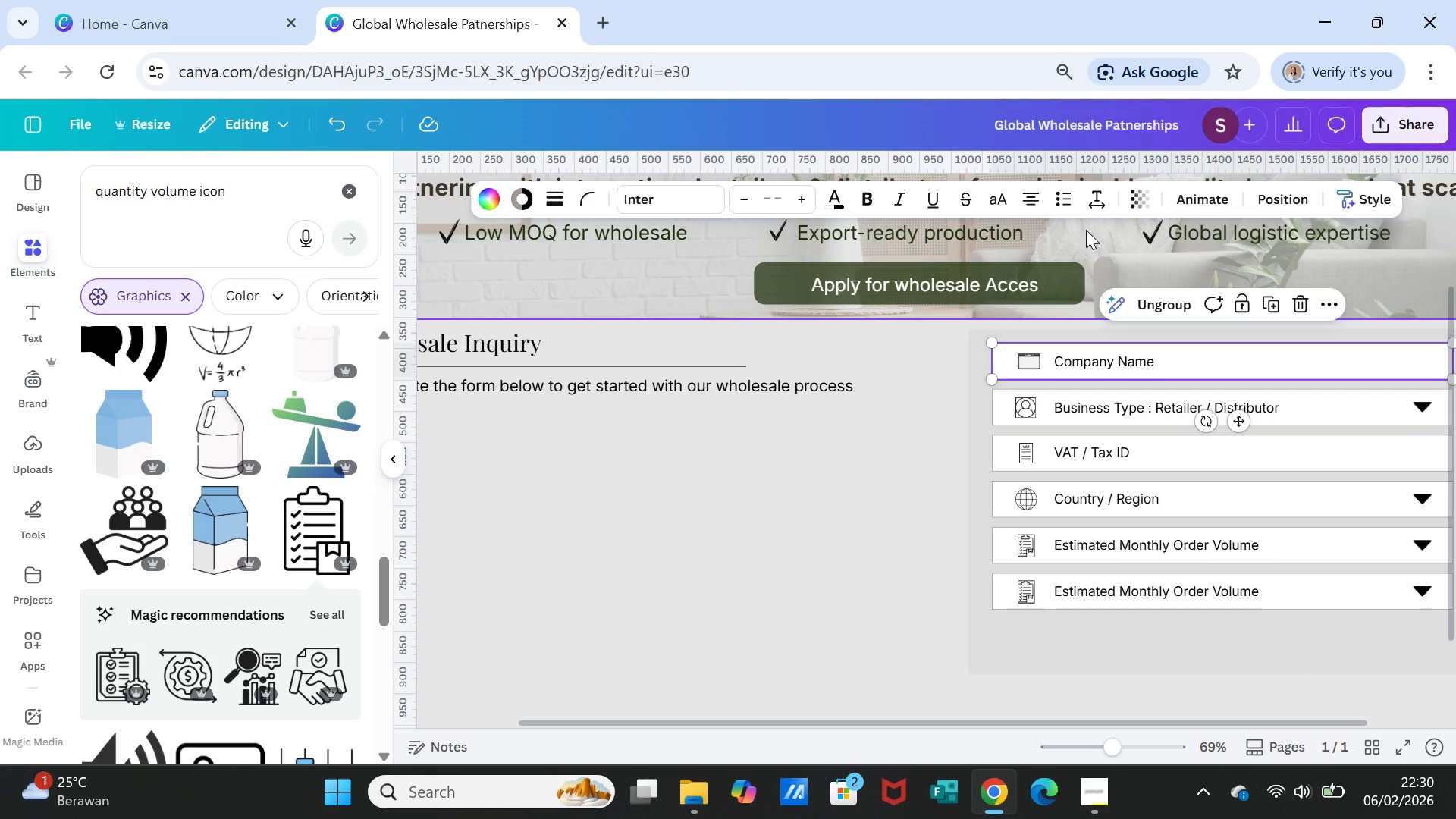 
left_click([1170, 290])
 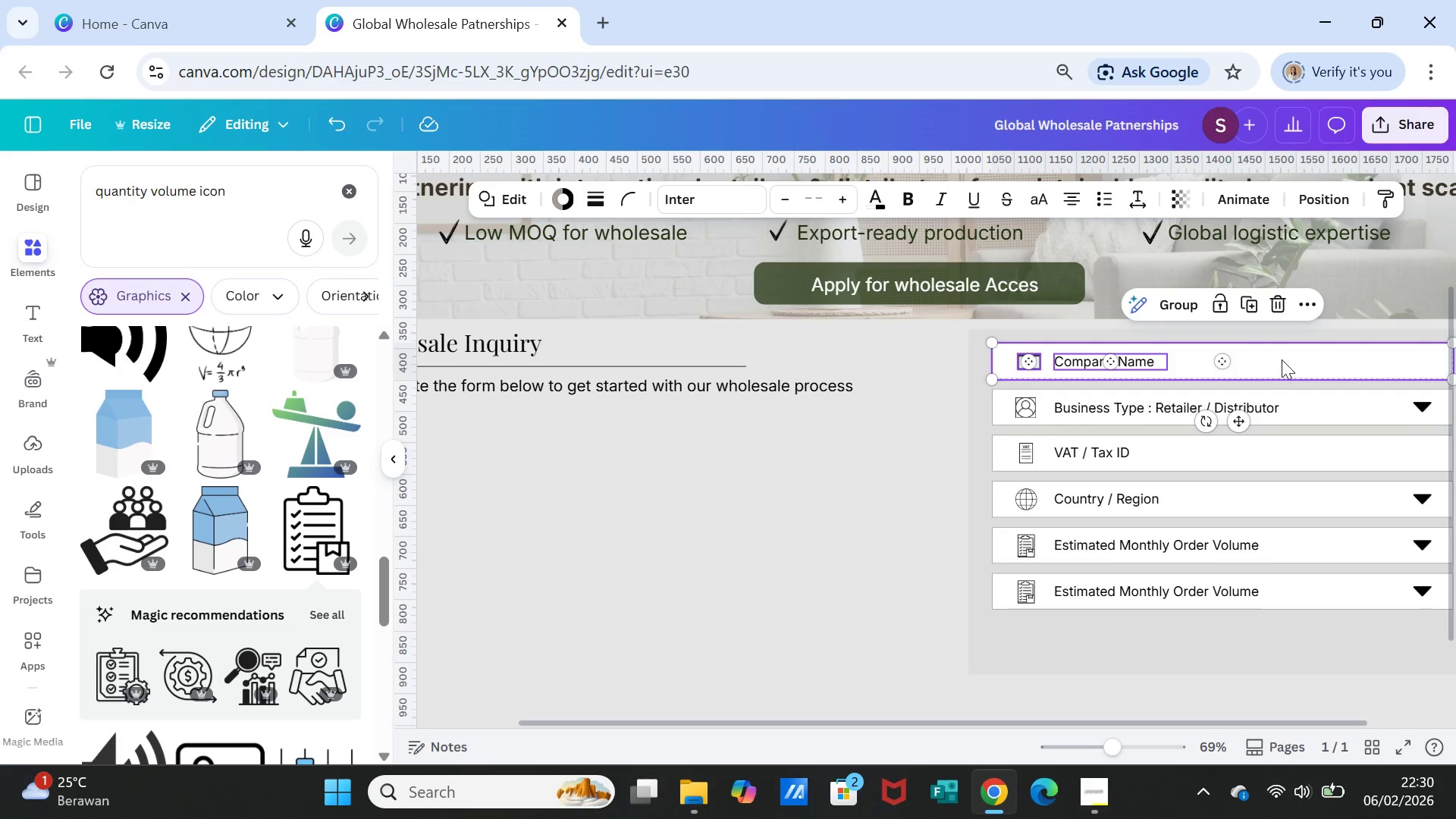 
left_click([1294, 353])
 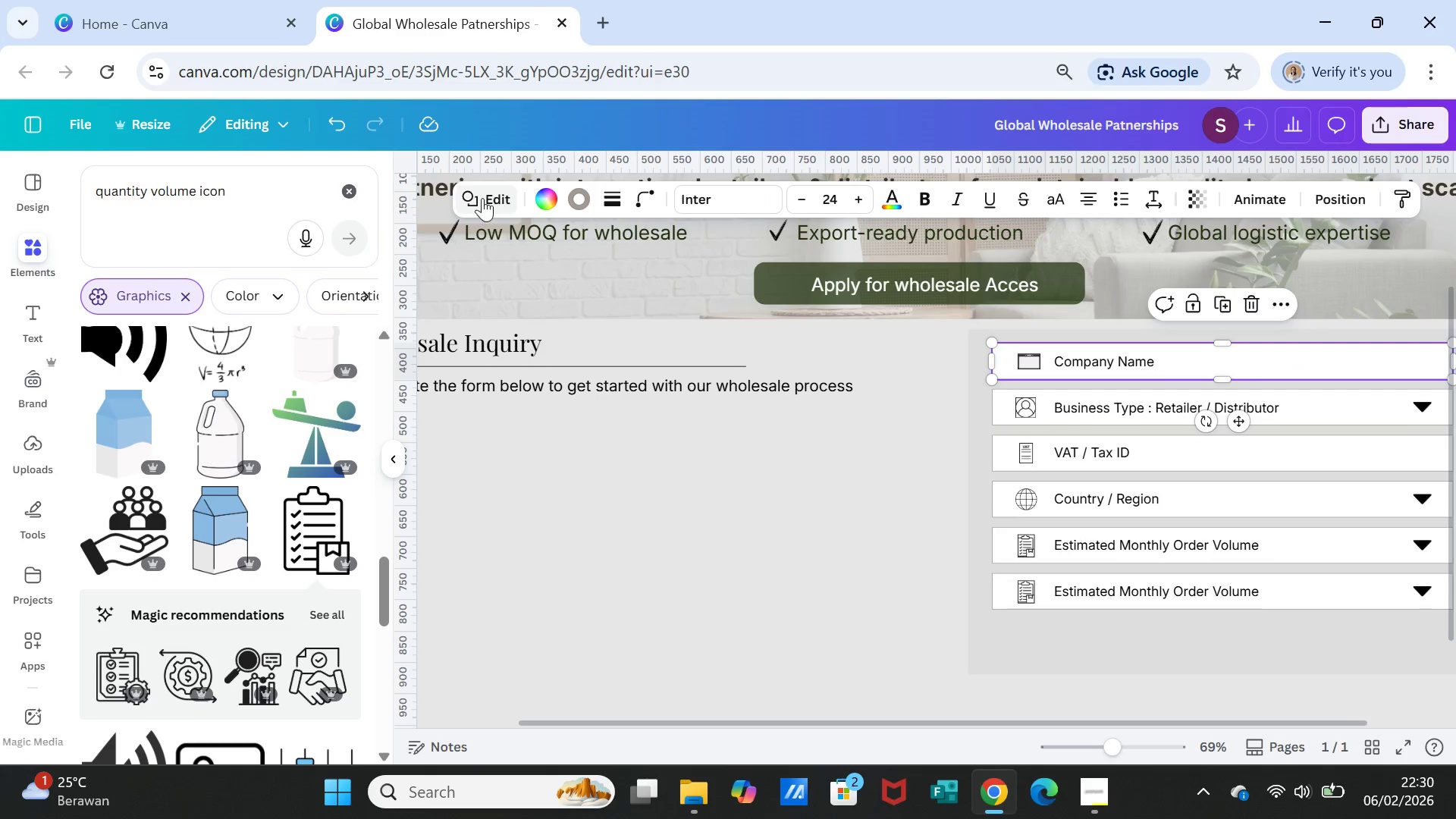 
left_click([482, 198])
 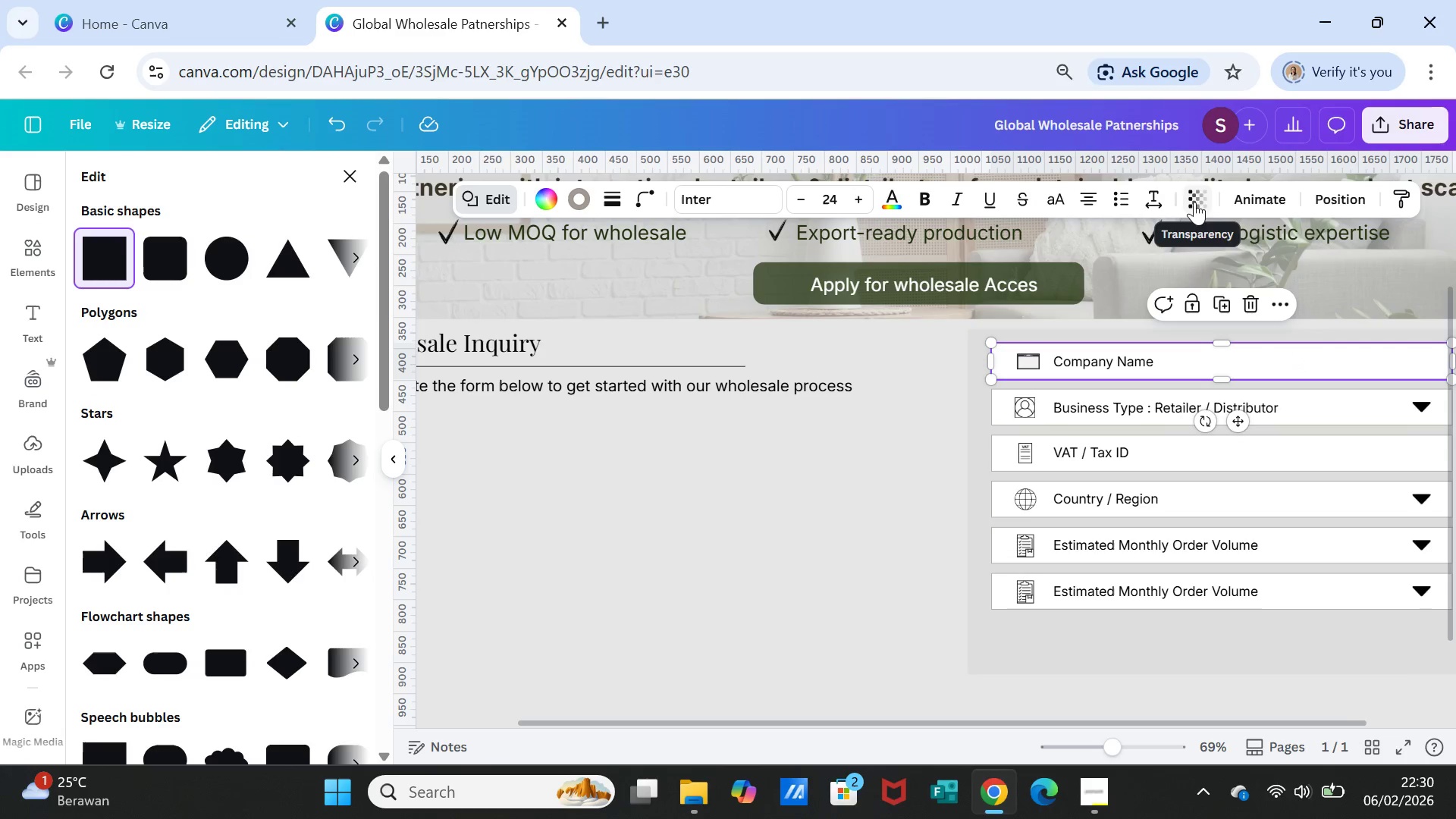 
left_click([1255, 196])
 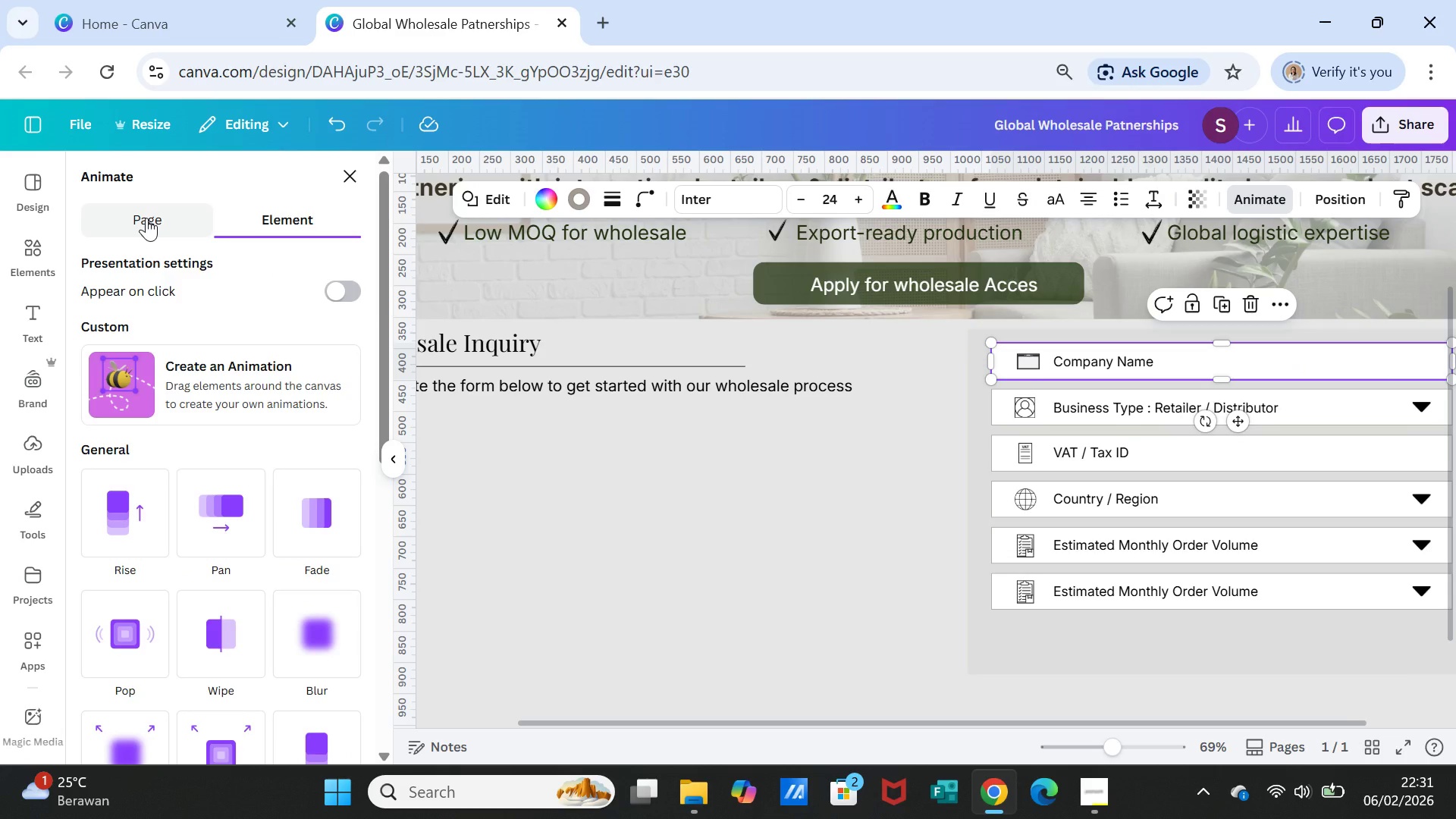 
left_click([146, 218])
 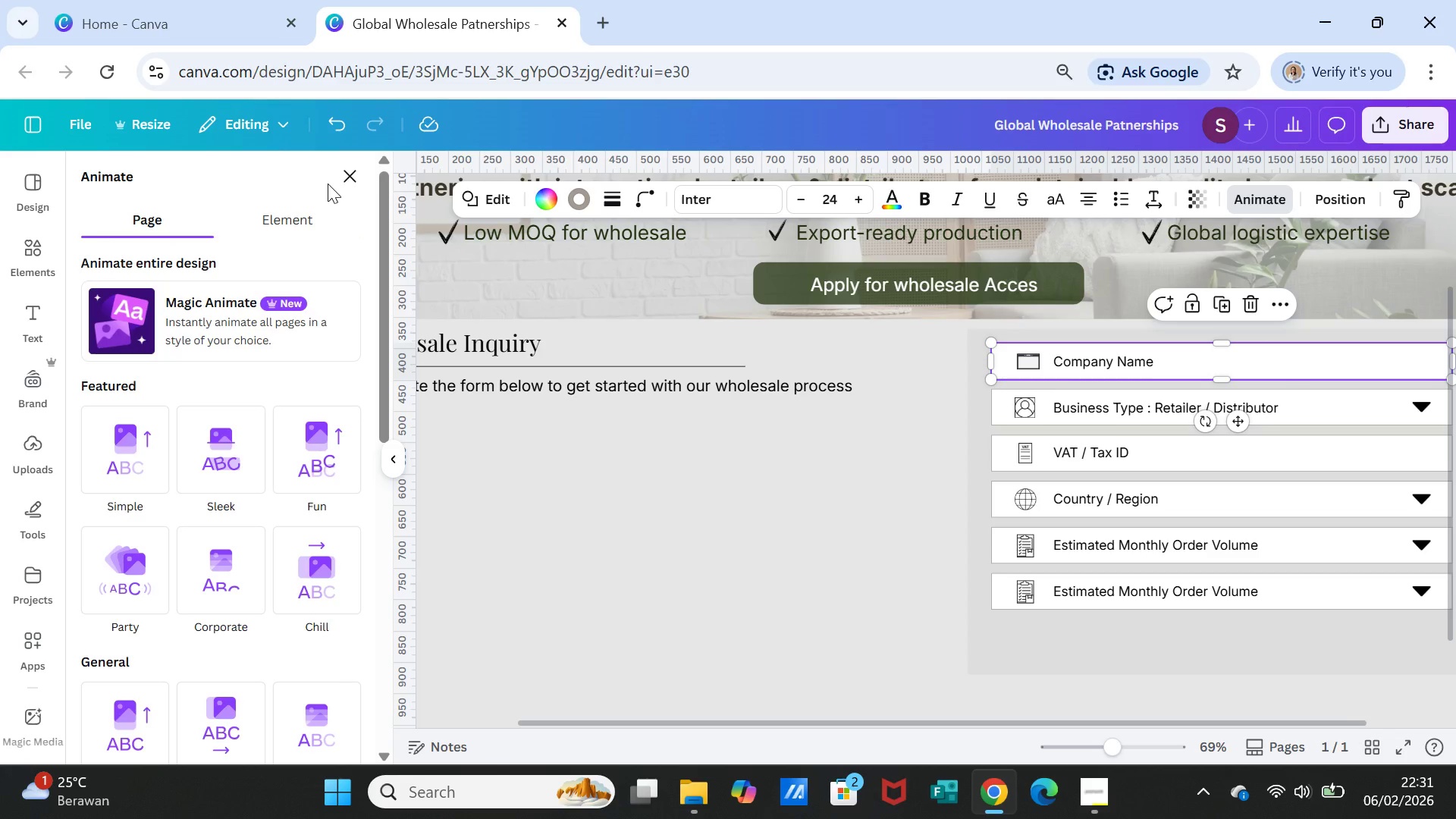 
left_click([347, 171])
 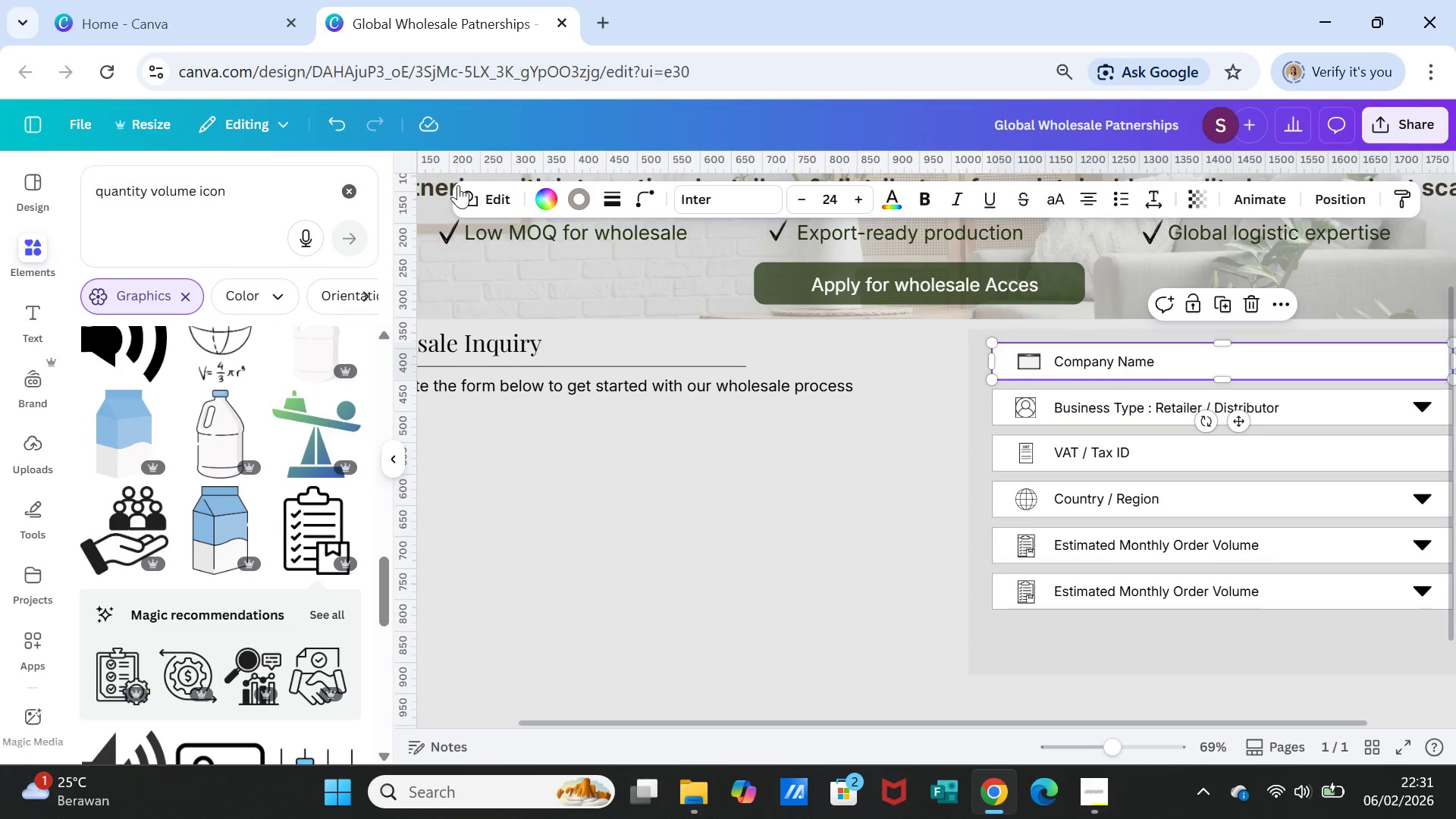 
wait(13.83)
 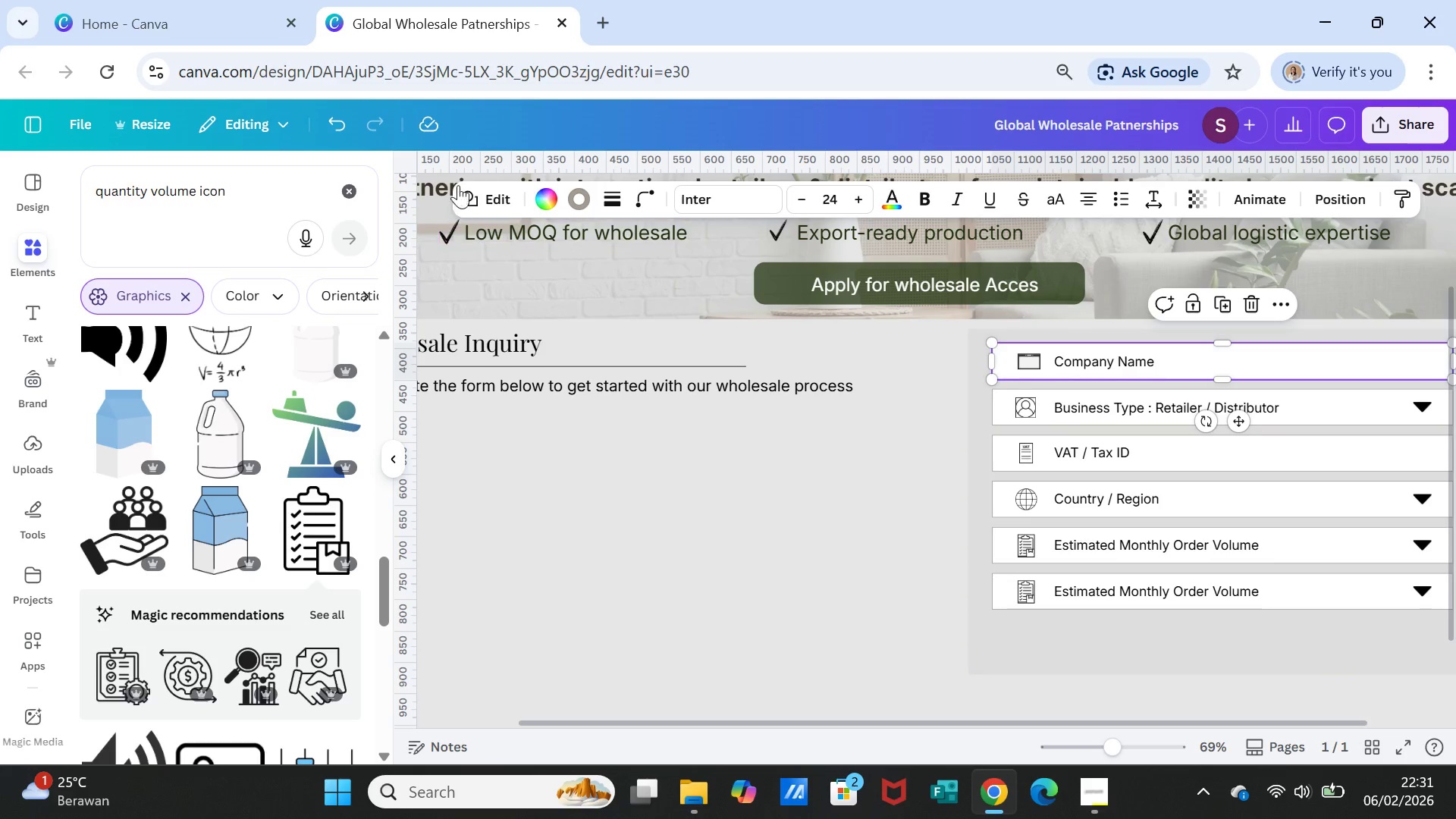 
left_click([475, 196])
 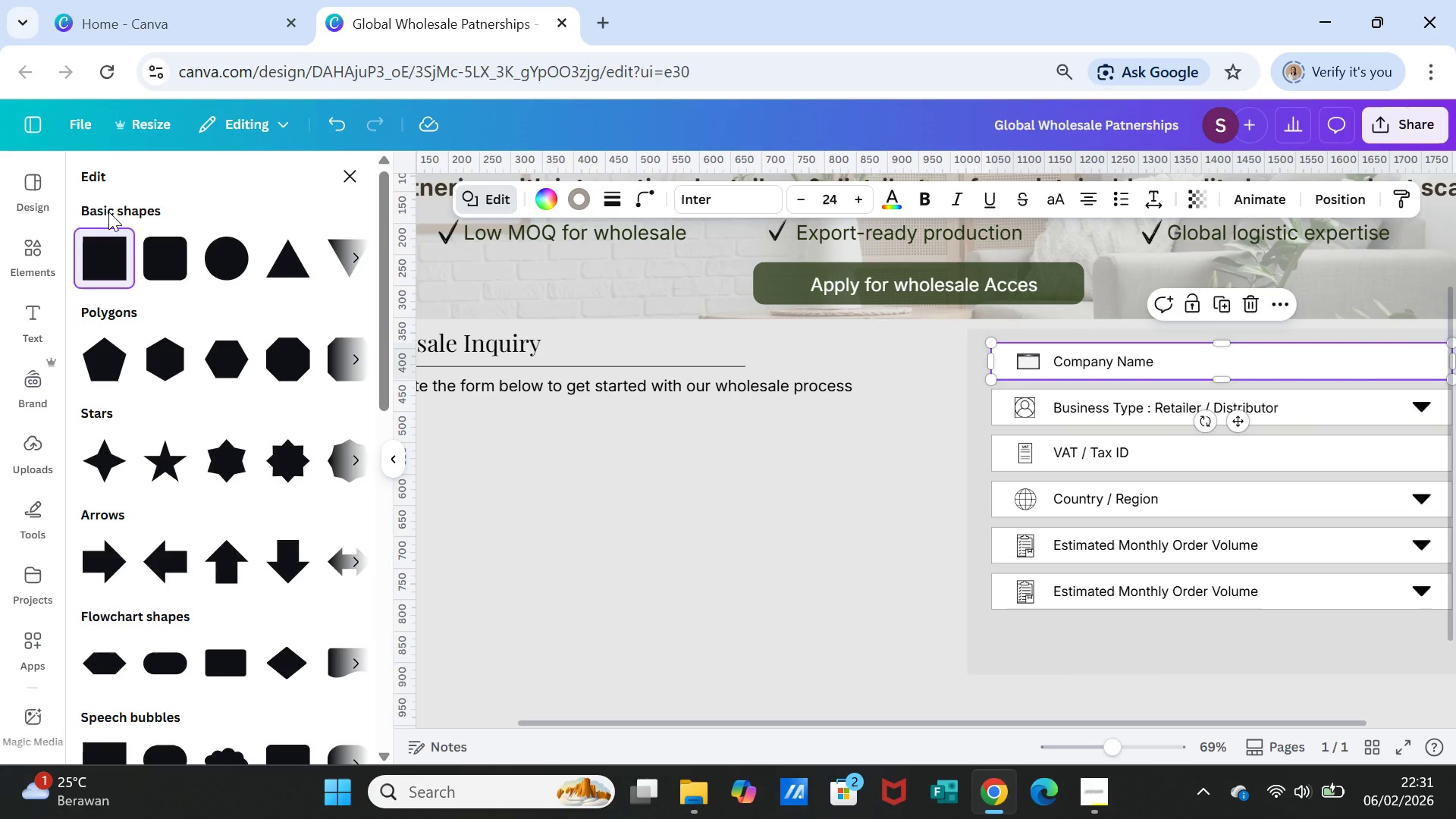 
scroll: coordinate [240, 433], scroll_direction: down, amount: 13.0
 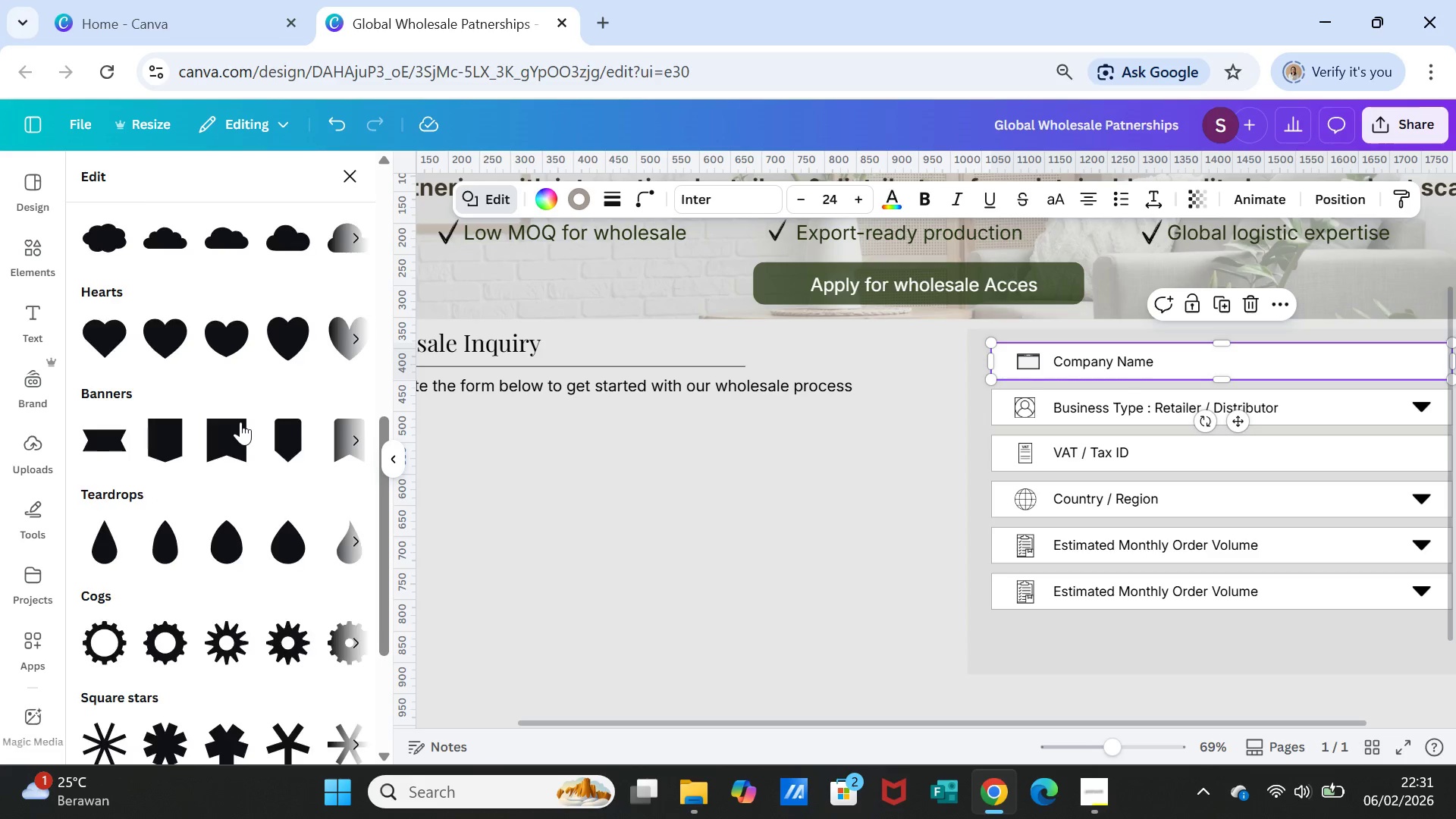 
scroll: coordinate [281, 274], scroll_direction: up, amount: 9.0
 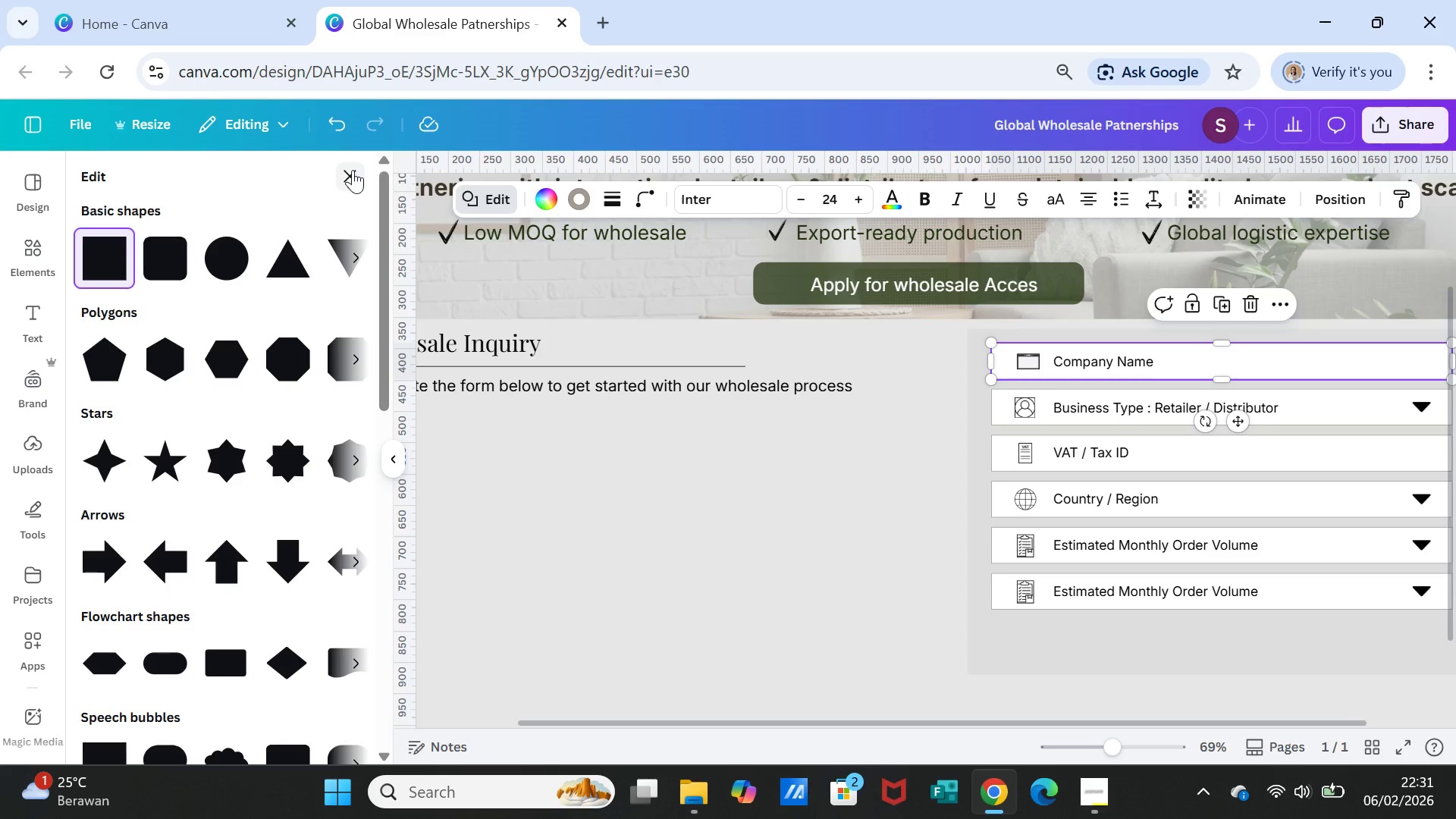 
left_click([353, 170])
 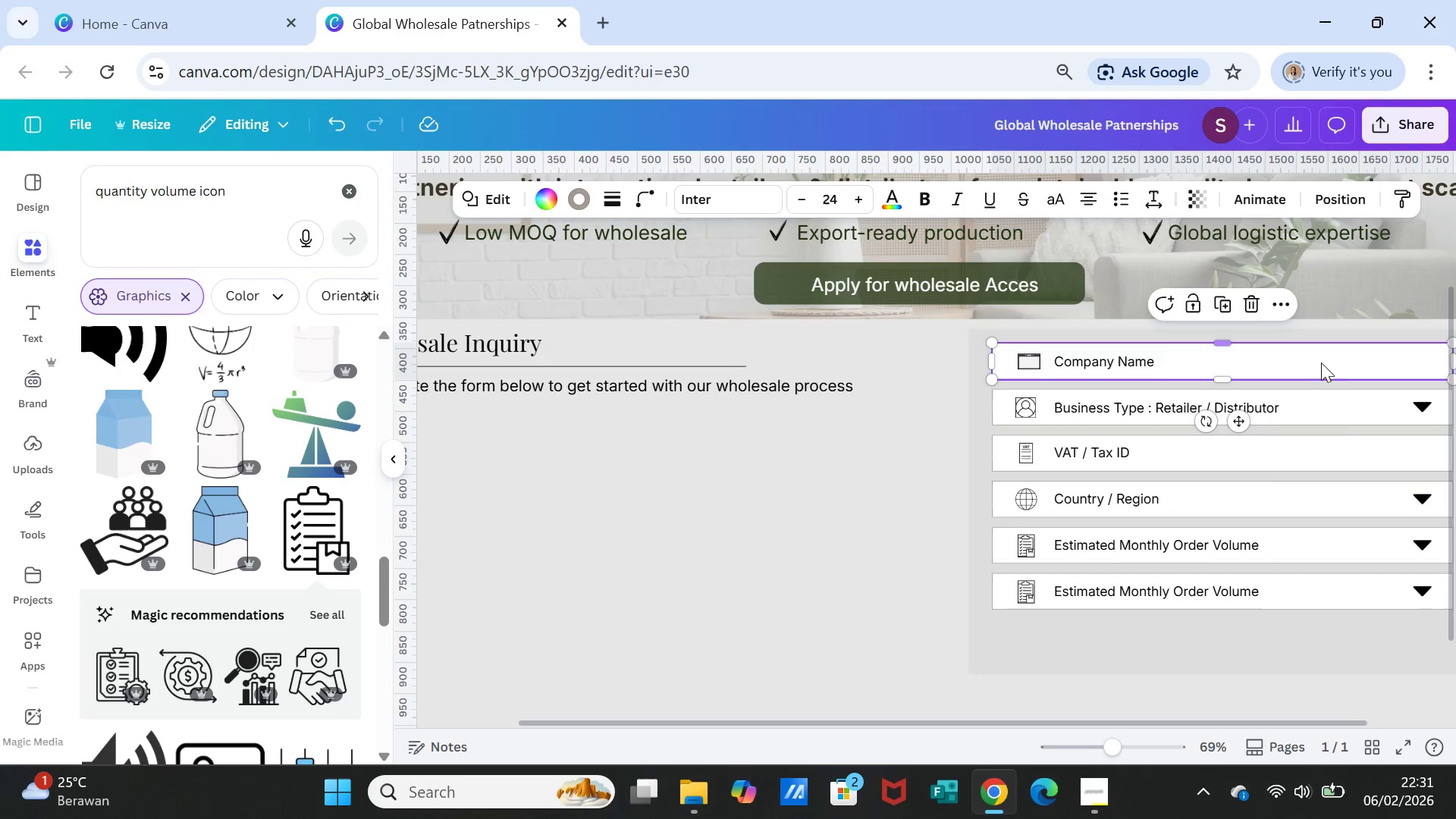 
left_click([744, 467])
 